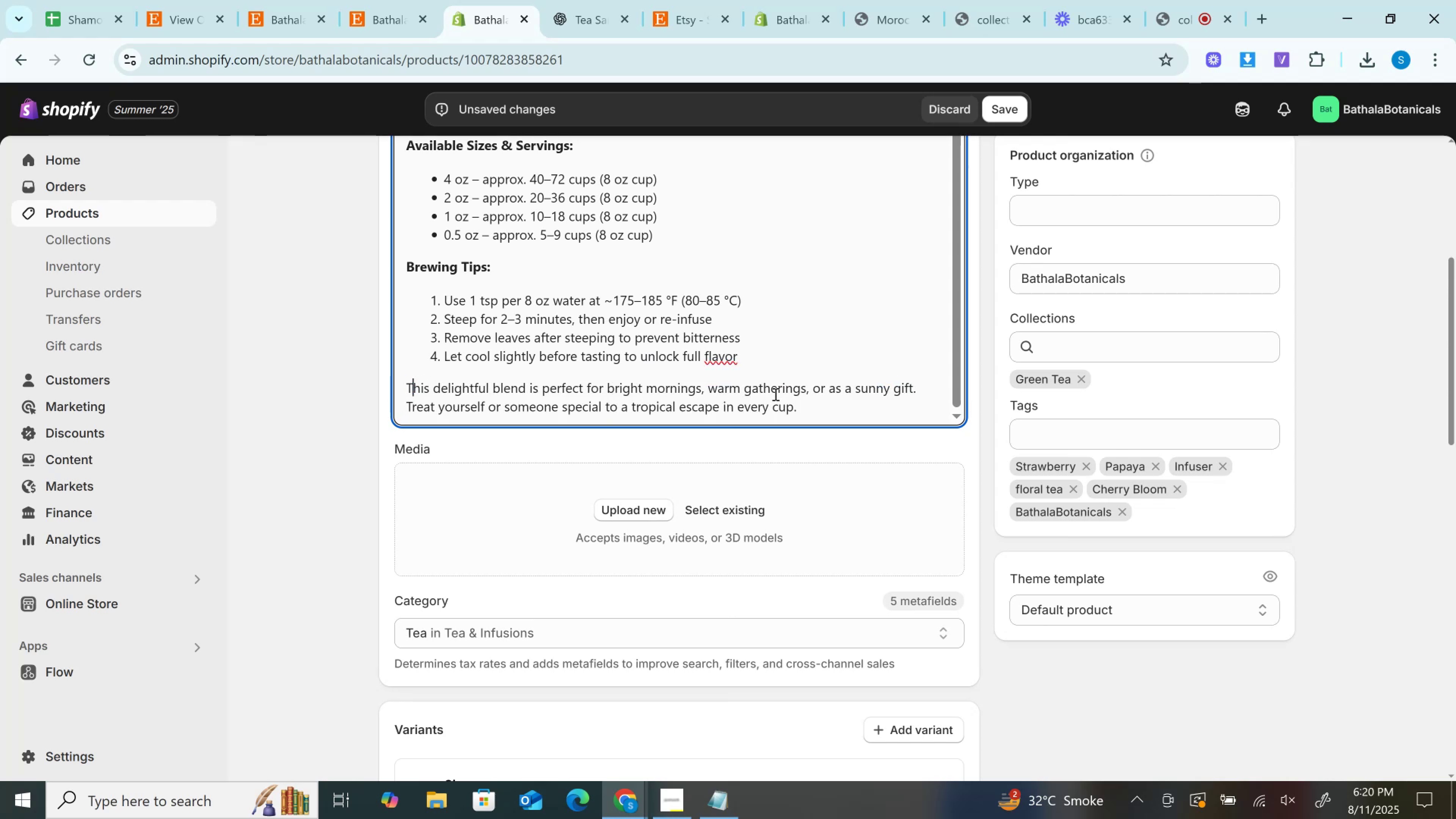 
left_click([620, 0])
 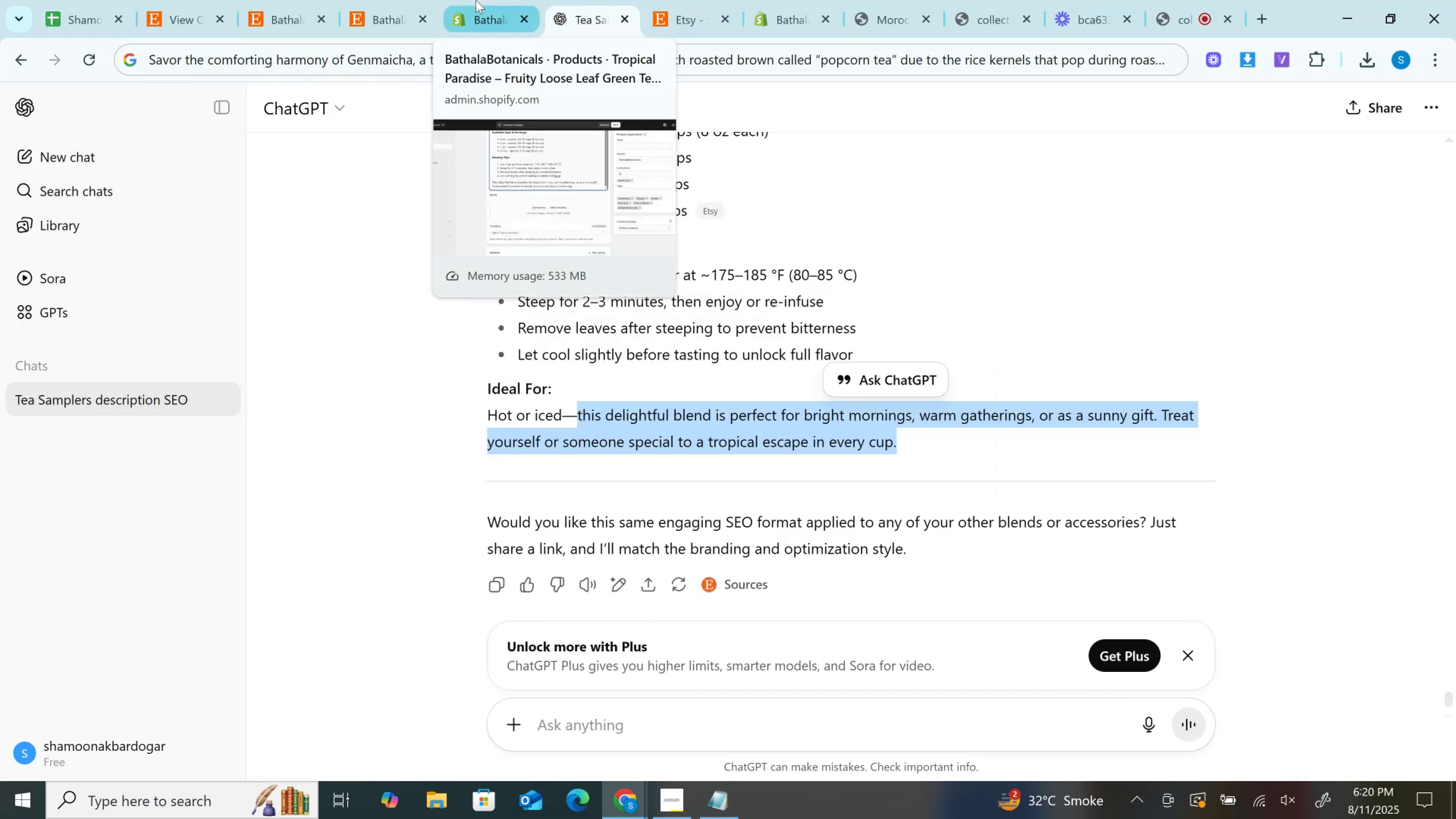 
left_click([476, 0])
 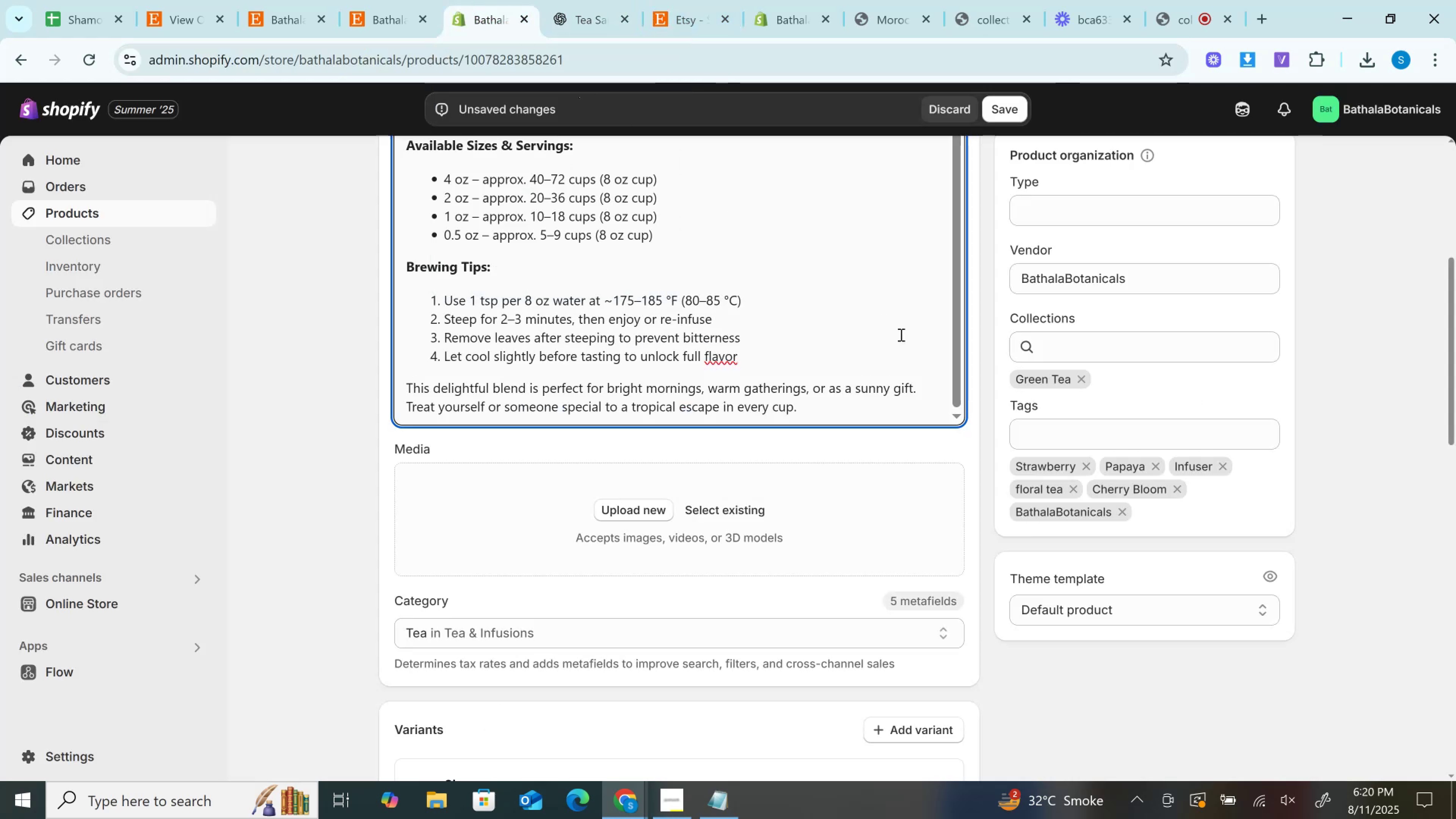 
scroll: coordinate [1156, 348], scroll_direction: up, amount: 15.0
 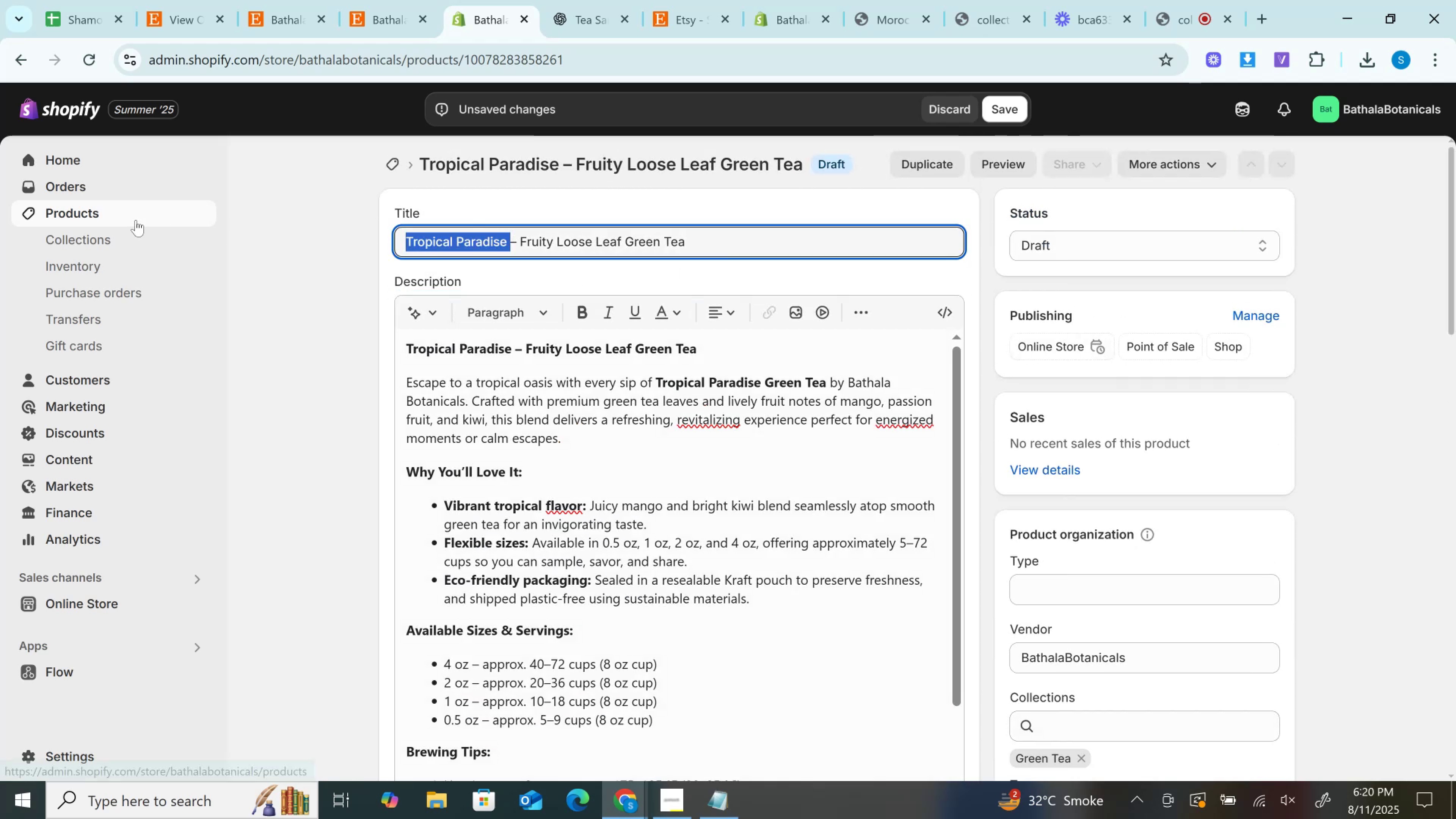 
key(Control+C)
 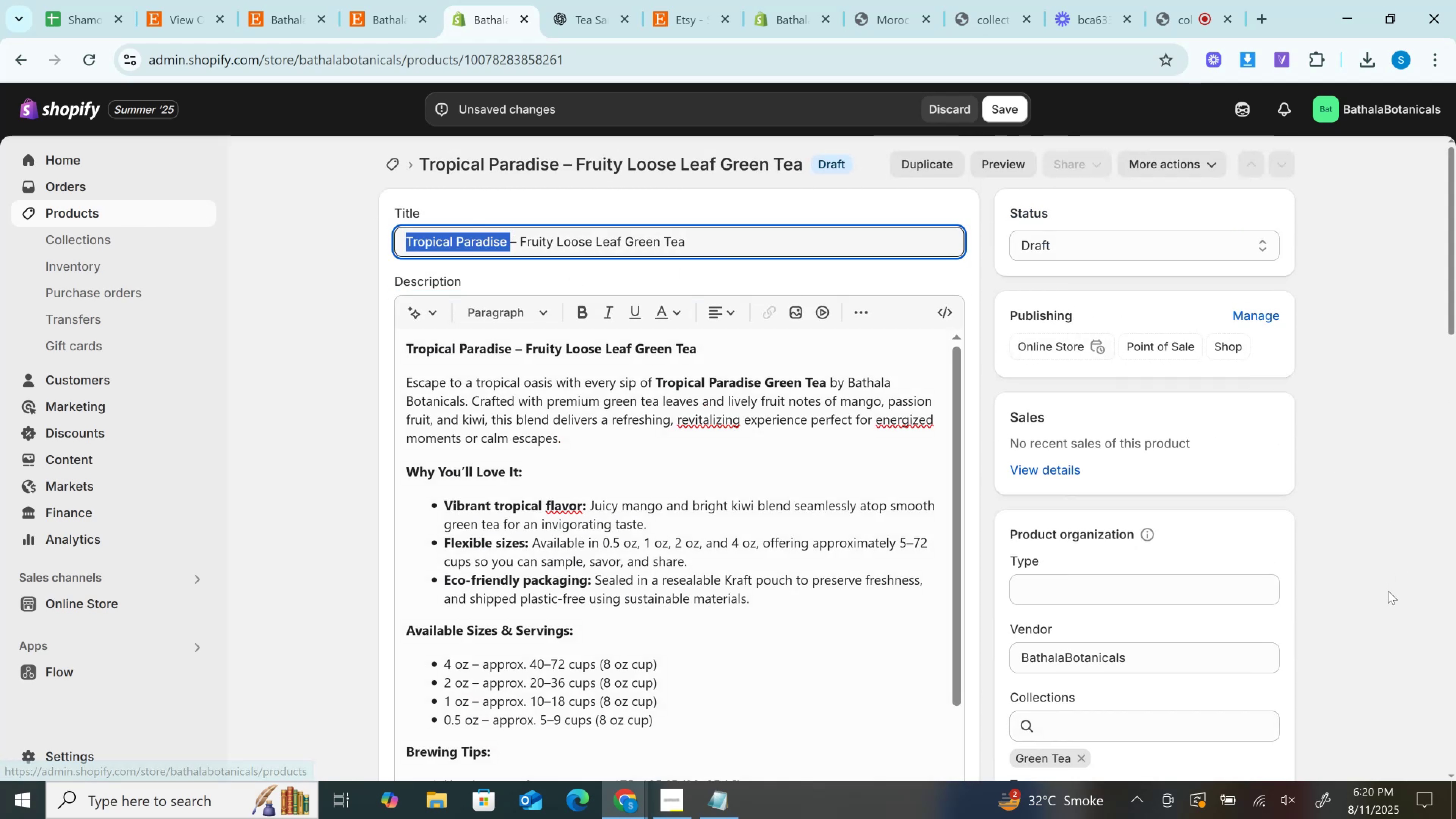 
scroll: coordinate [1387, 592], scroll_direction: down, amount: 3.0
 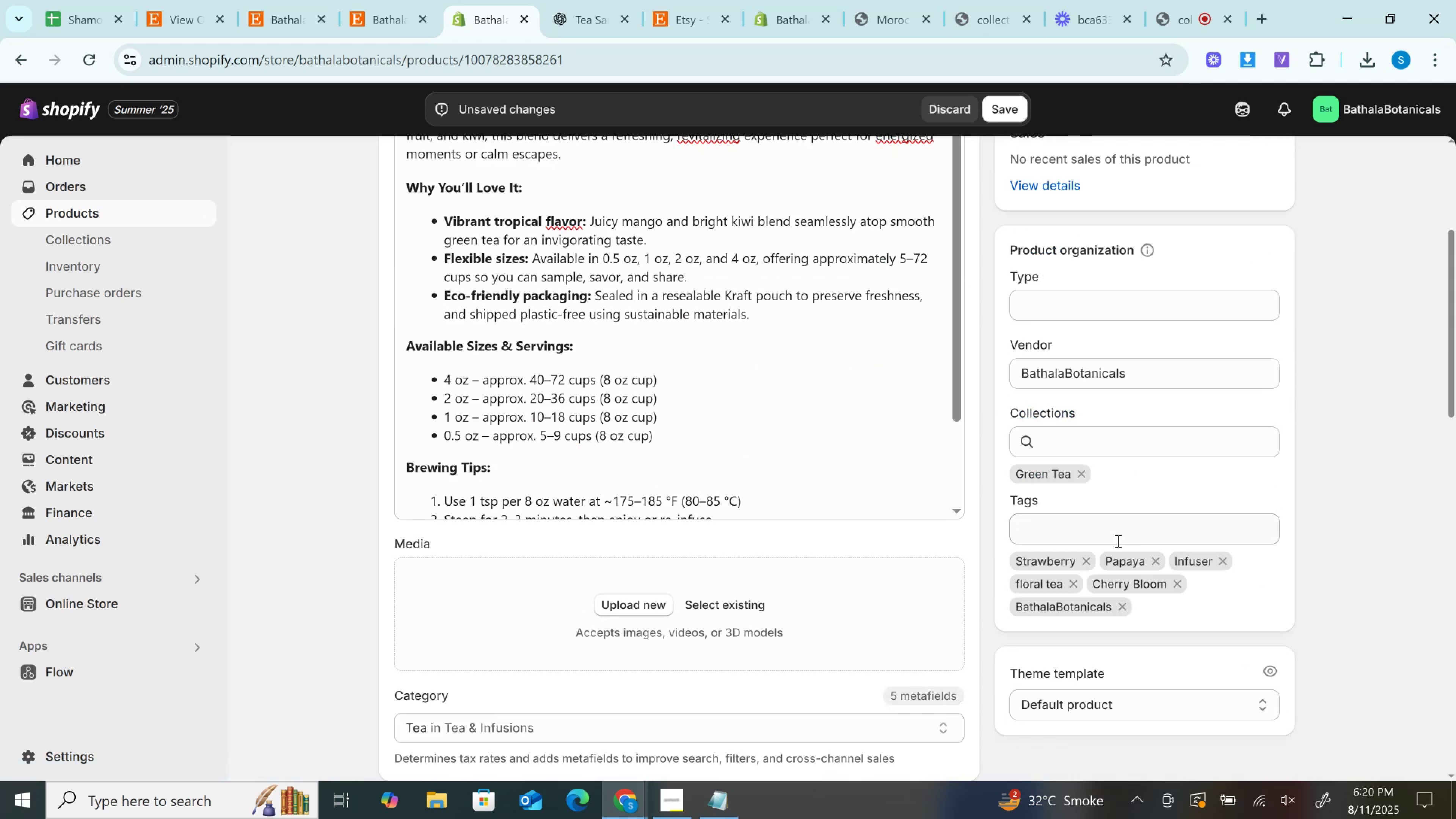 
left_click([1116, 541])
 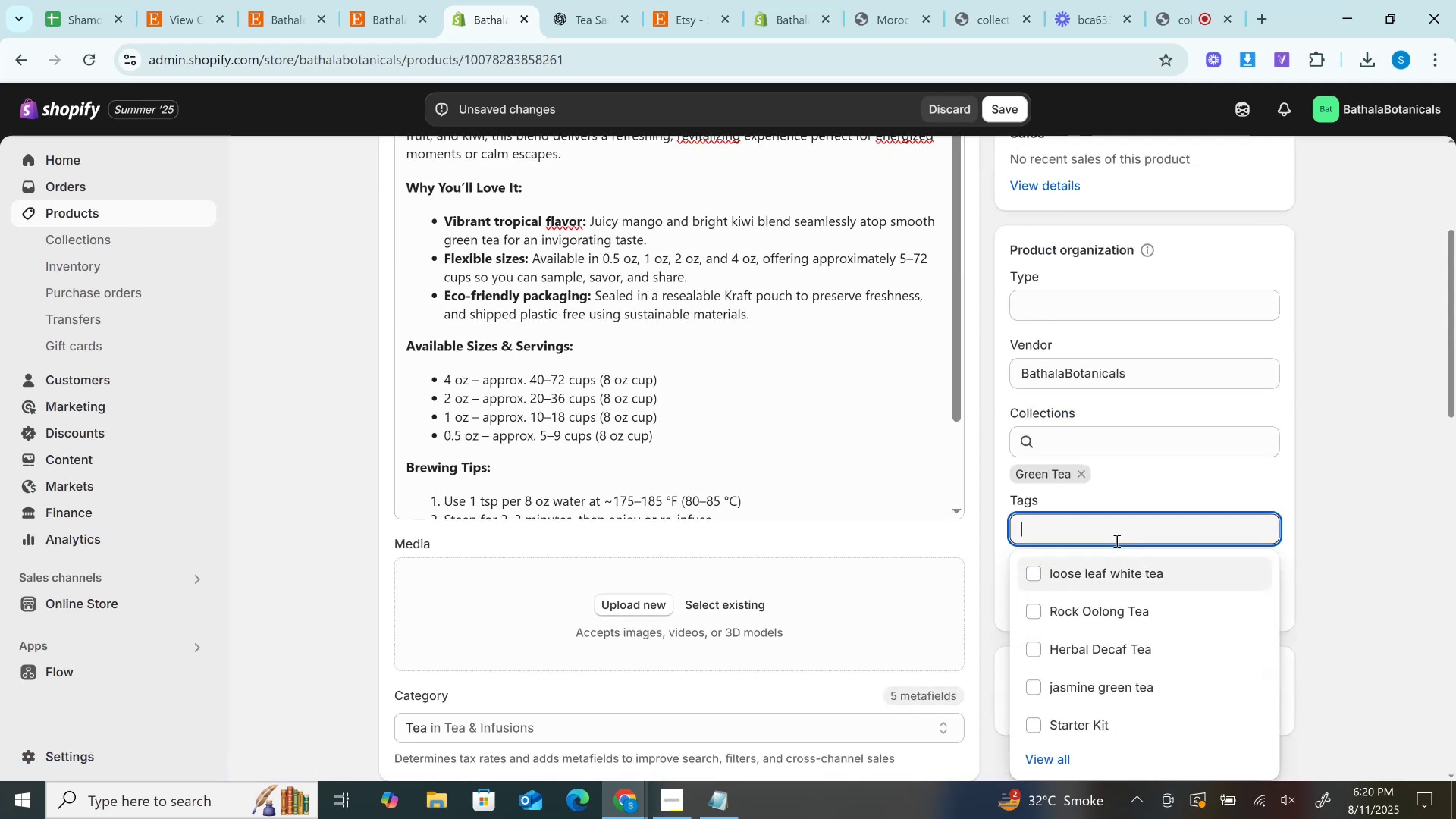 
key(Control+V)
 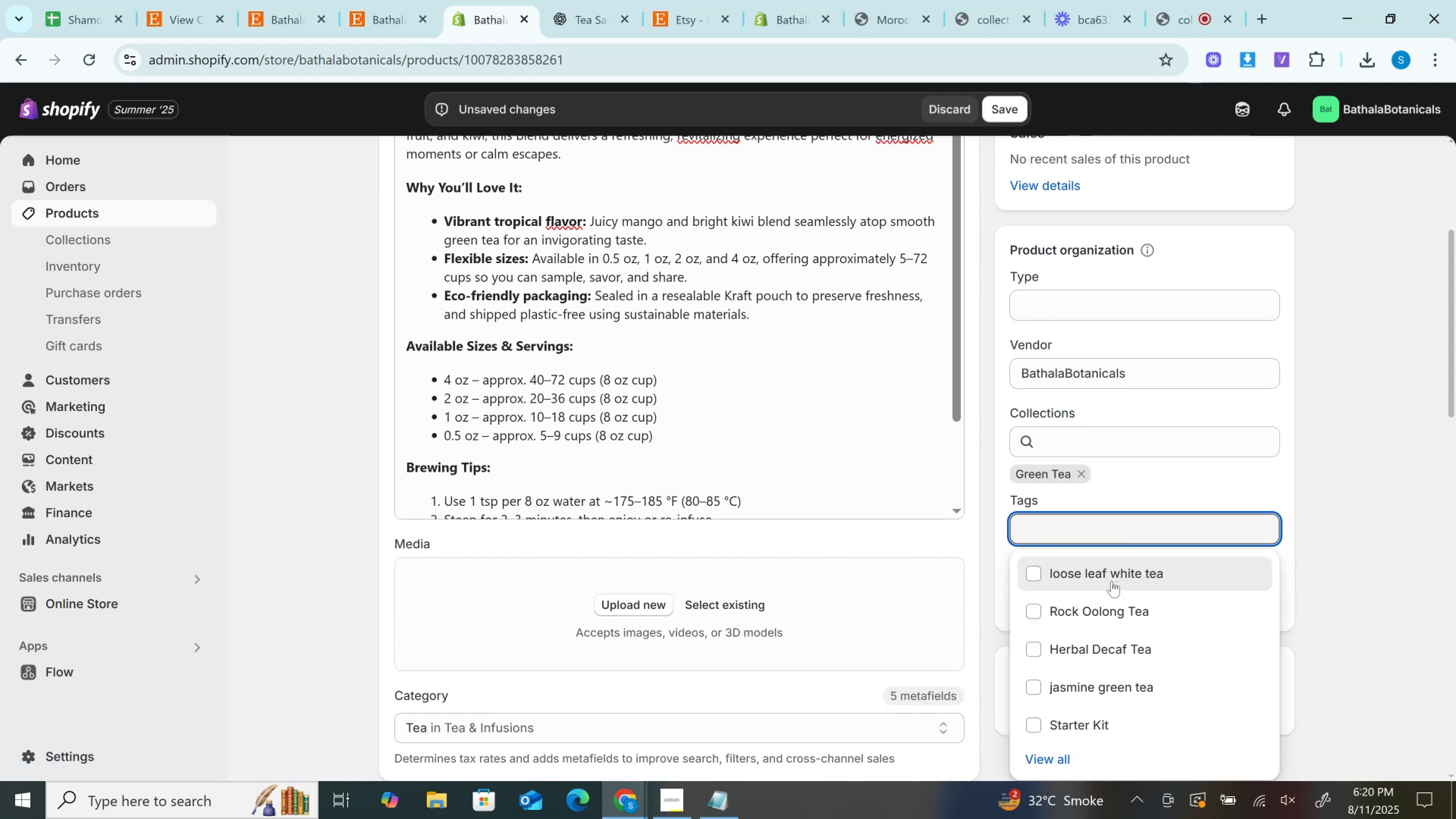 
left_click([1354, 517])
 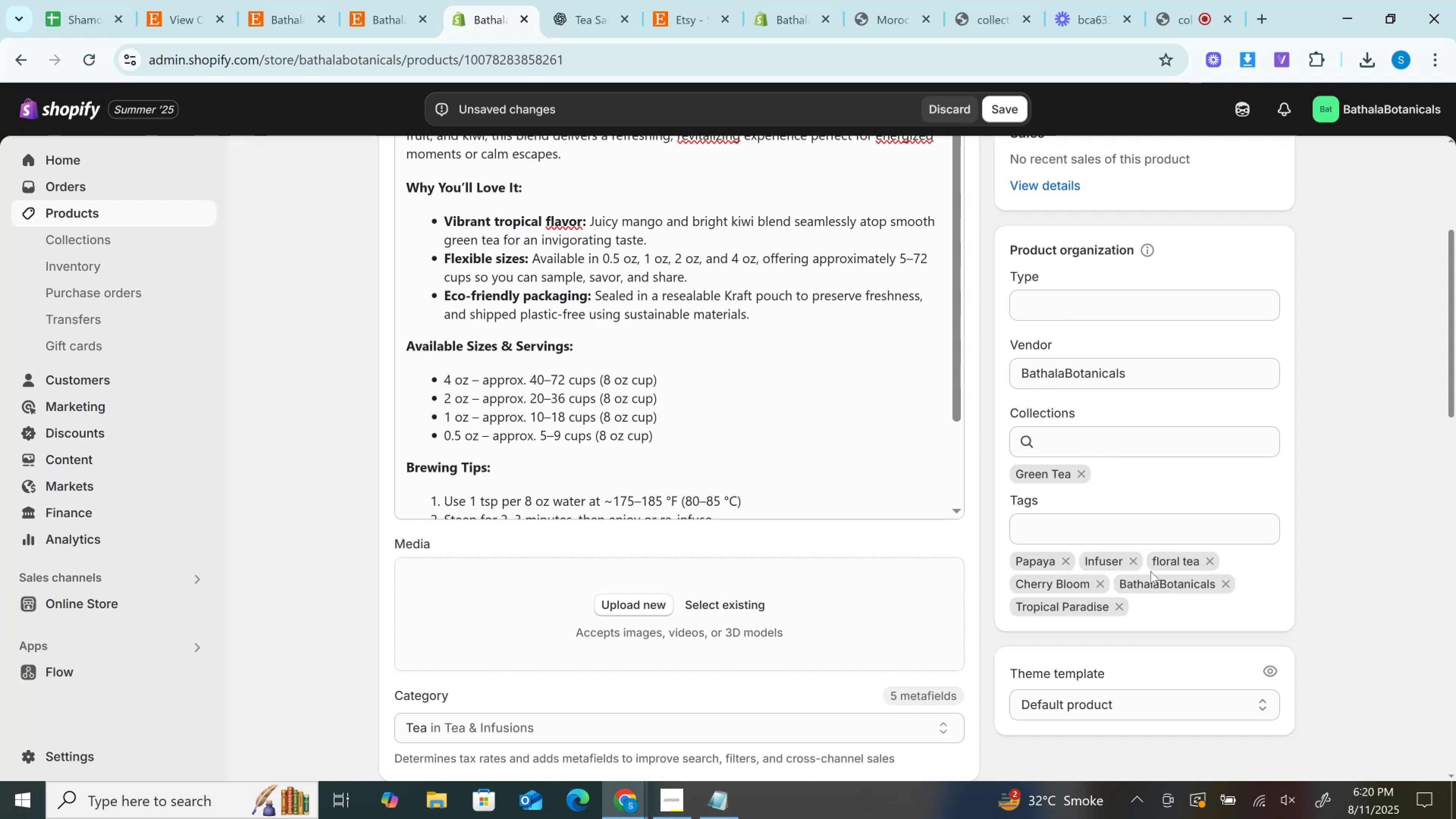 
wait(5.59)
 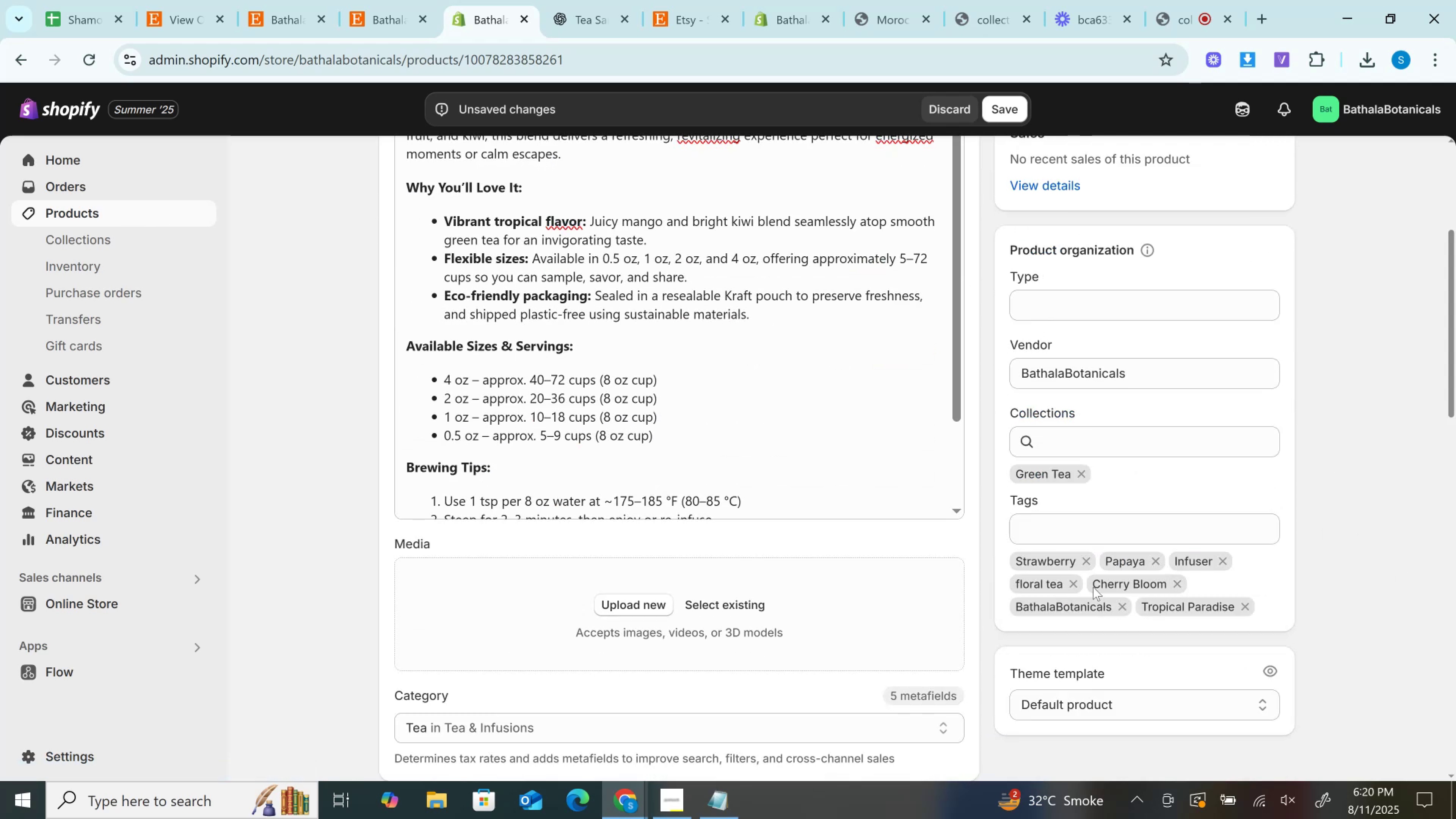 
left_click([1105, 588])
 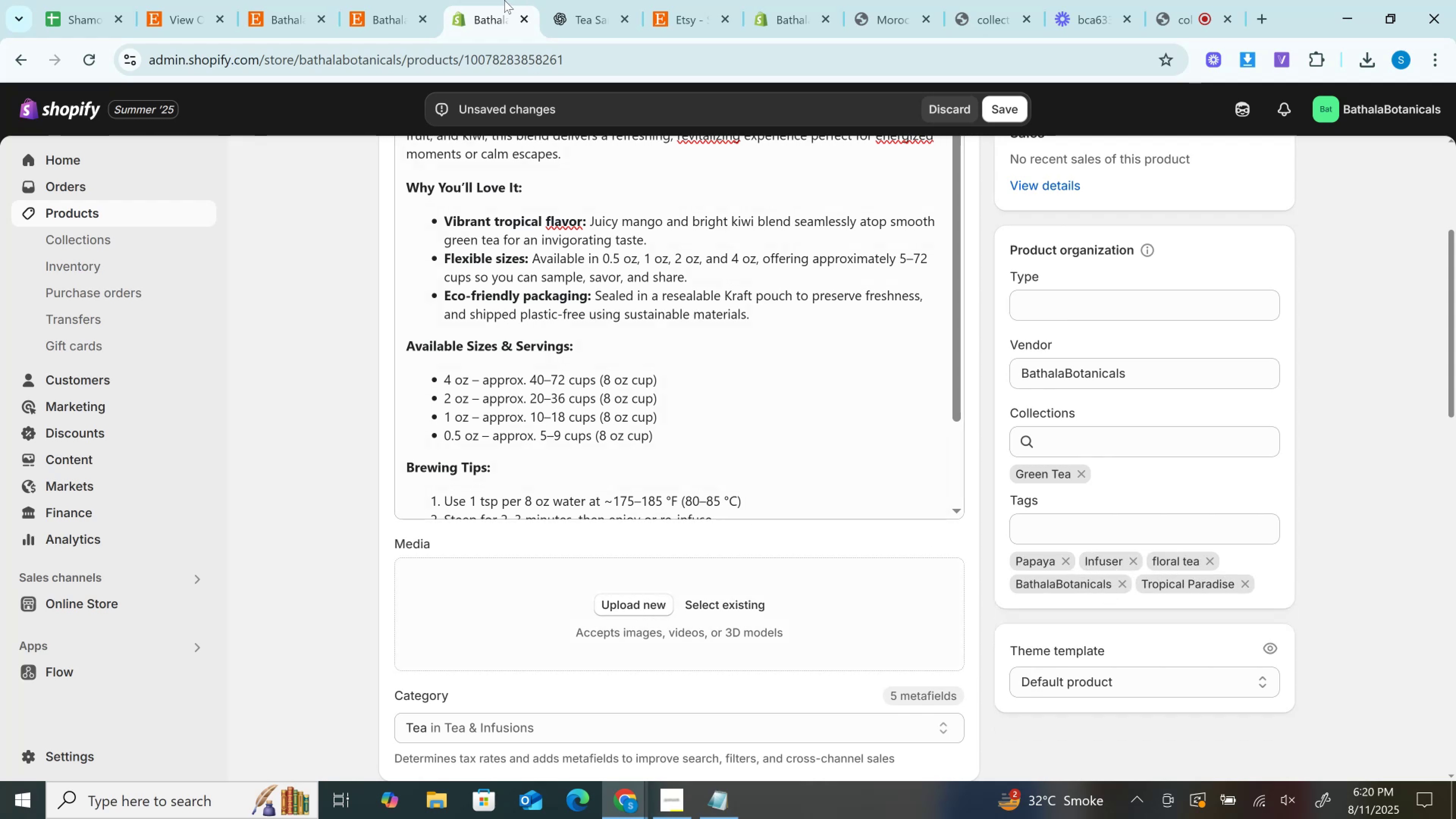 
left_click([348, 0])
 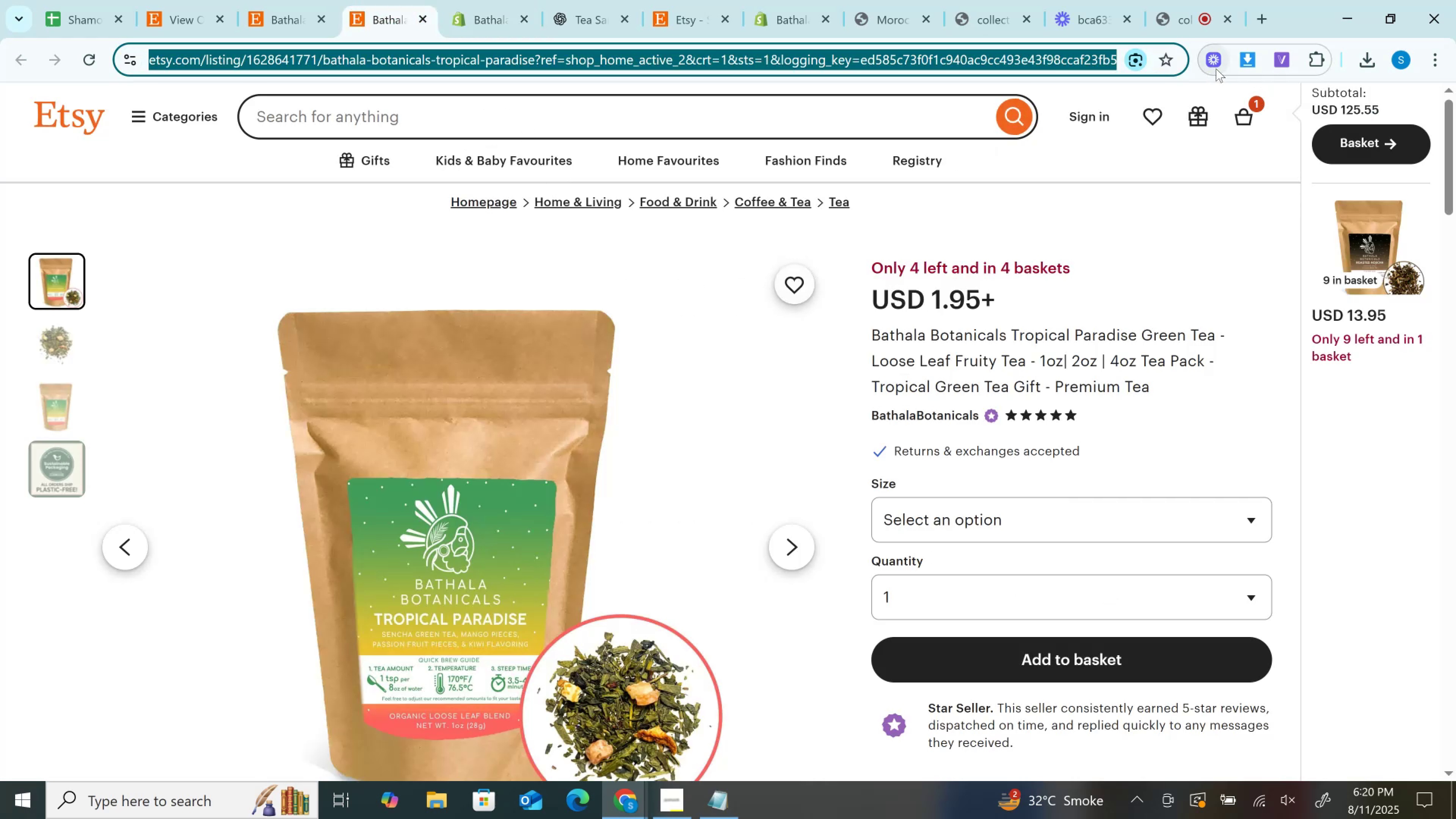 
left_click([1245, 57])
 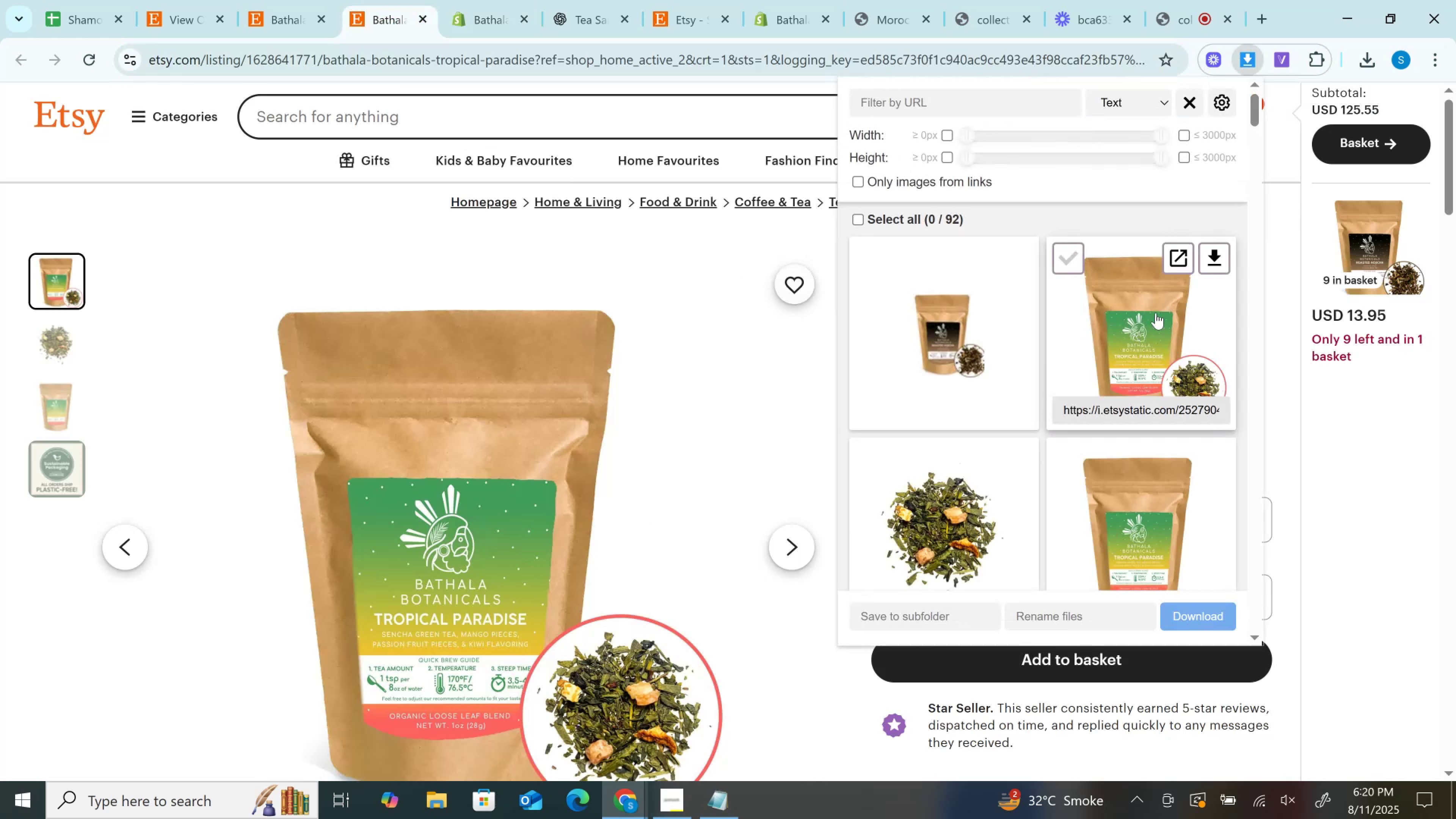 
left_click([1221, 259])
 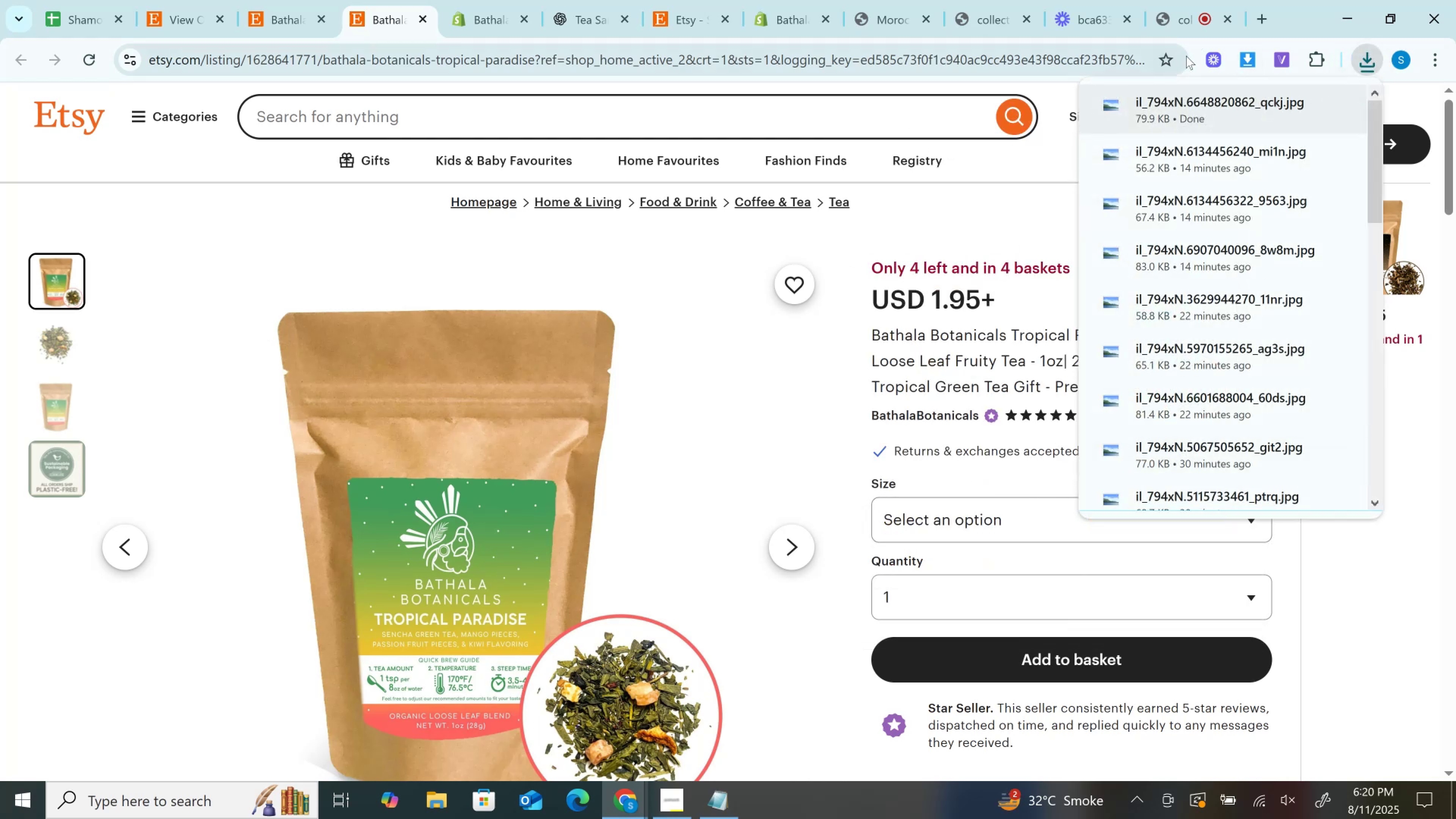 
left_click([1241, 56])
 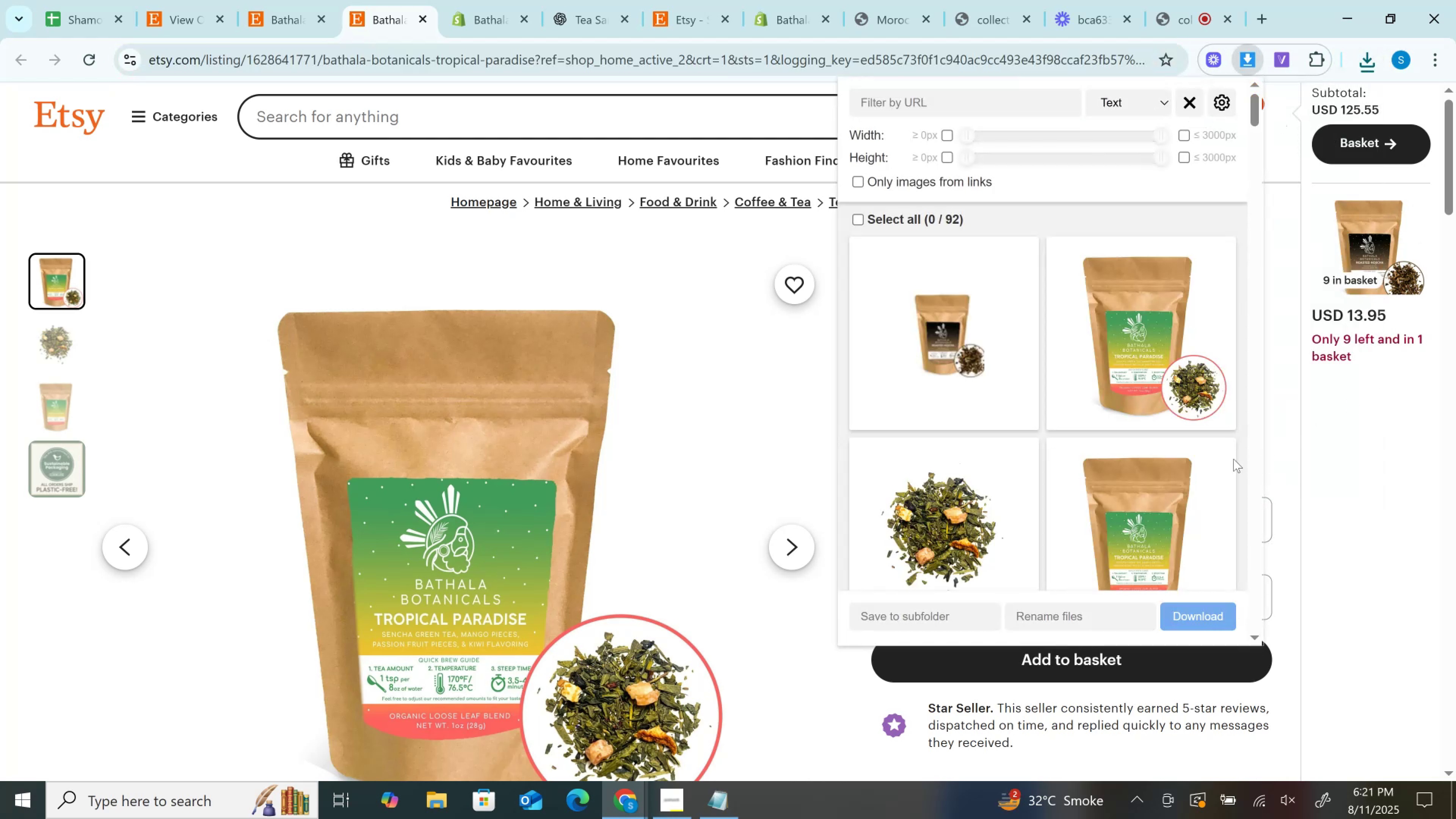 
left_click([1213, 458])
 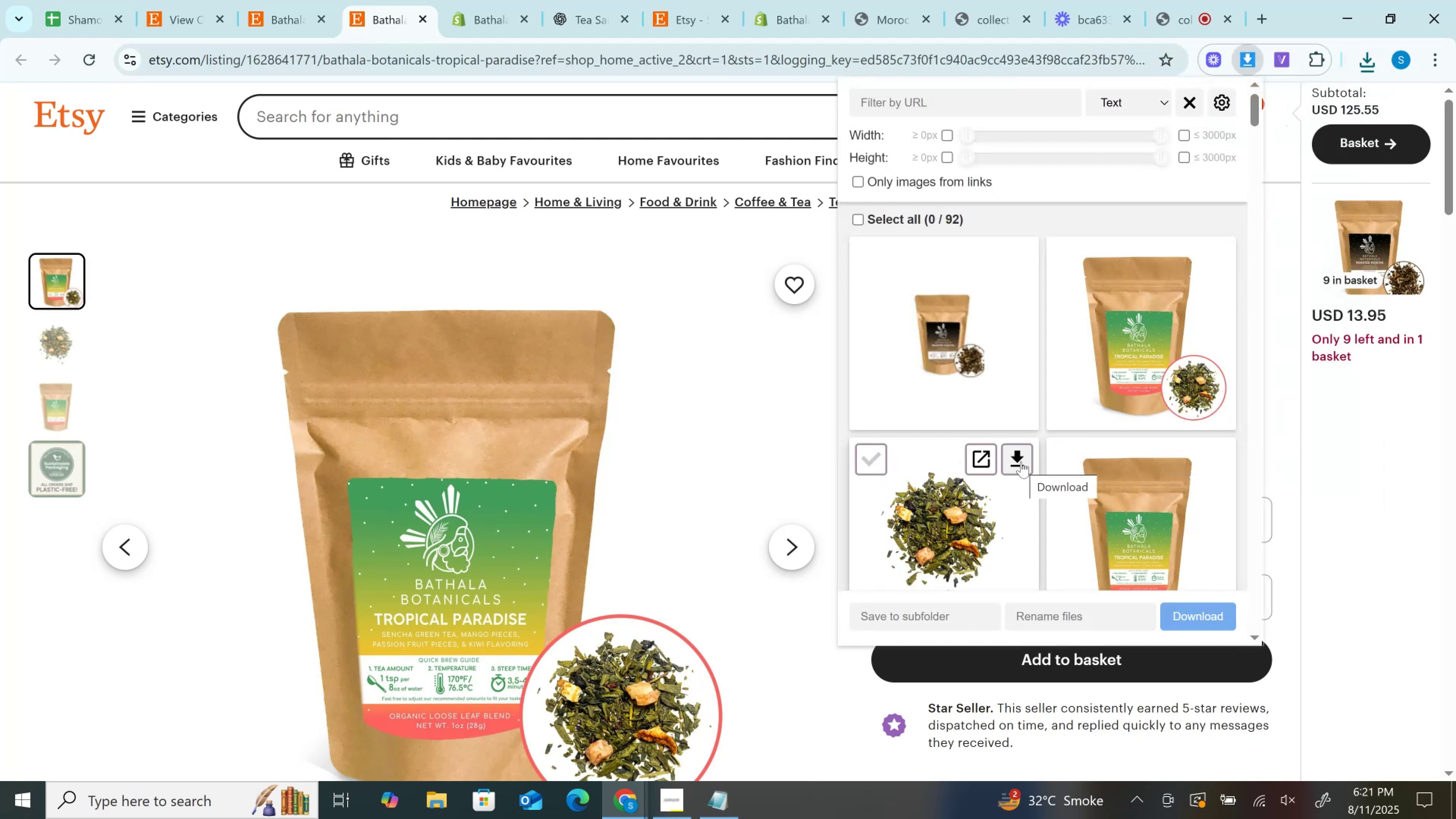 
left_click([1021, 461])
 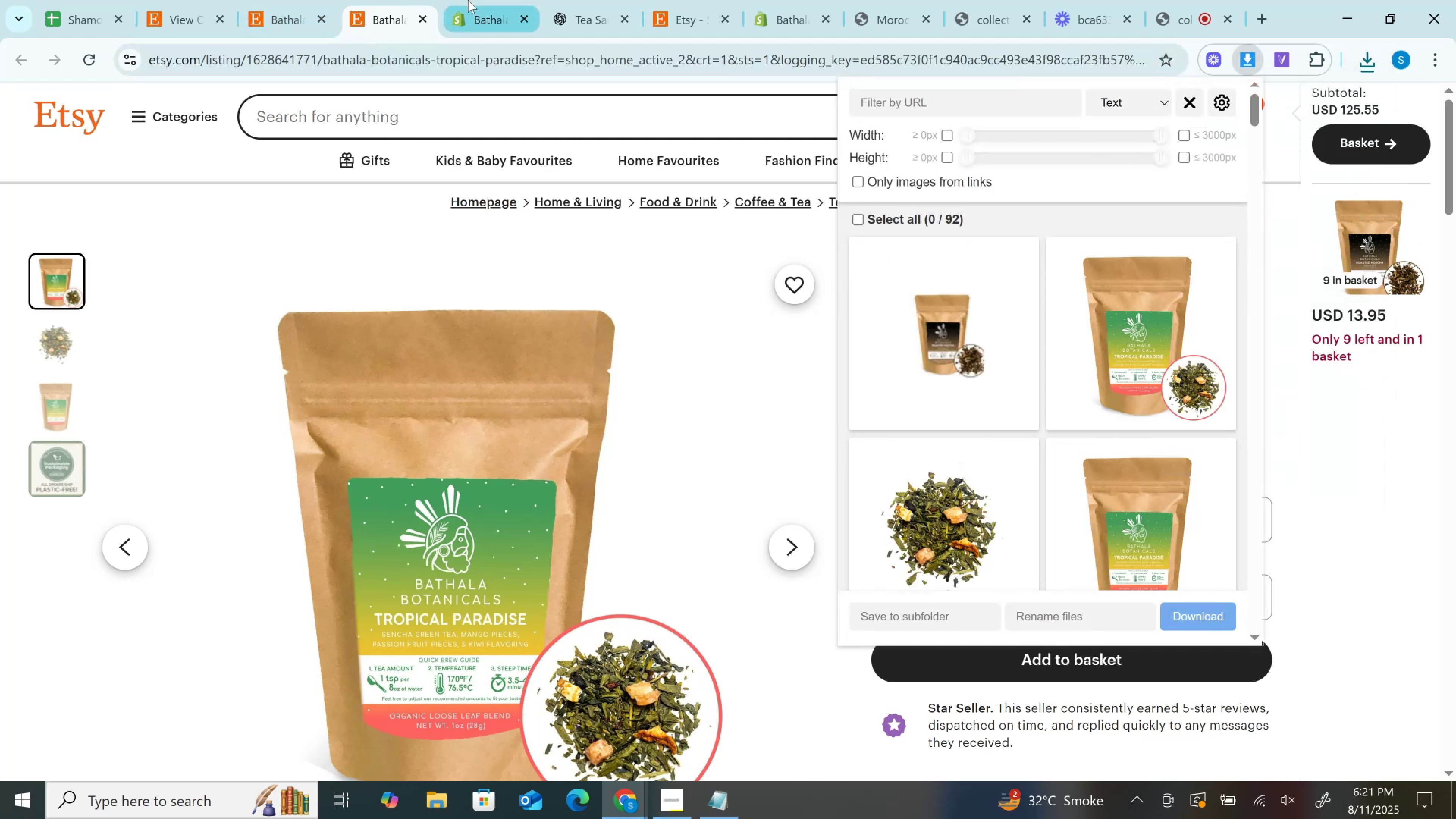 
left_click([468, 0])
 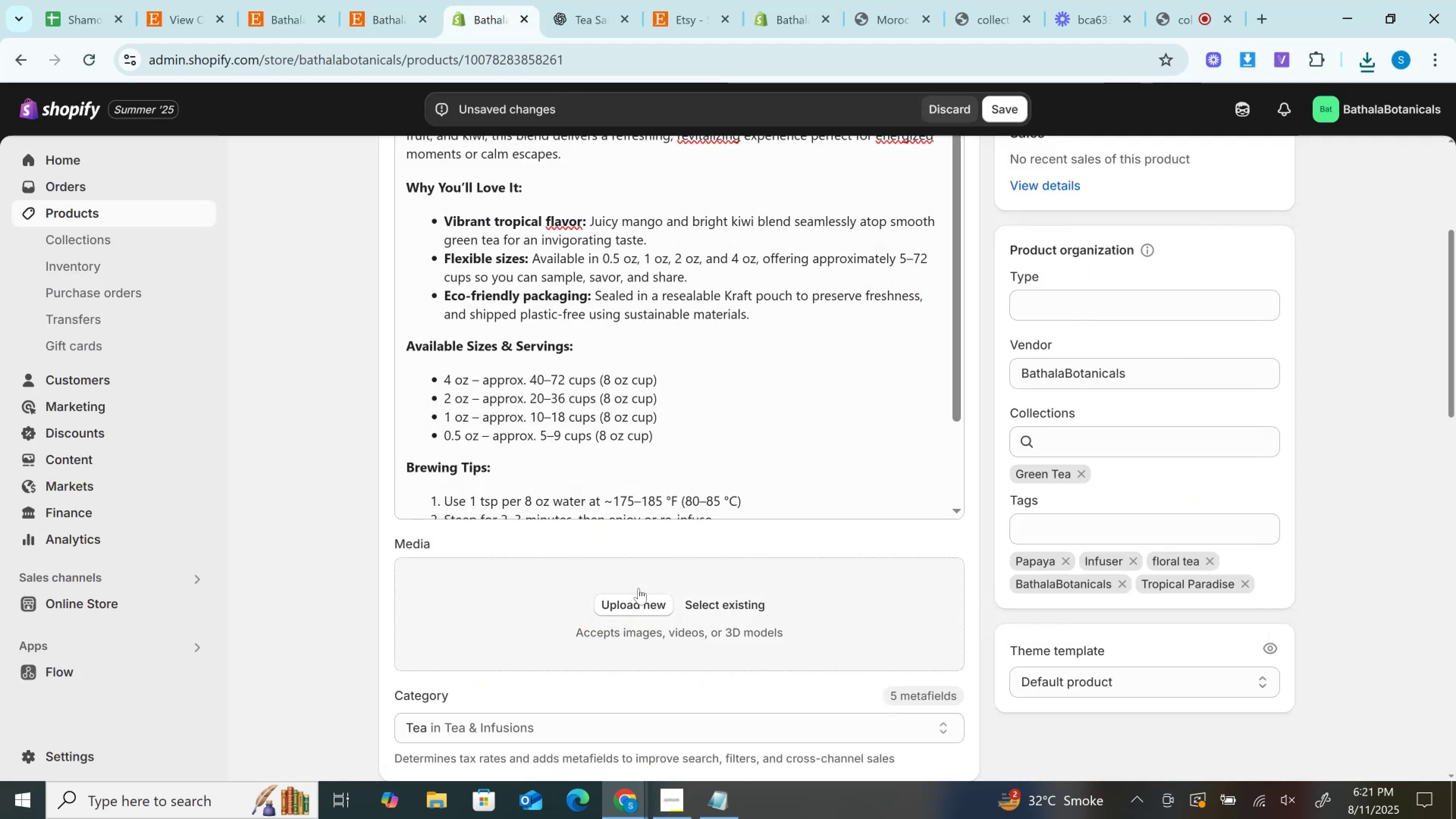 
left_click([636, 602])
 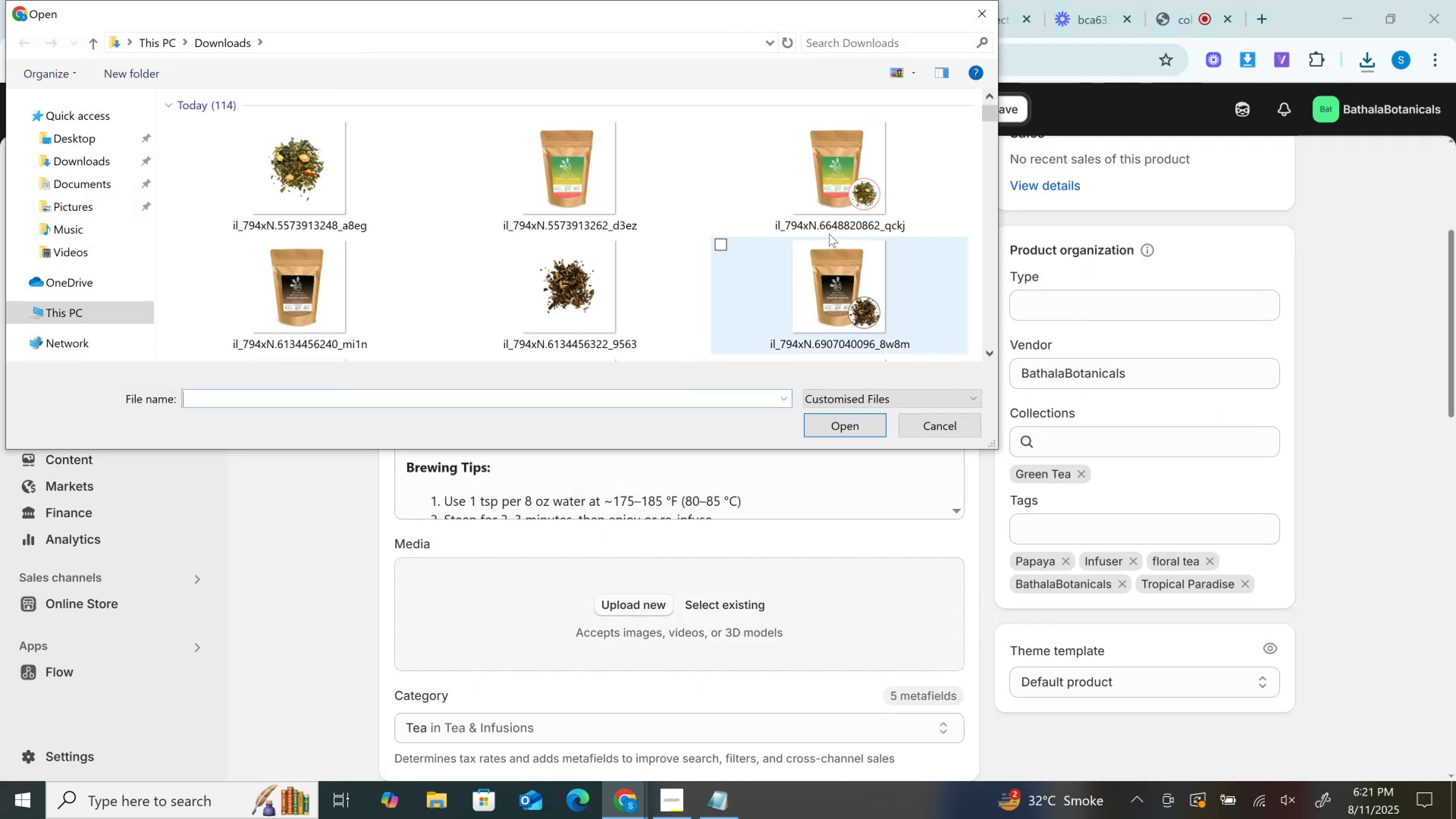 
hold_key(key=ControlLeft, duration=1.52)
left_click([785, 197])
 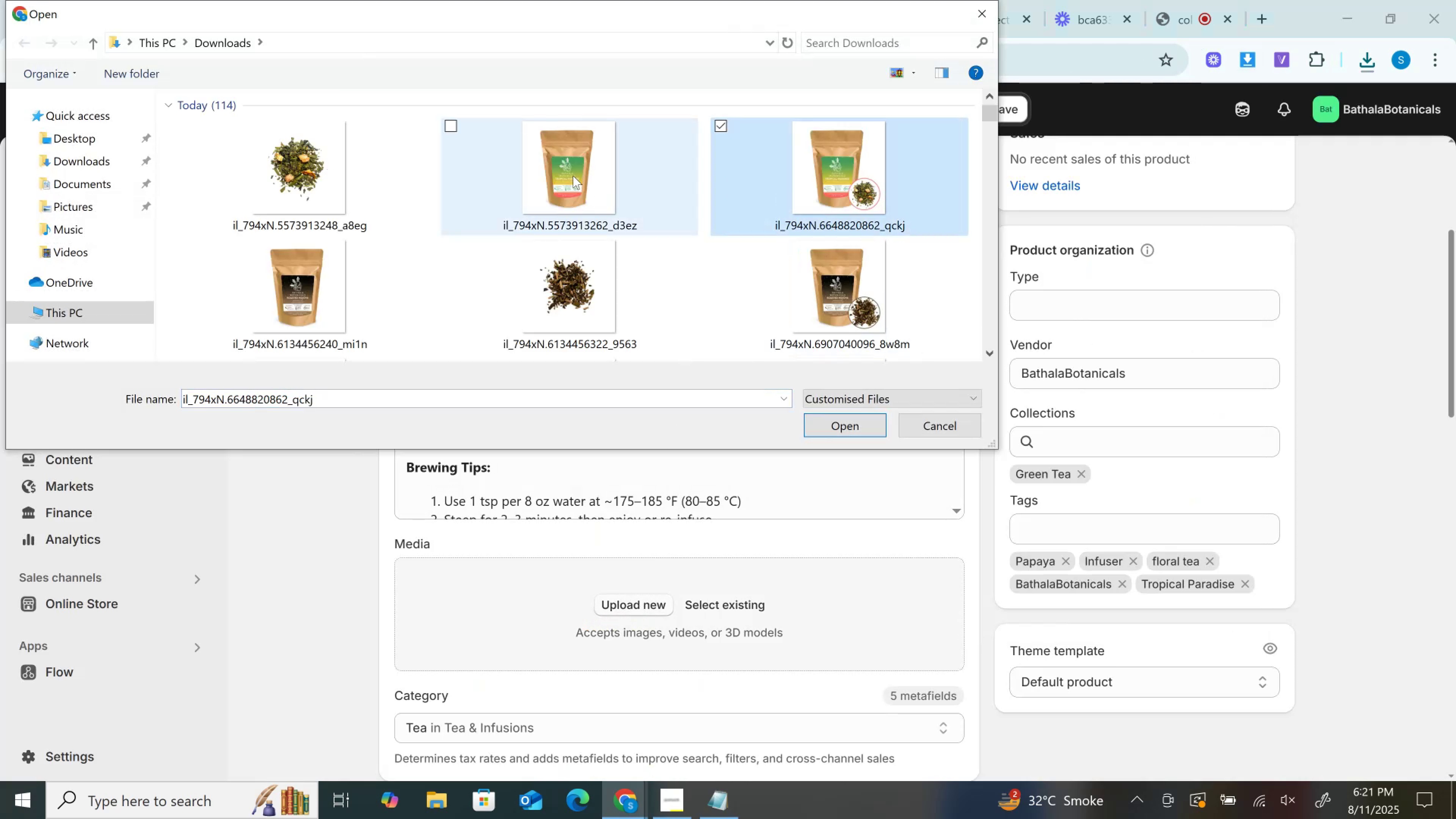 
left_click([573, 176])
 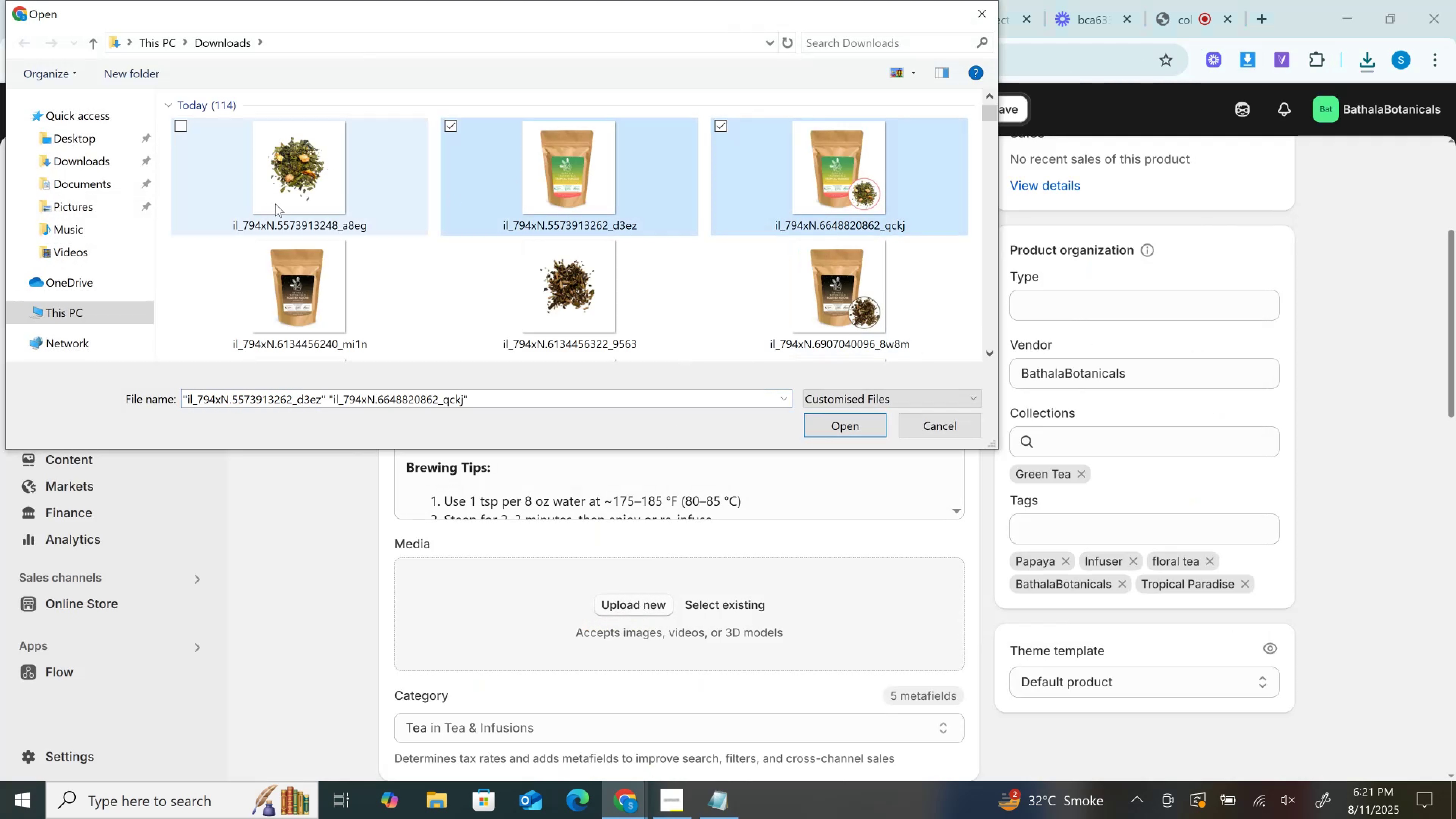 
hold_key(key=ControlLeft, duration=0.45)
left_click([297, 176])
 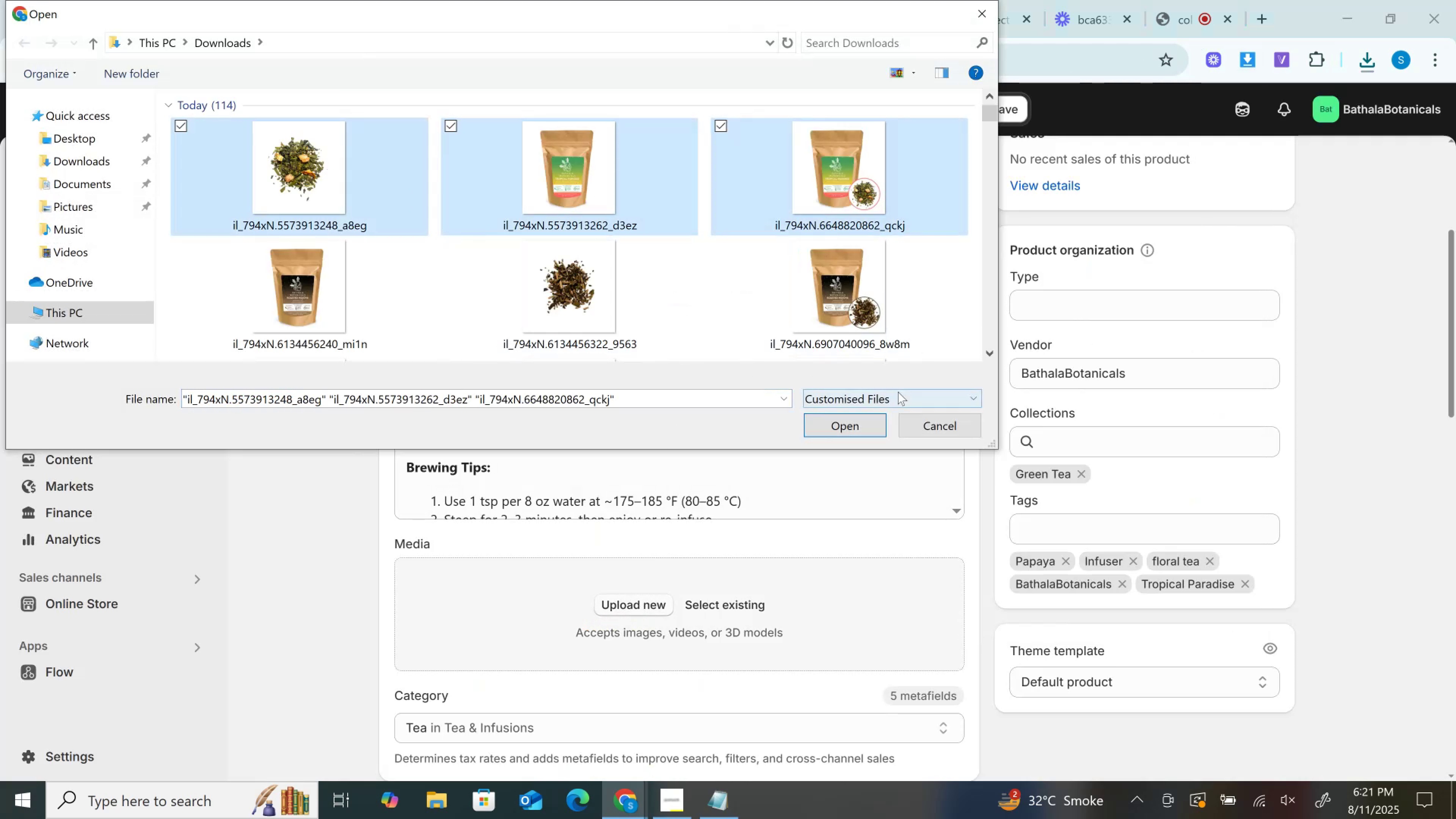 
left_click([848, 433])
 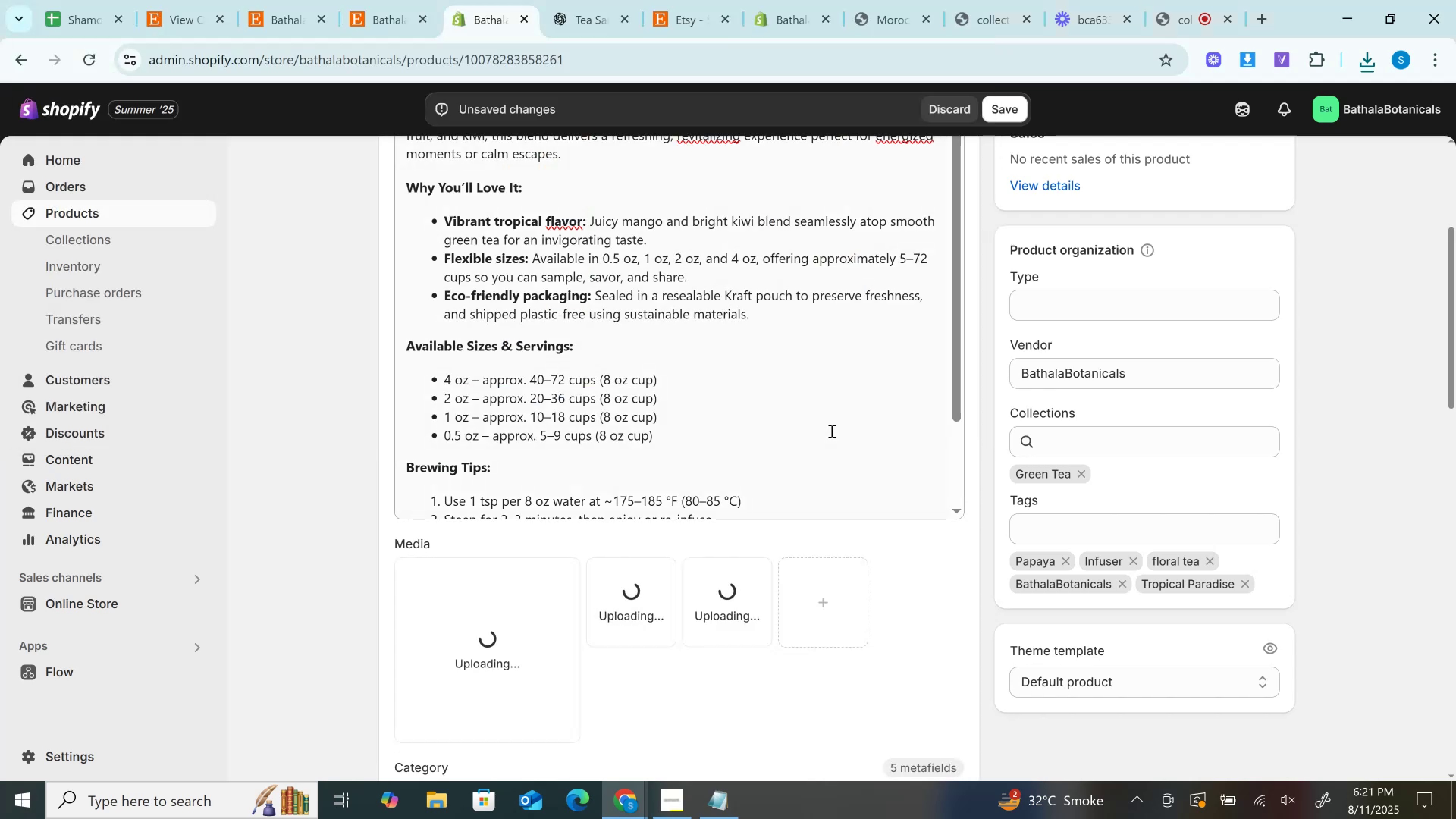 
scroll: coordinate [831, 431], scroll_direction: down, amount: 3.0
 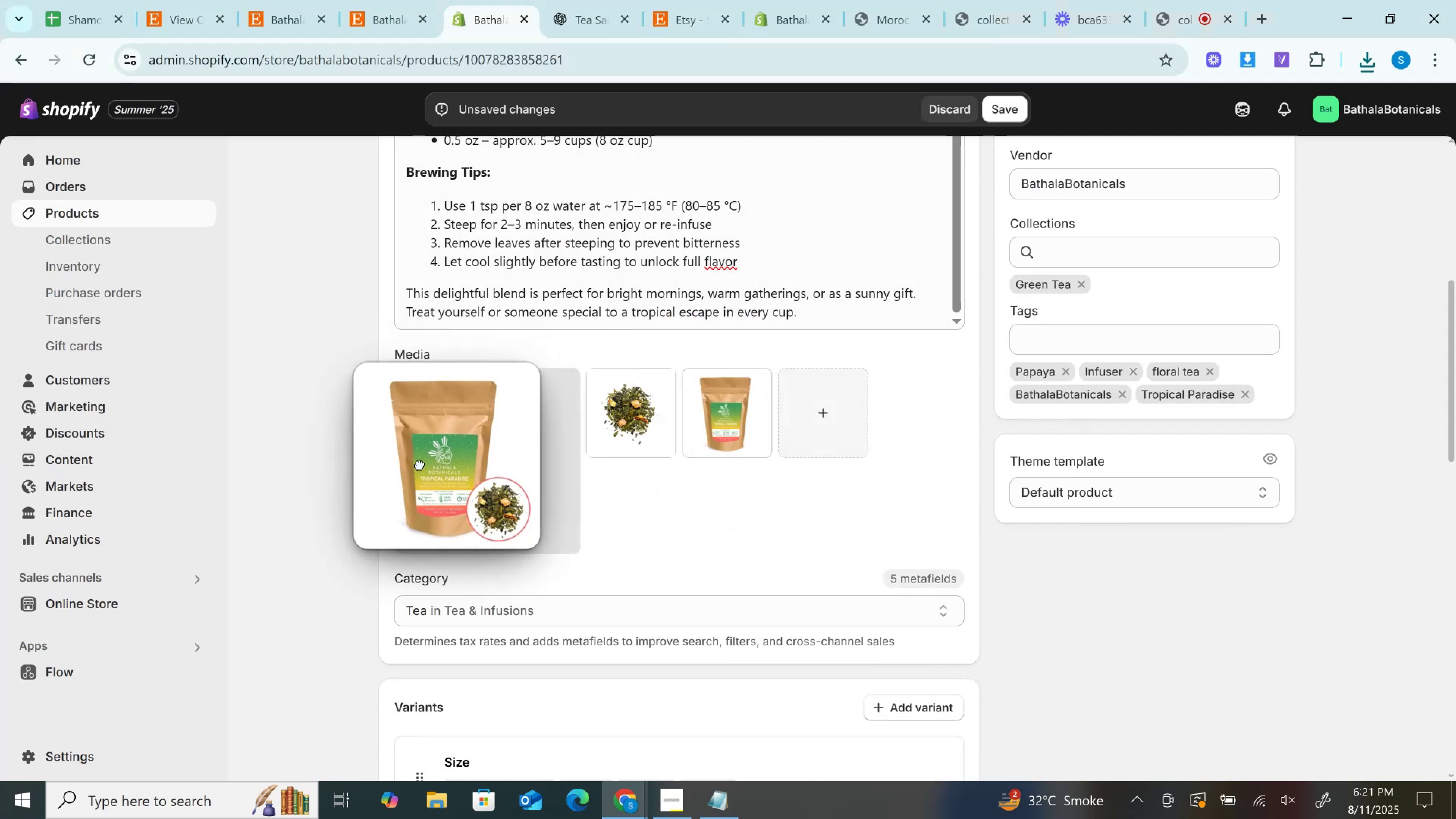 
wait(6.03)
 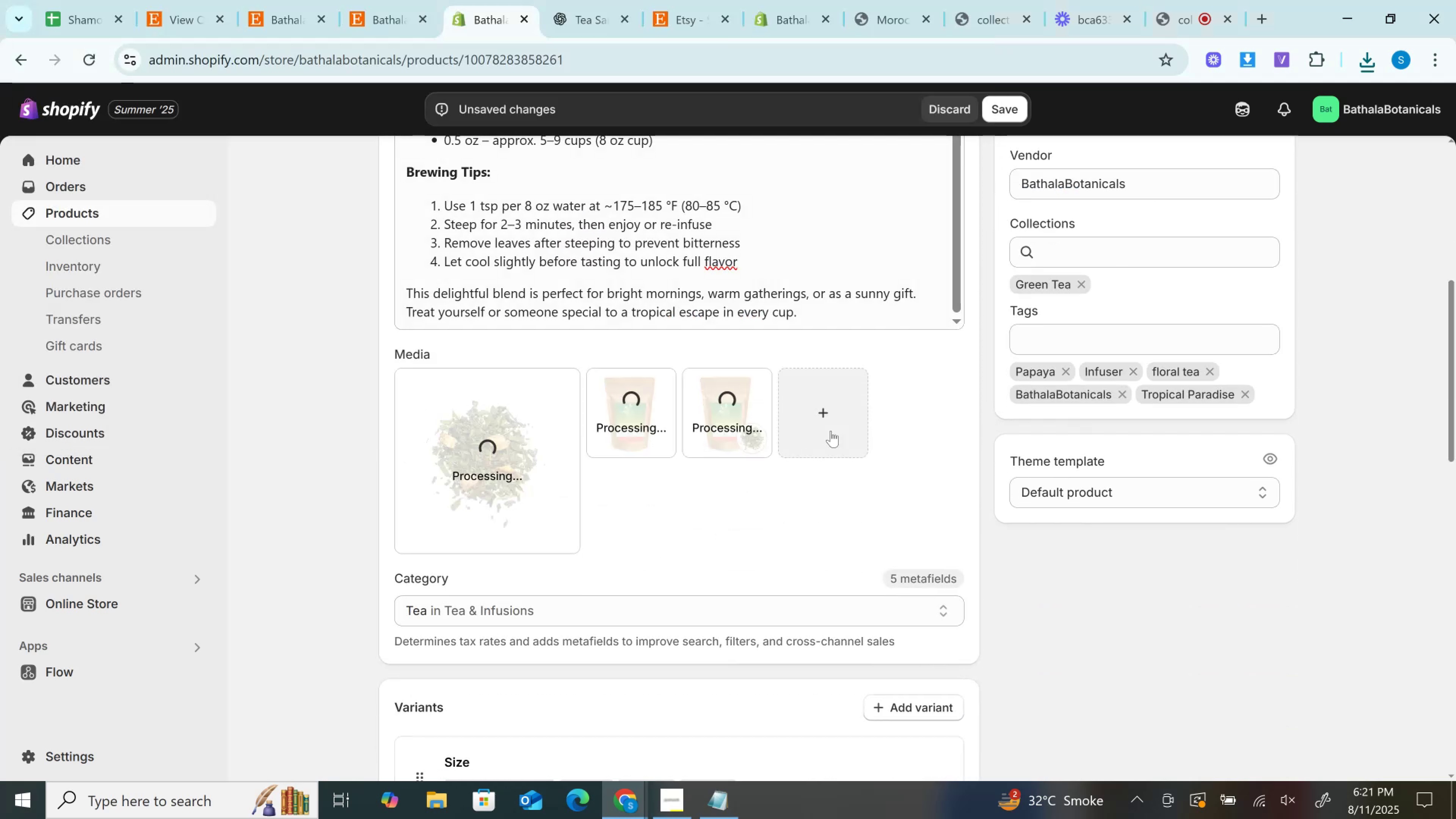 
left_click([843, 413])
 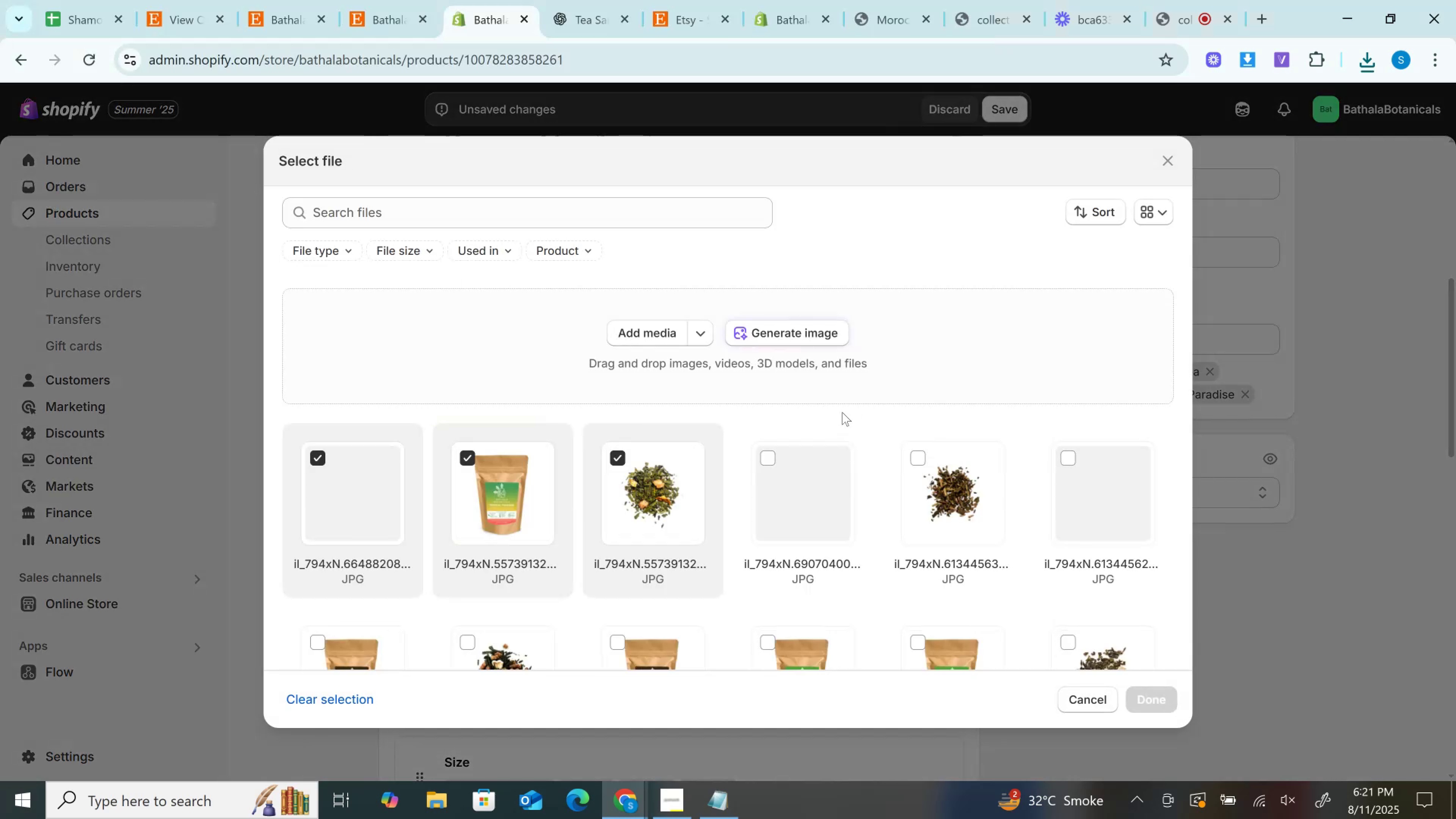 
scroll: coordinate [857, 454], scroll_direction: down, amount: 10.0
 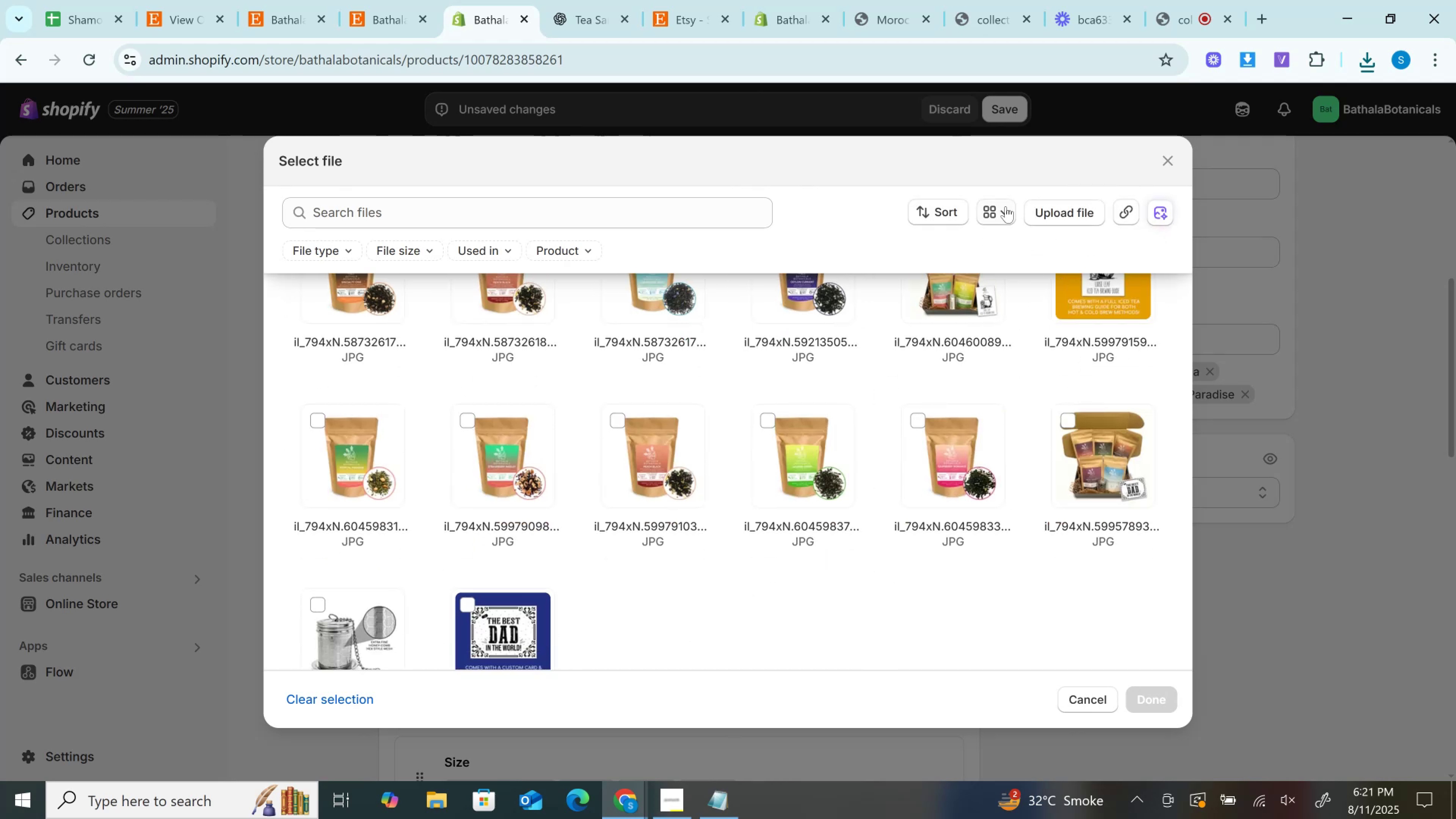 
left_click([1006, 206])
 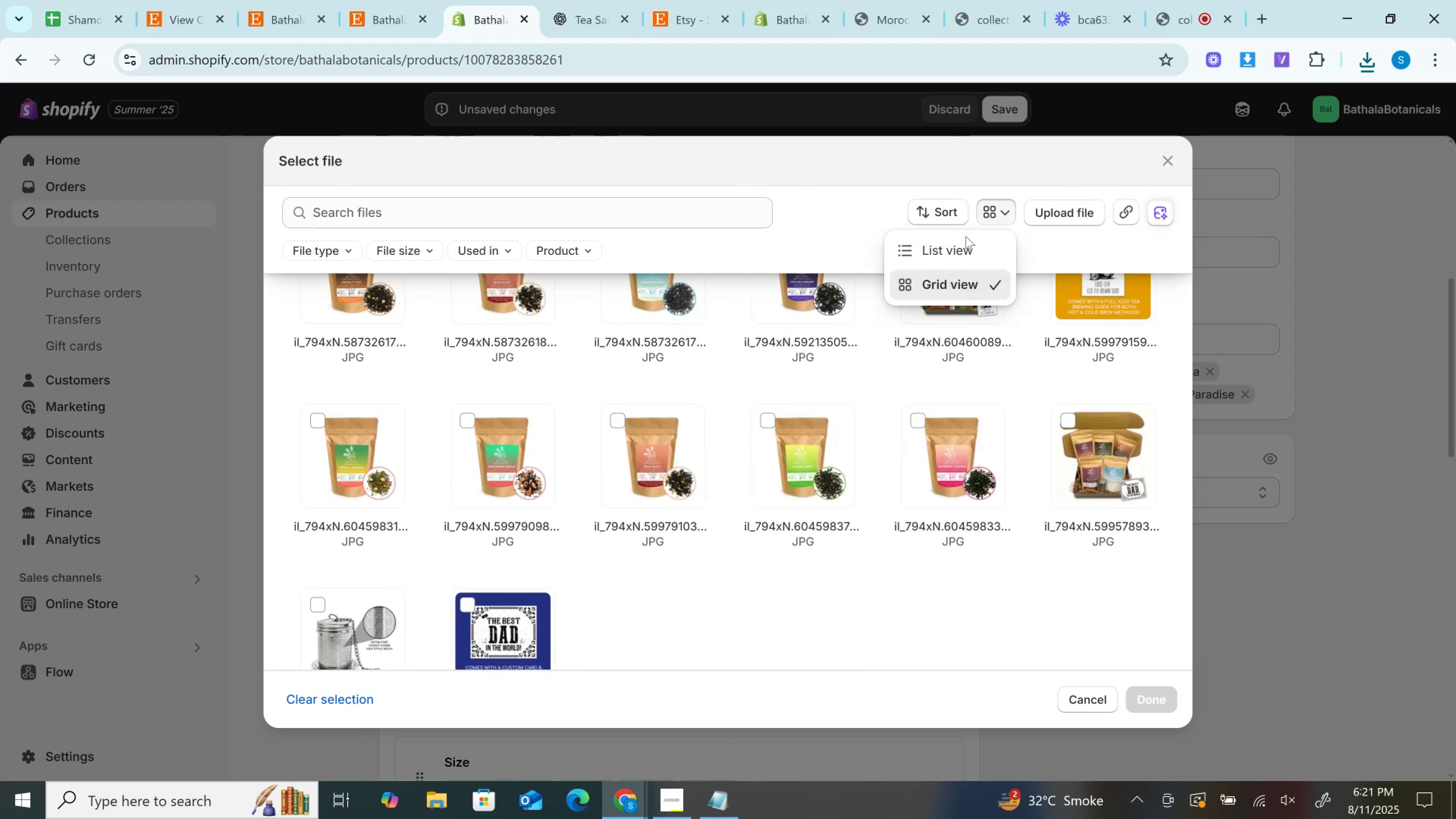 
left_click([955, 252])
 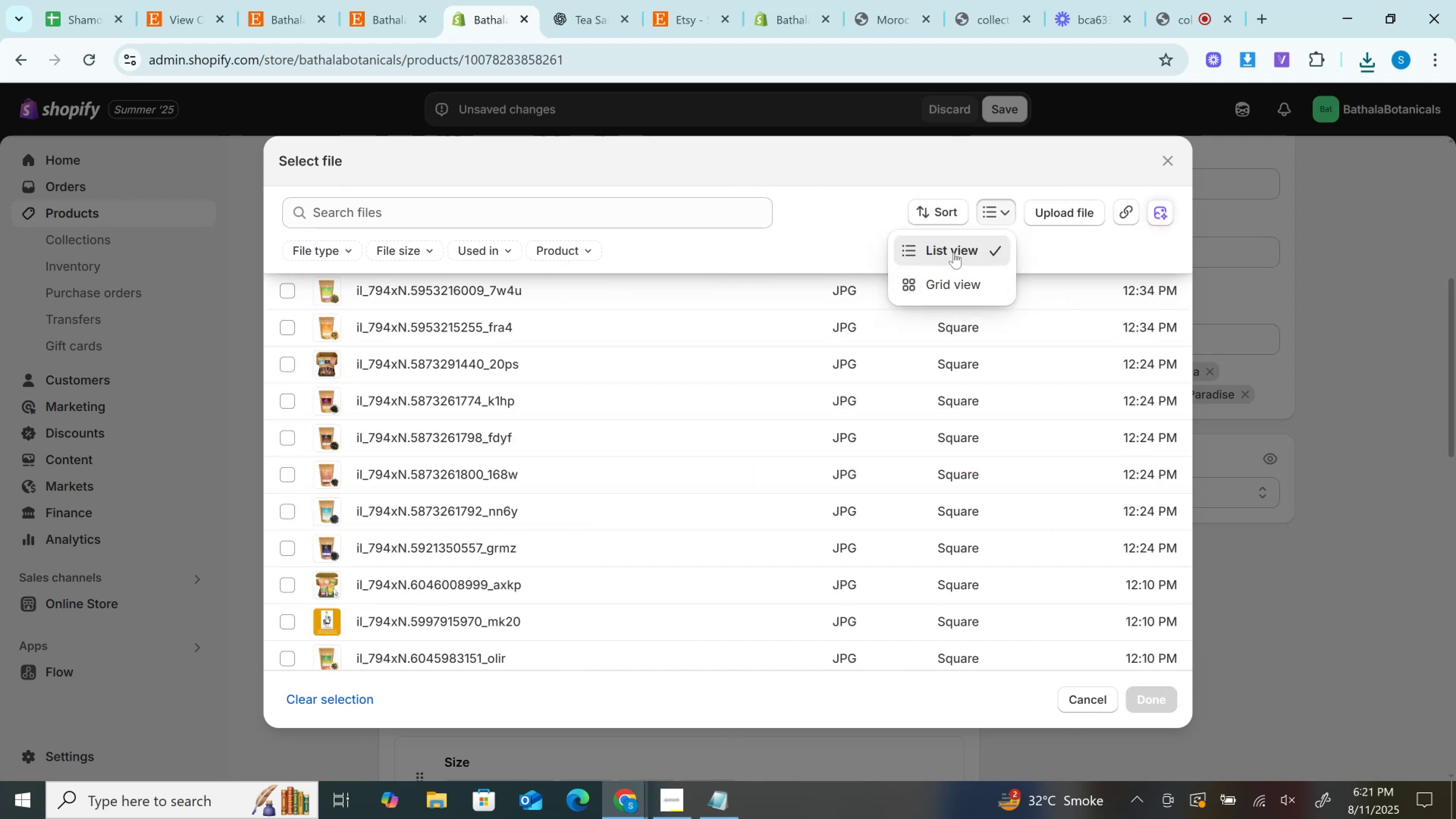 
left_click([954, 252])
 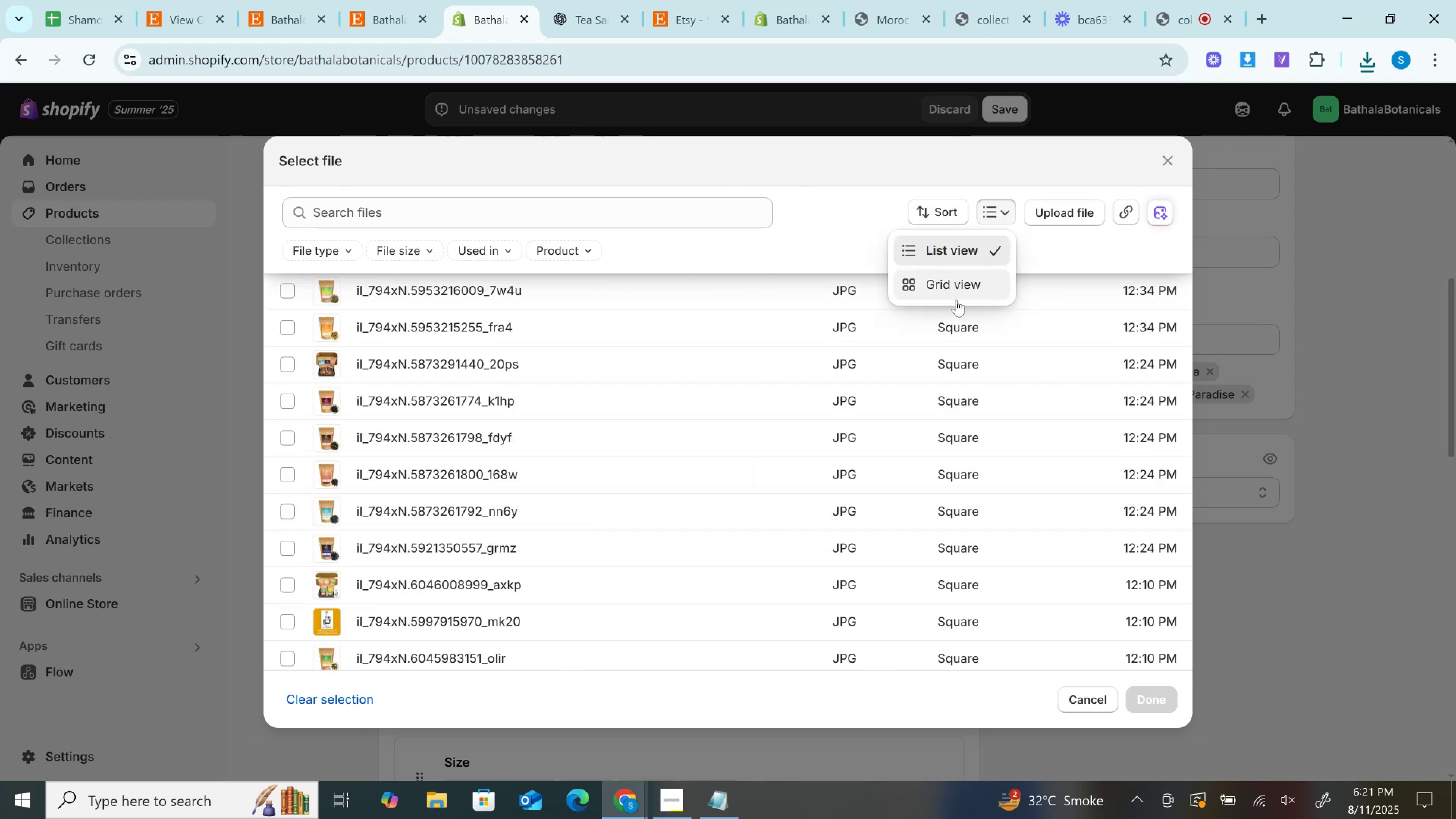 
left_click([956, 300])
 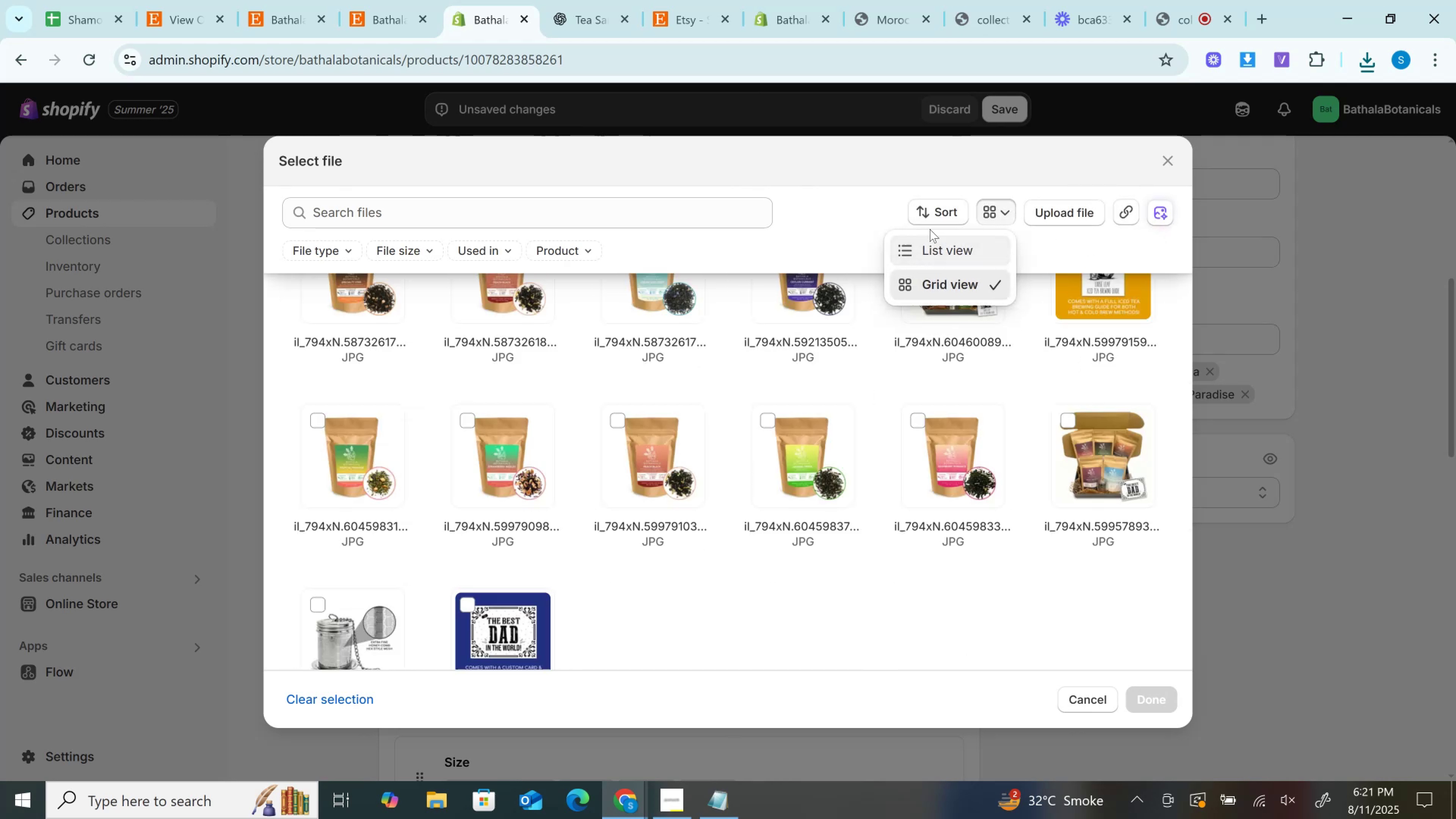 
left_click([940, 207])
 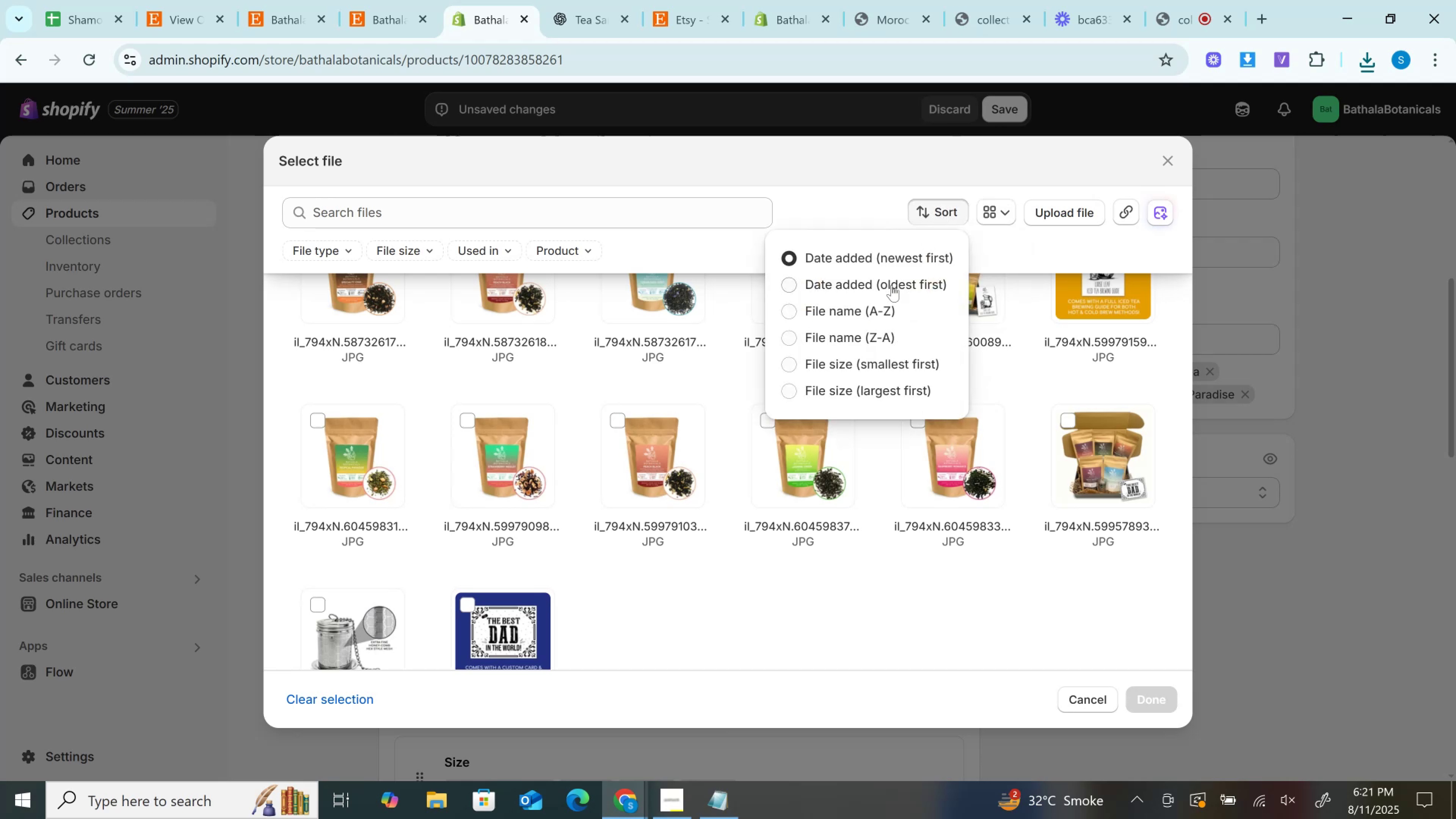 
left_click([891, 285])
 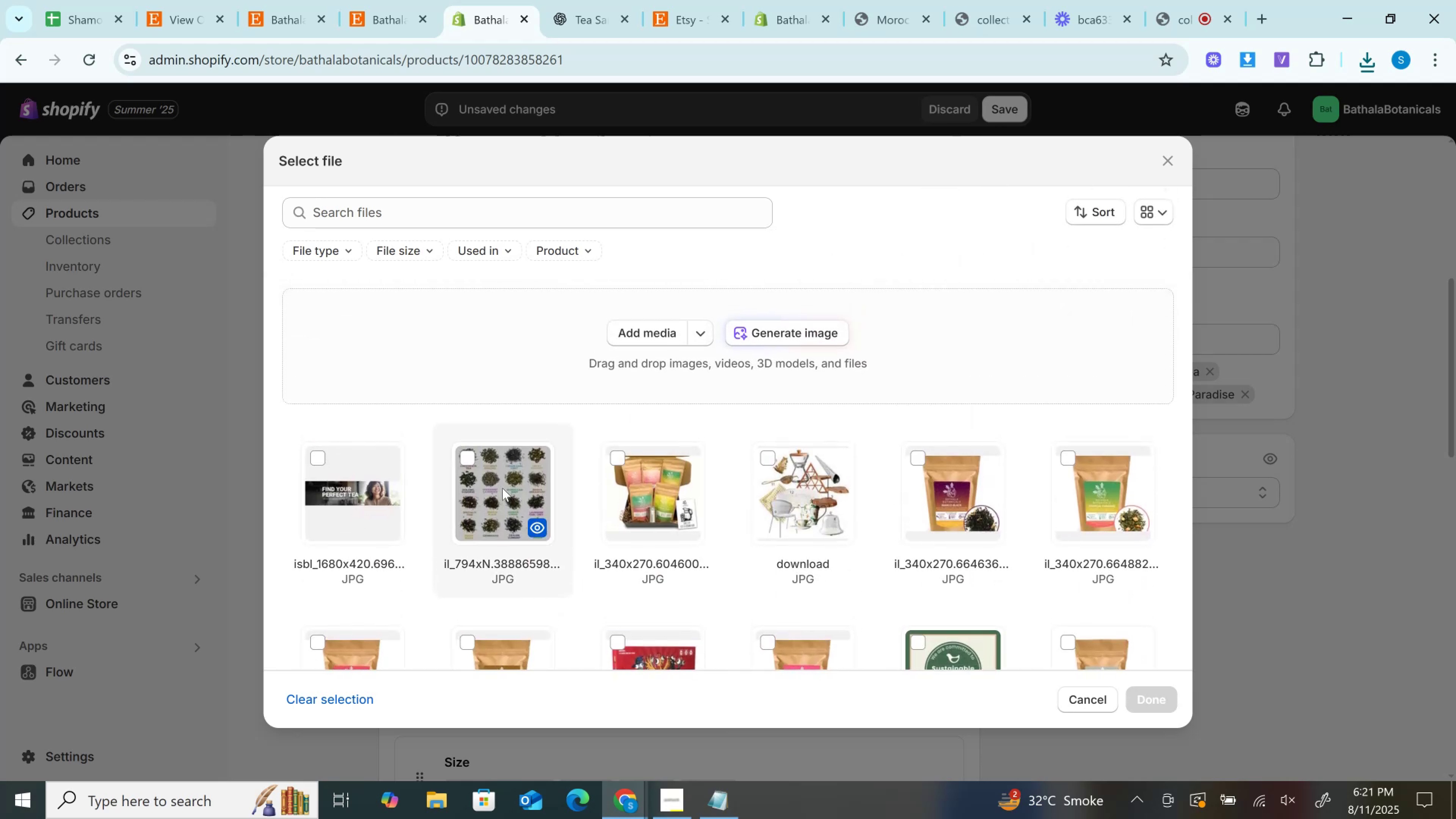 
scroll: coordinate [541, 488], scroll_direction: down, amount: 3.0
 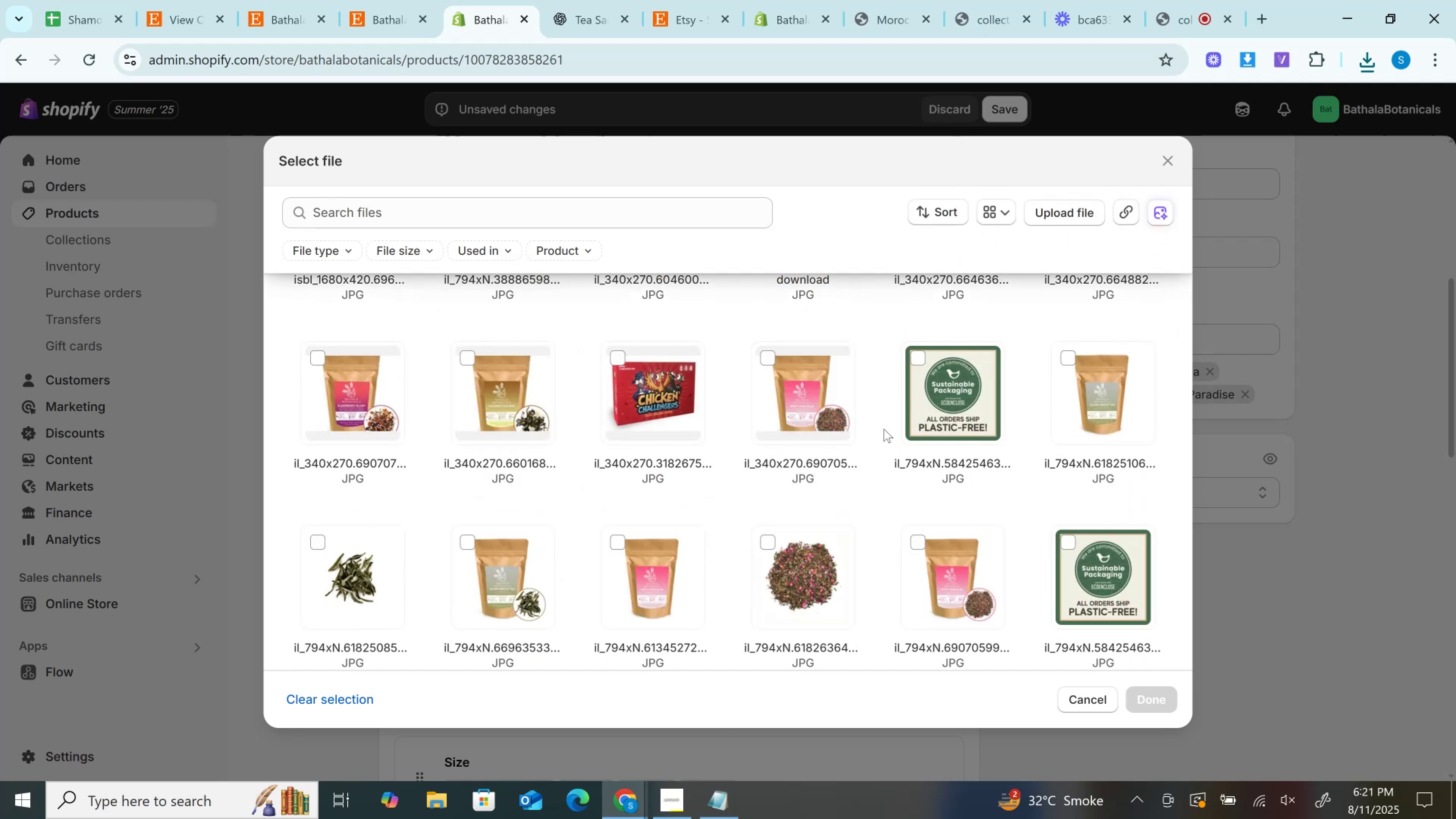 
left_click([930, 417])
 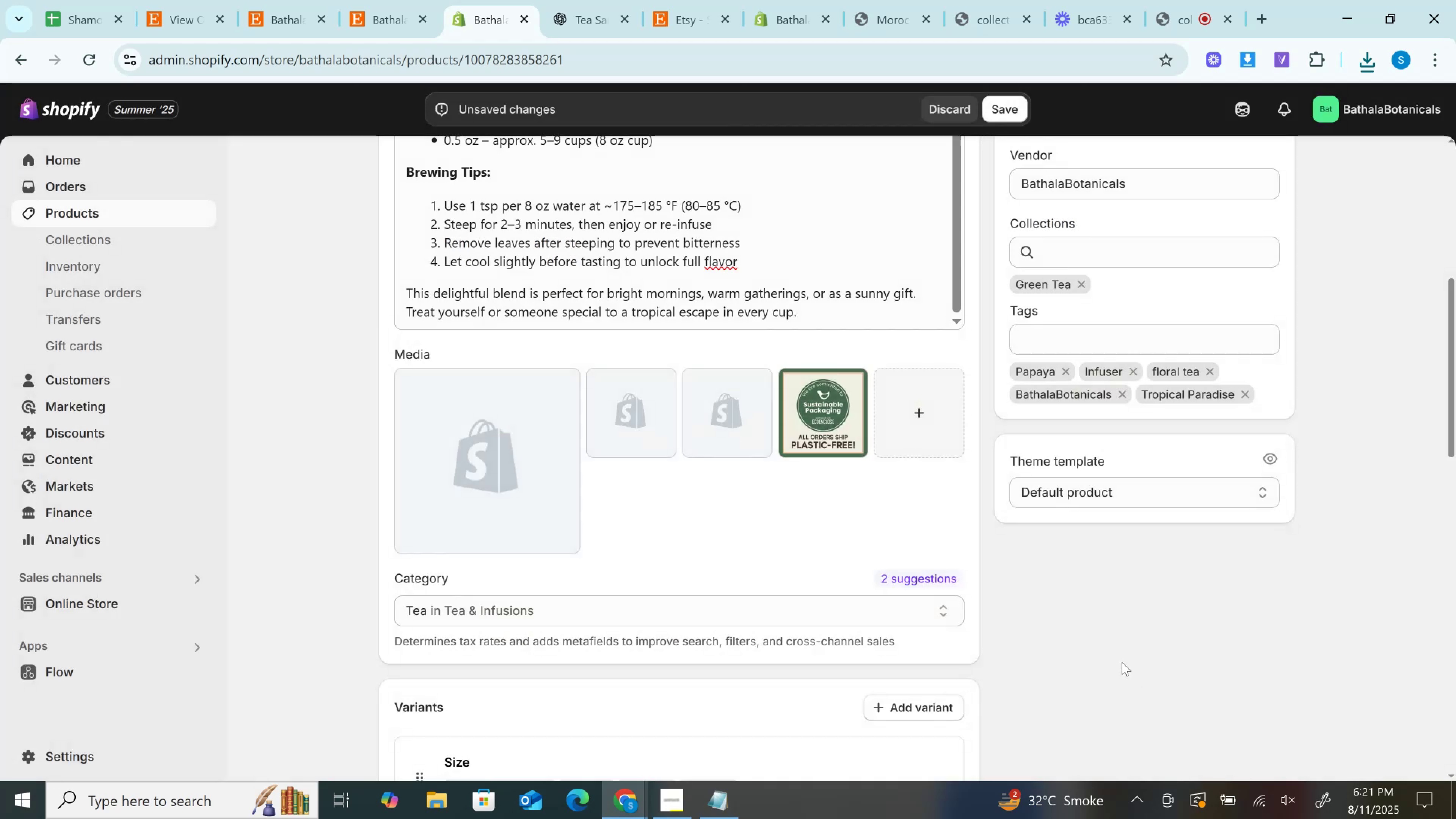 
scroll: coordinate [831, 451], scroll_direction: down, amount: 4.0
 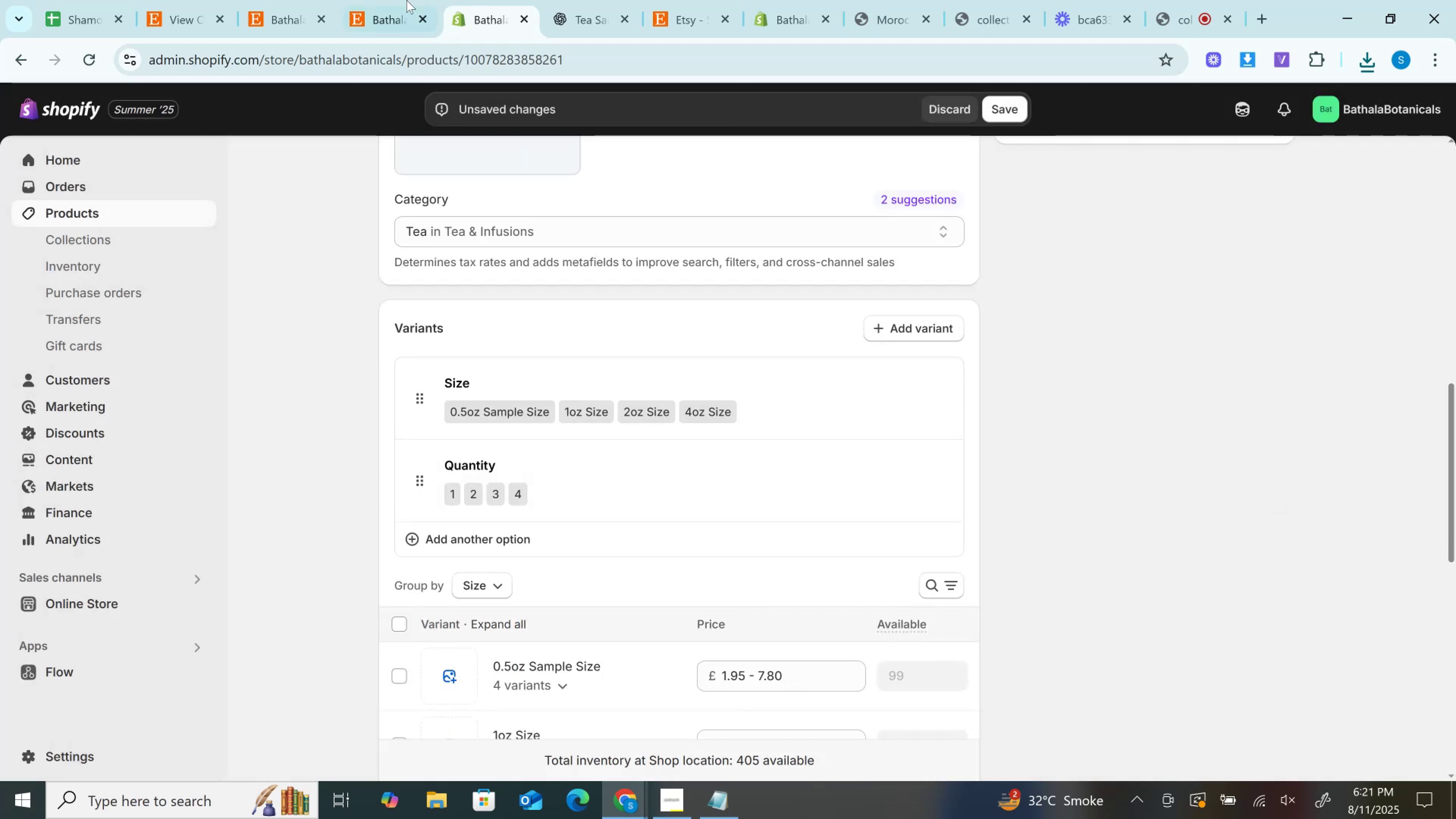 
left_click([391, 0])
 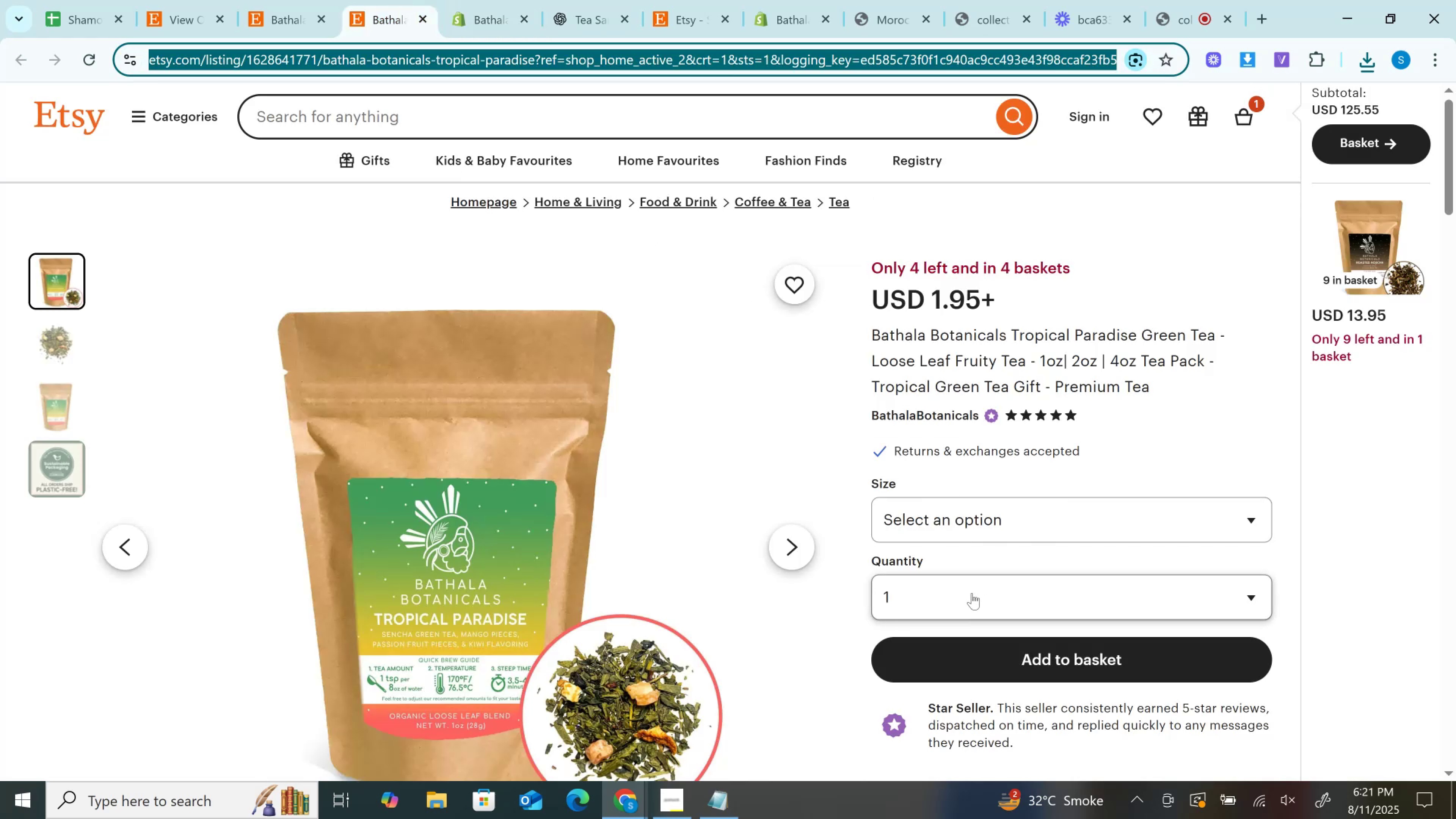 
left_click([972, 593])
 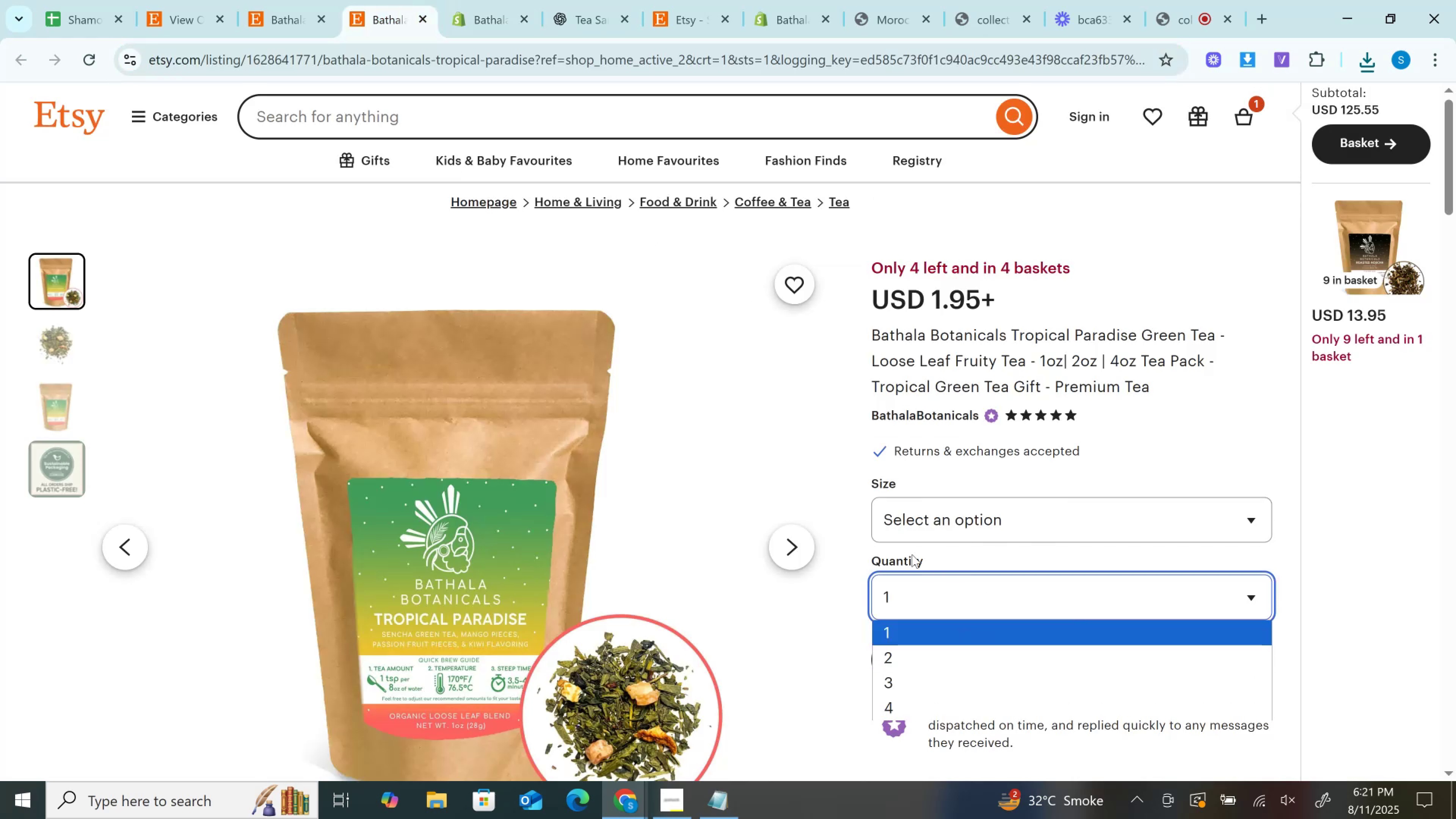 
left_click([1082, 487])
 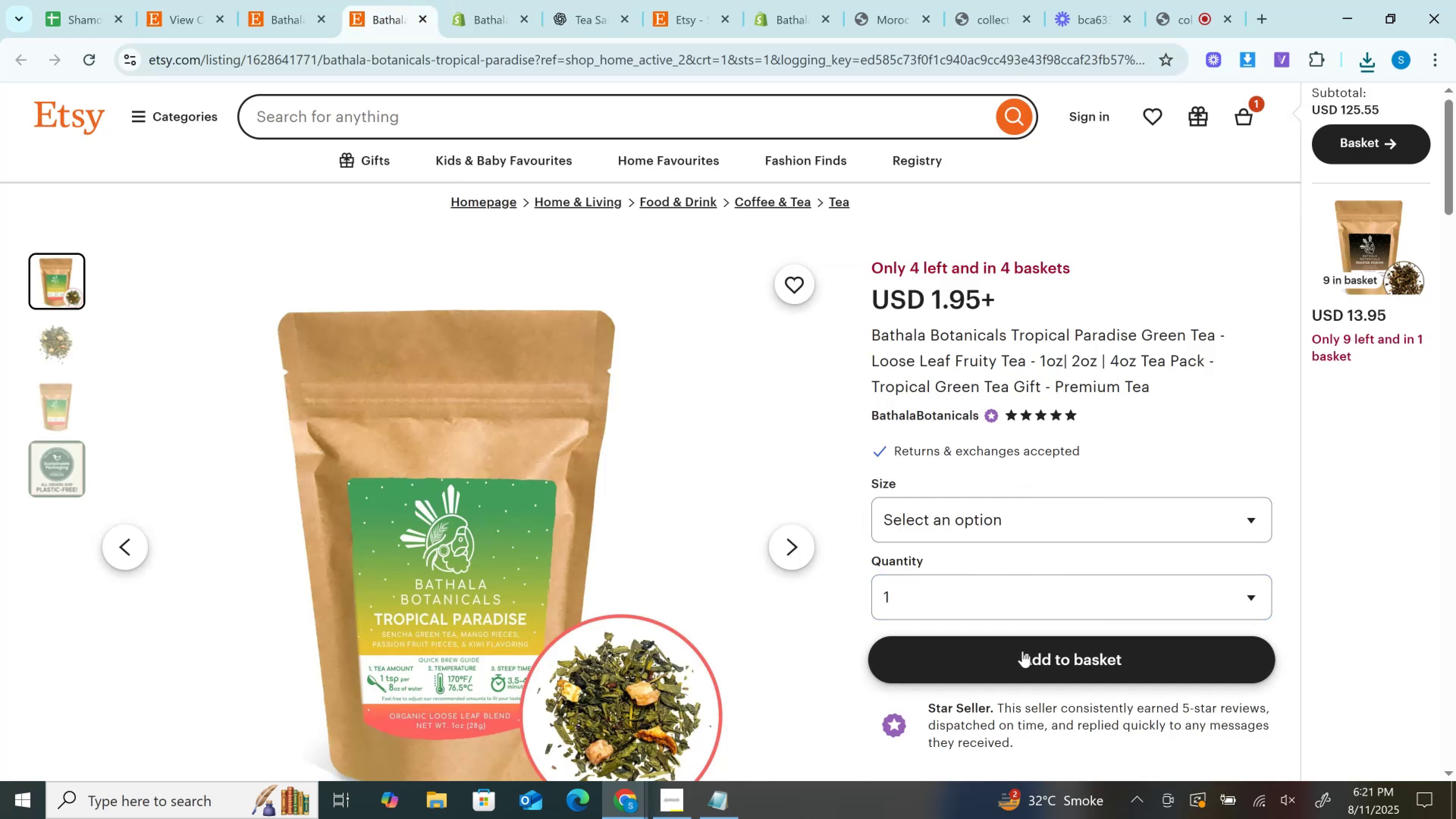 
left_click([1023, 651])
 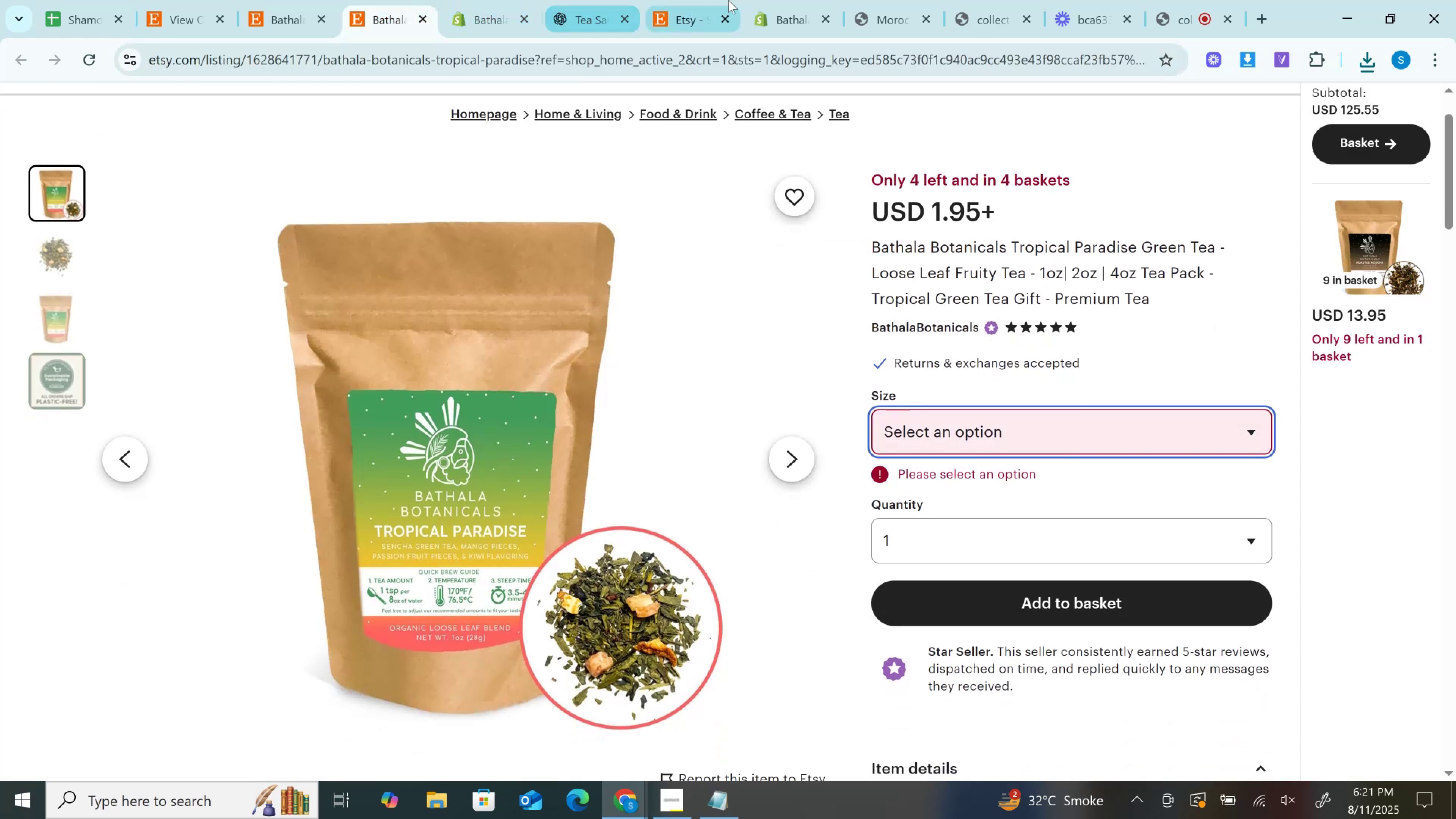 
left_click([728, 0])
 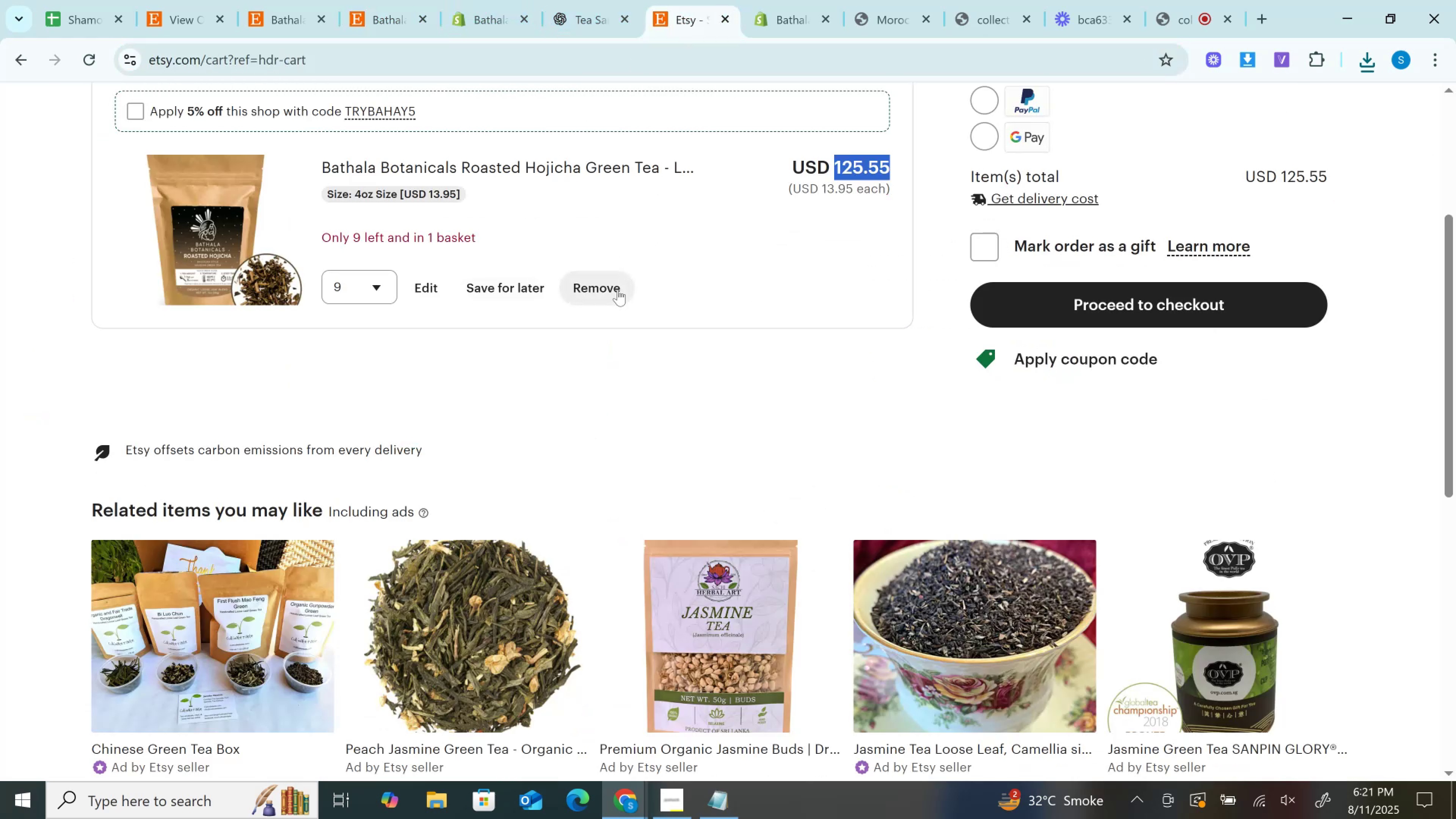 
left_click([618, 289])
 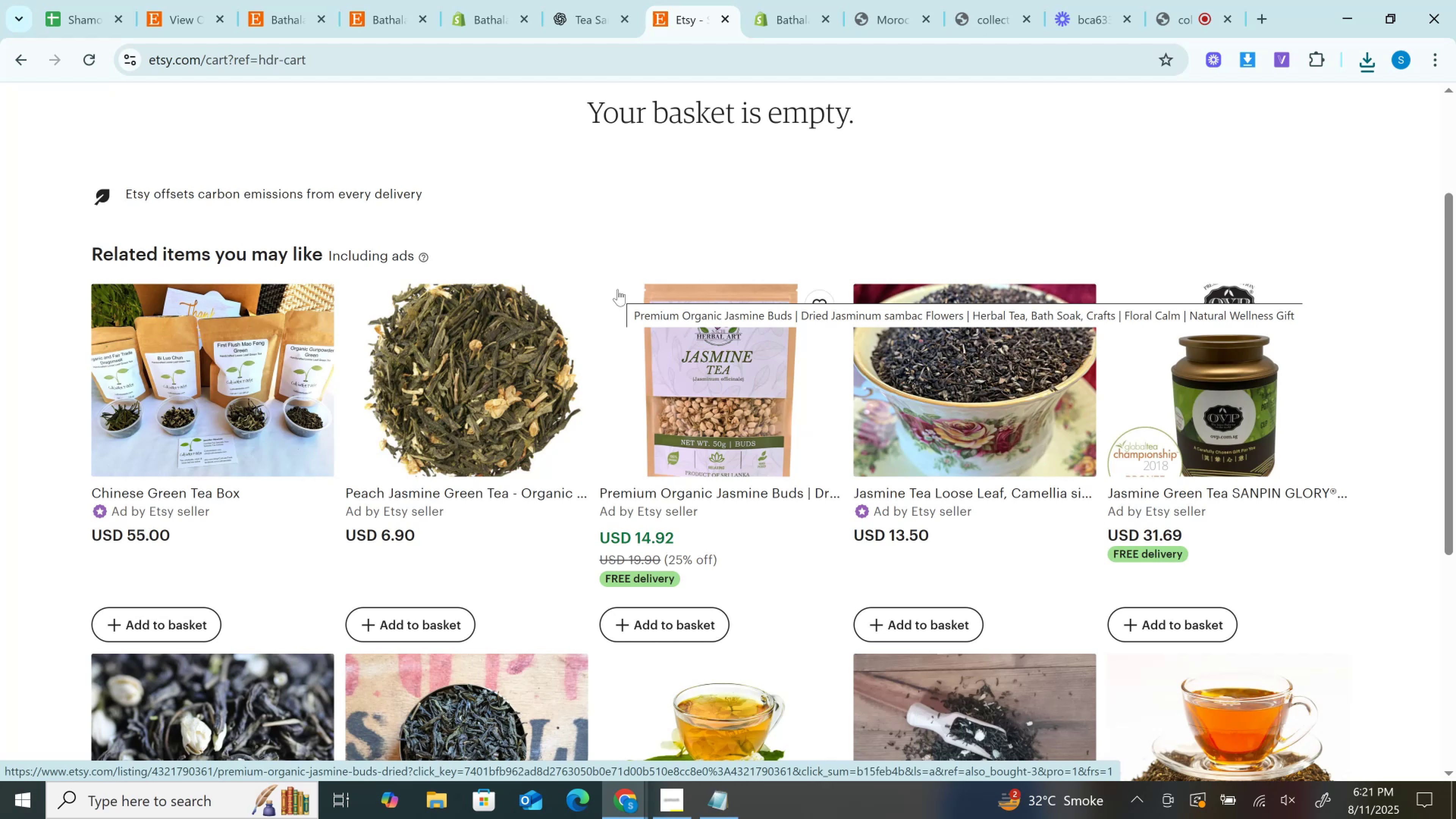 
left_click([403, 0])
 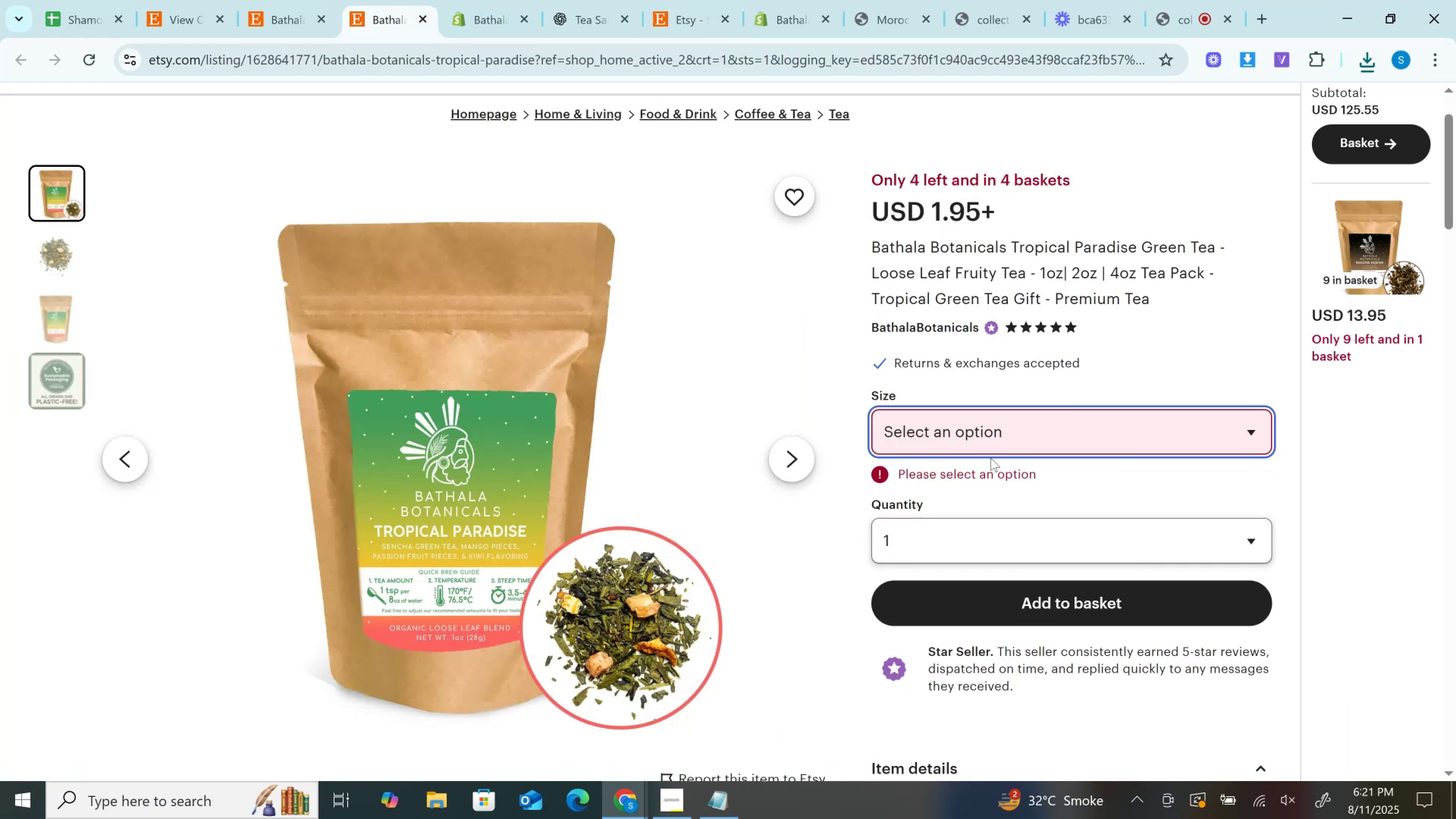 
left_click([981, 435])
 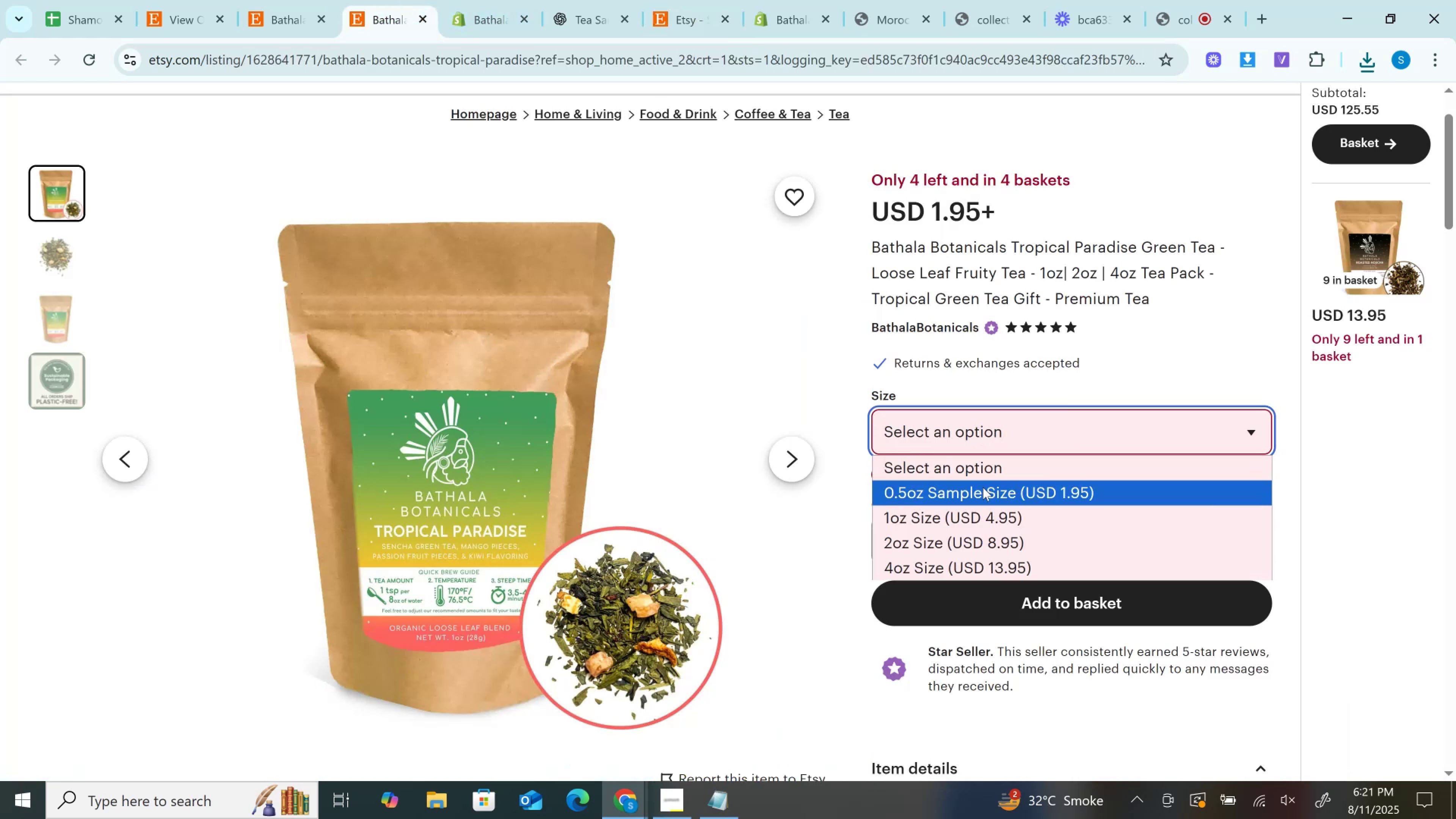 
left_click([983, 487])
 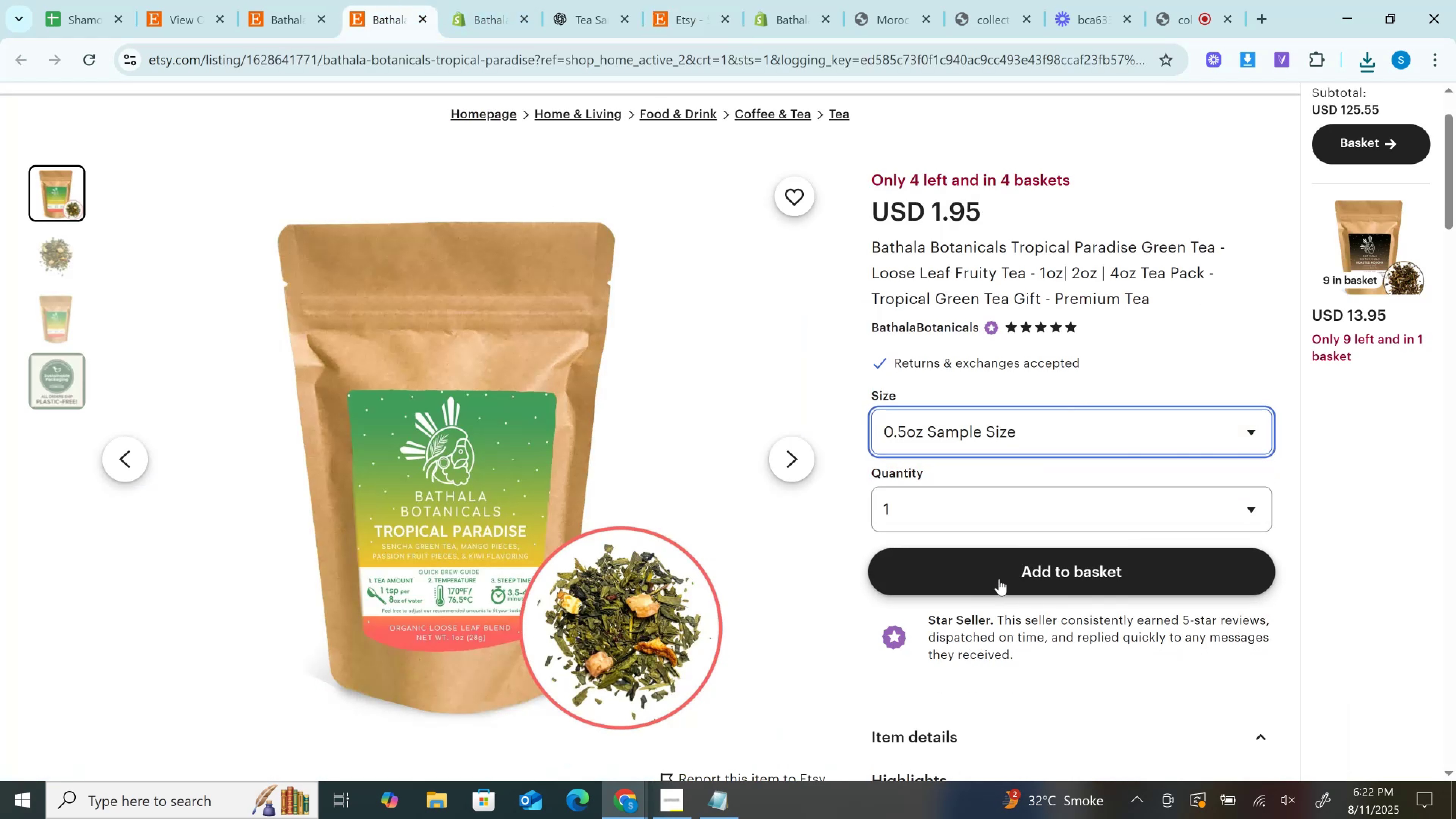 
left_click([999, 579])
 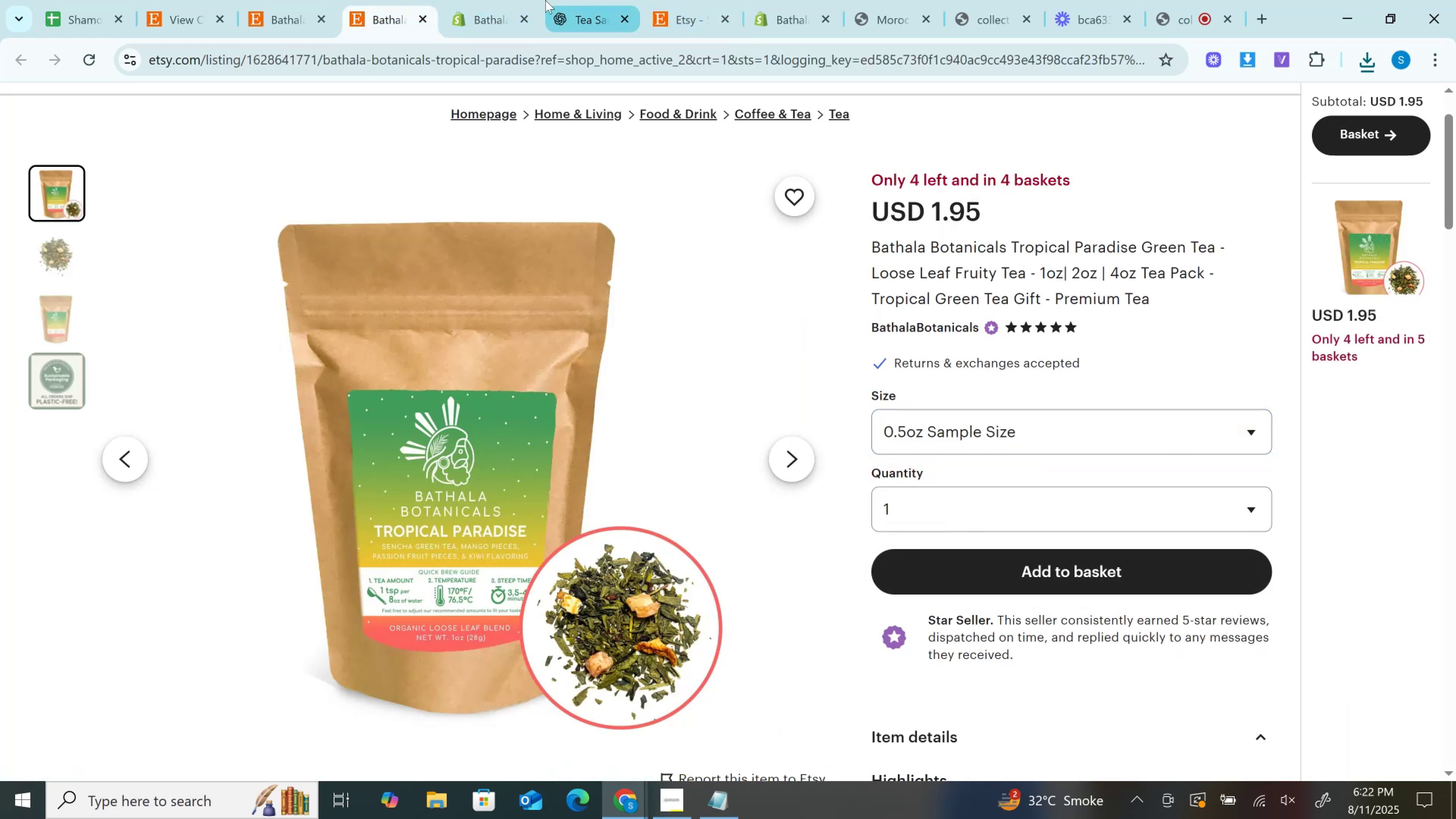 
left_click([503, 0])
 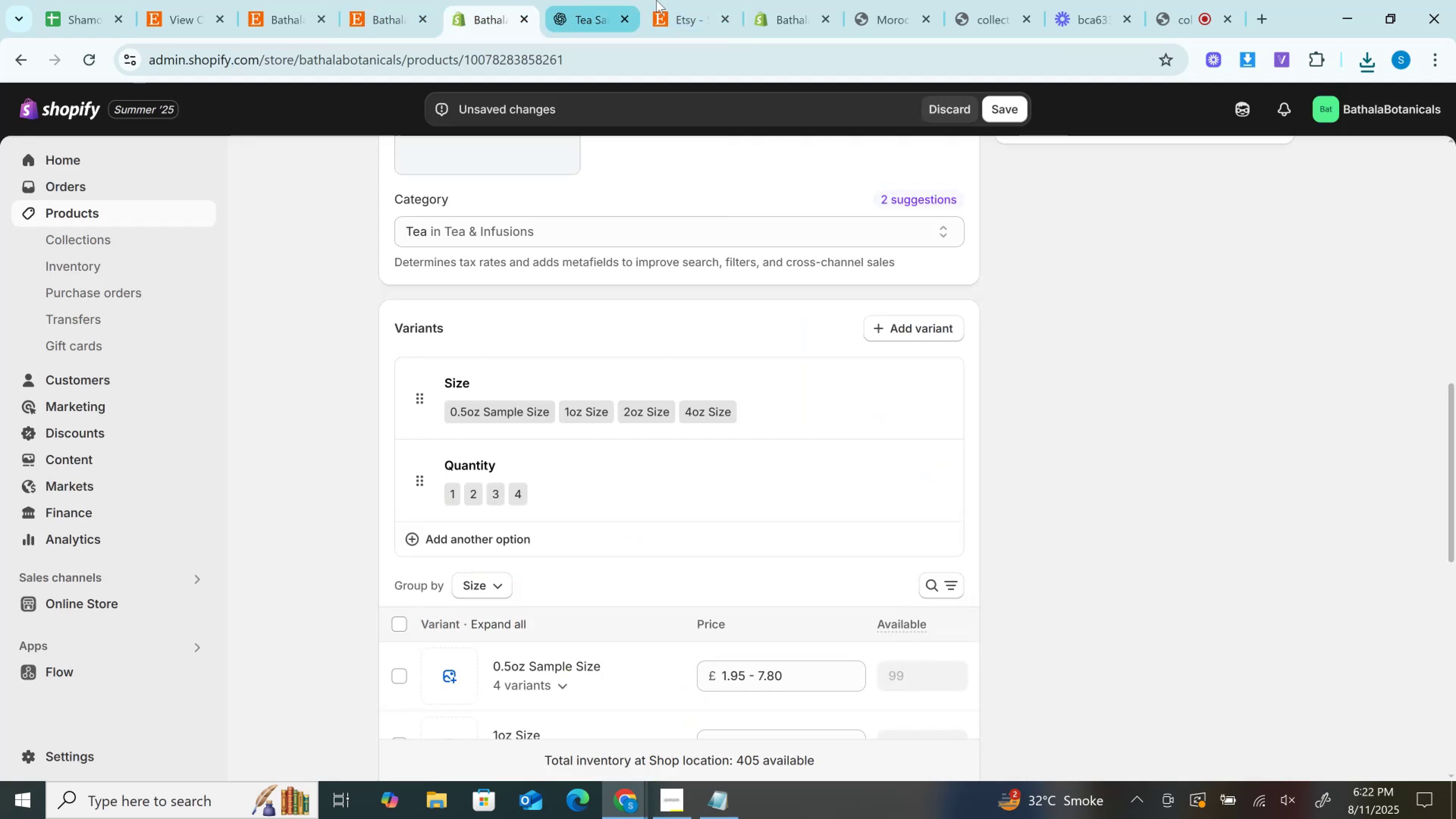 
left_click([656, 0])
 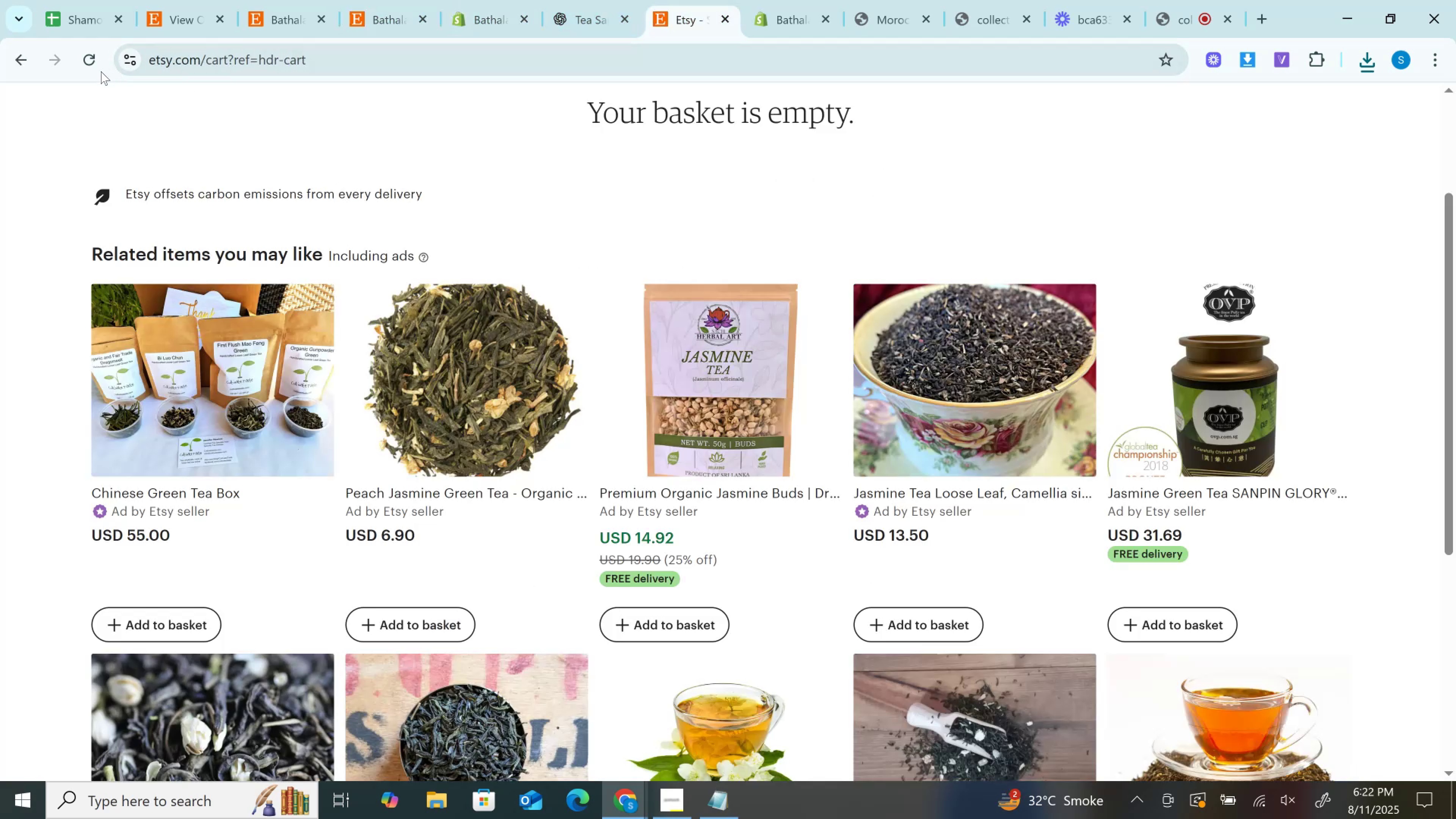 
left_click([91, 56])
 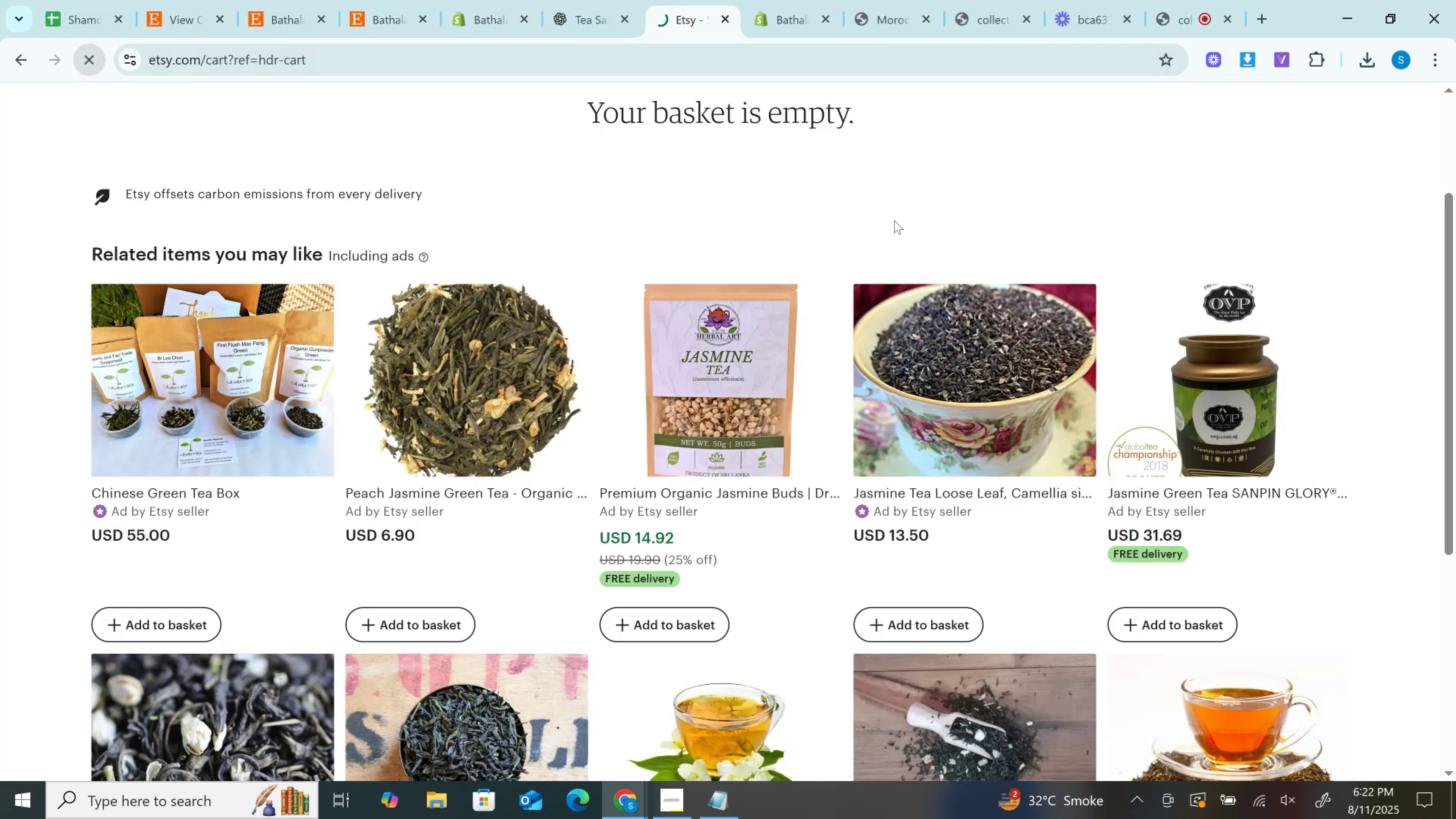 
scroll: coordinate [897, 223], scroll_direction: up, amount: 9.0
 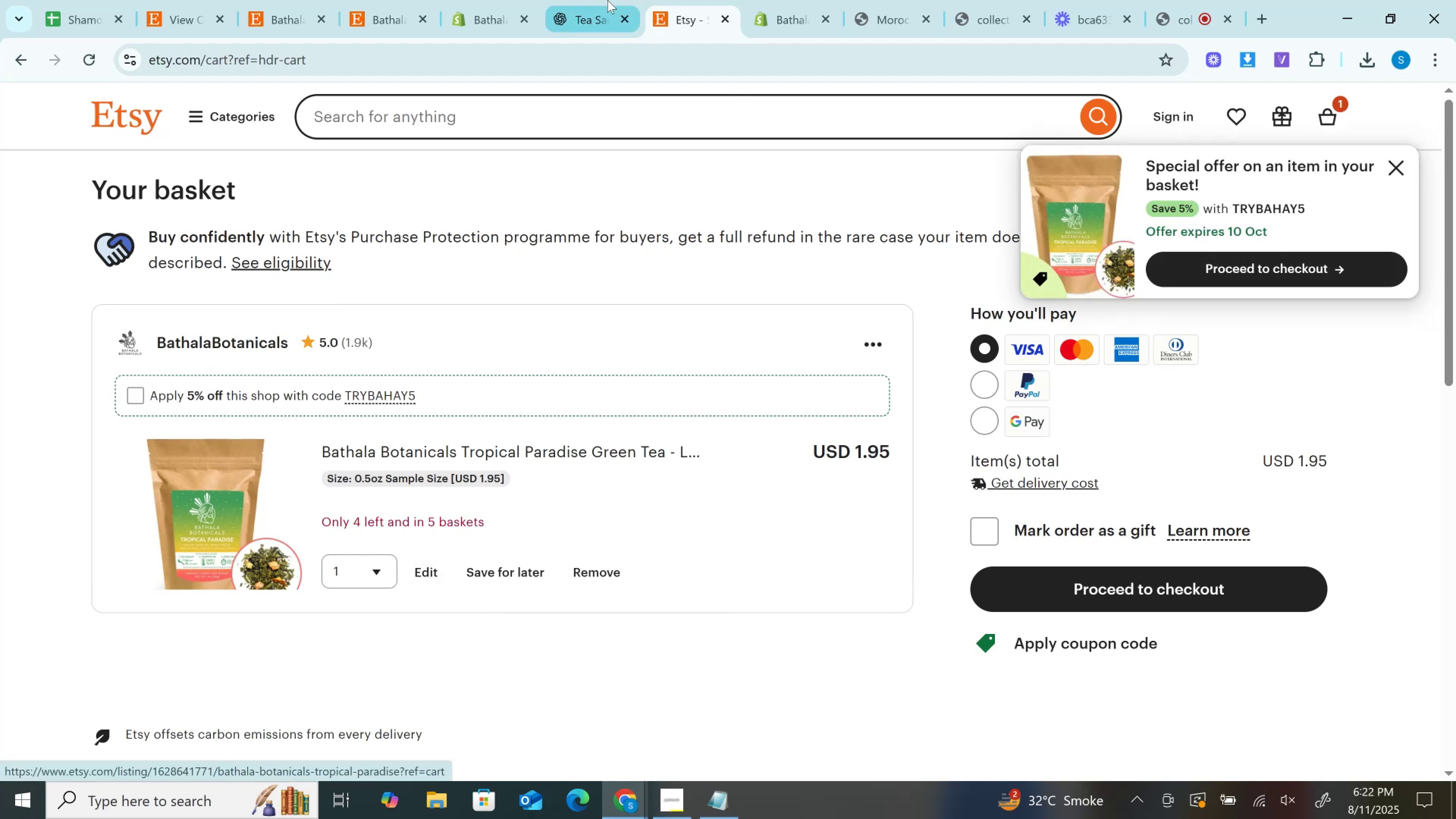 
left_click([375, 564])
 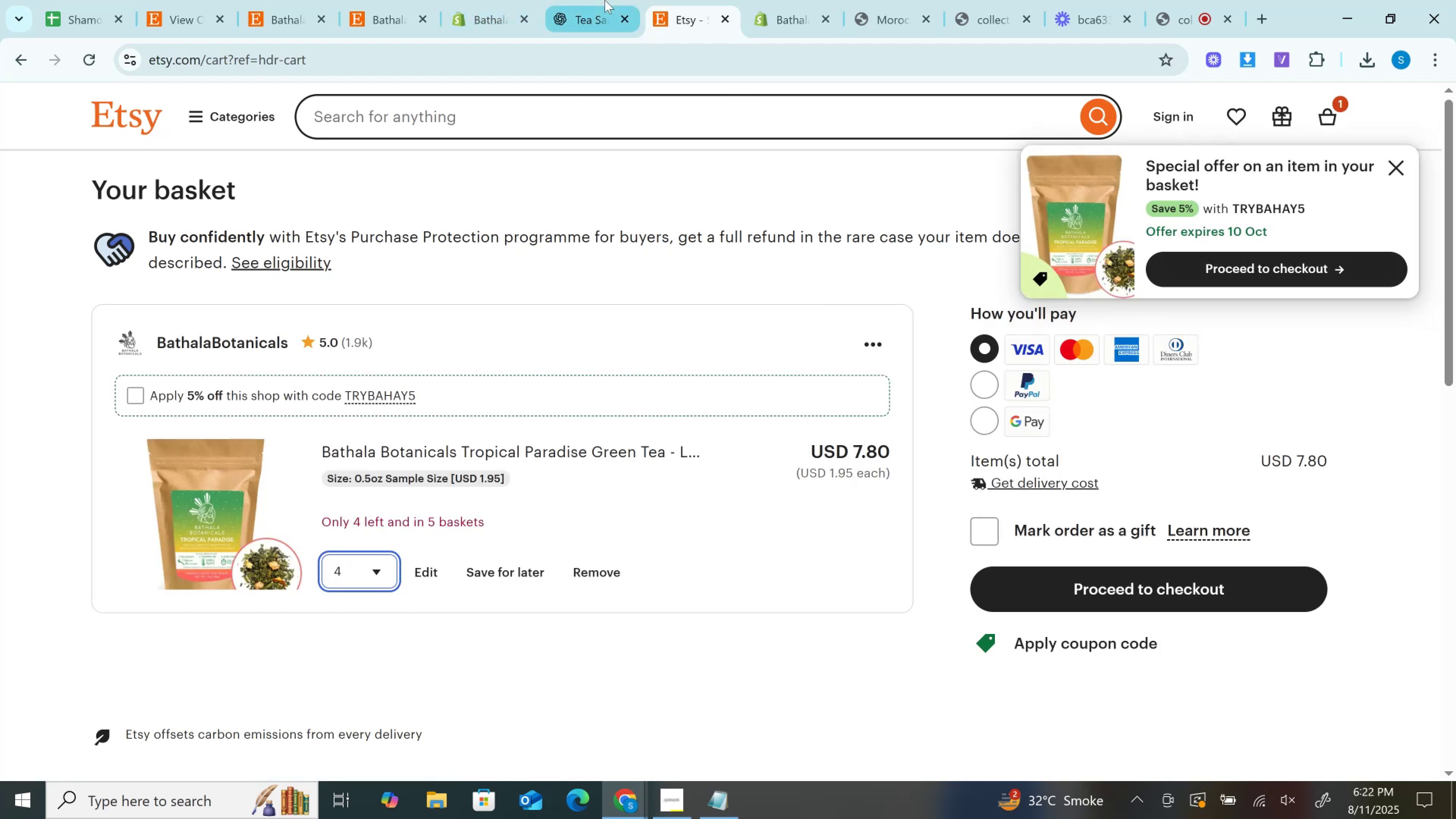 
left_click([605, 0])
 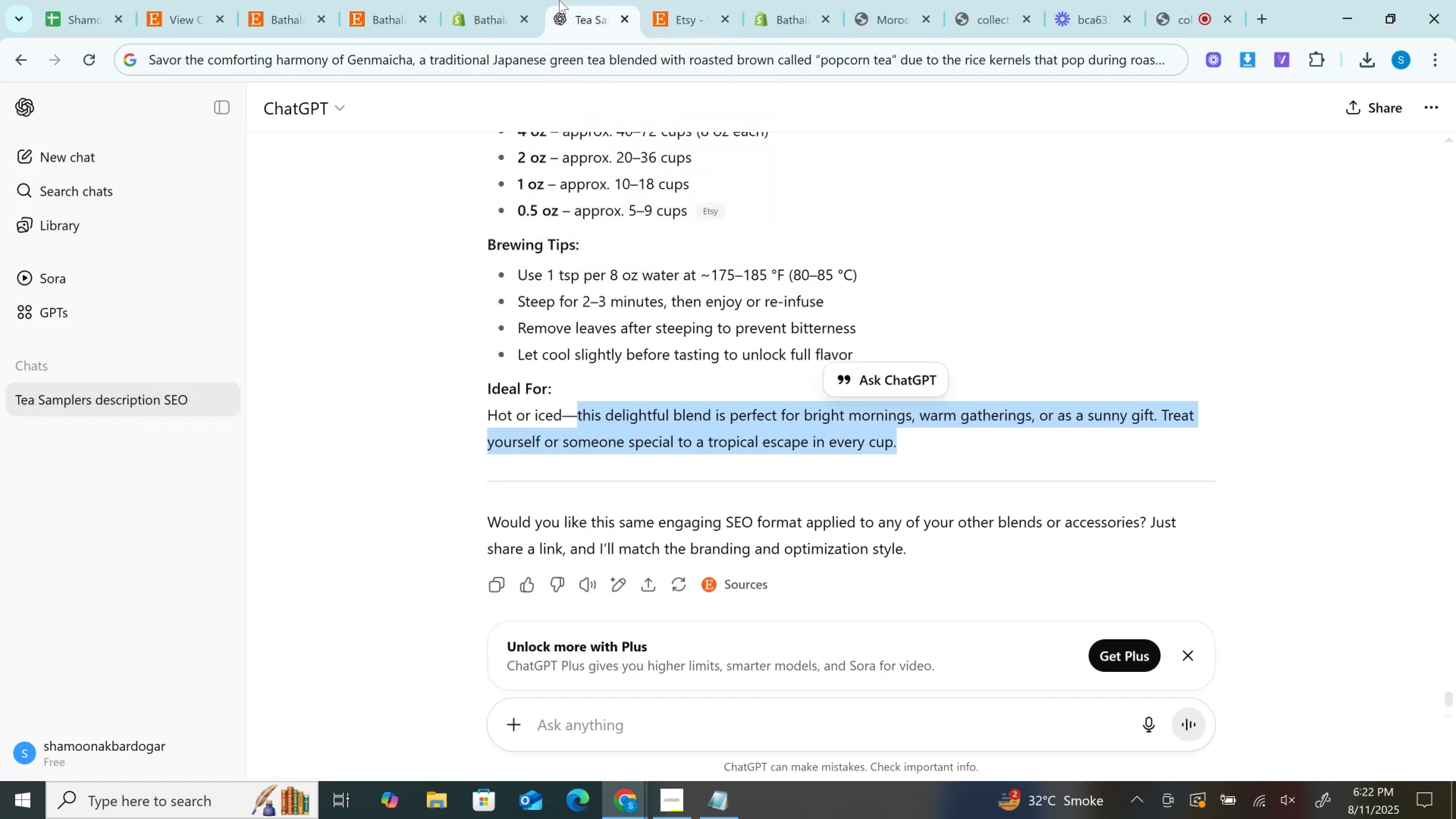 
left_click([533, 0])
 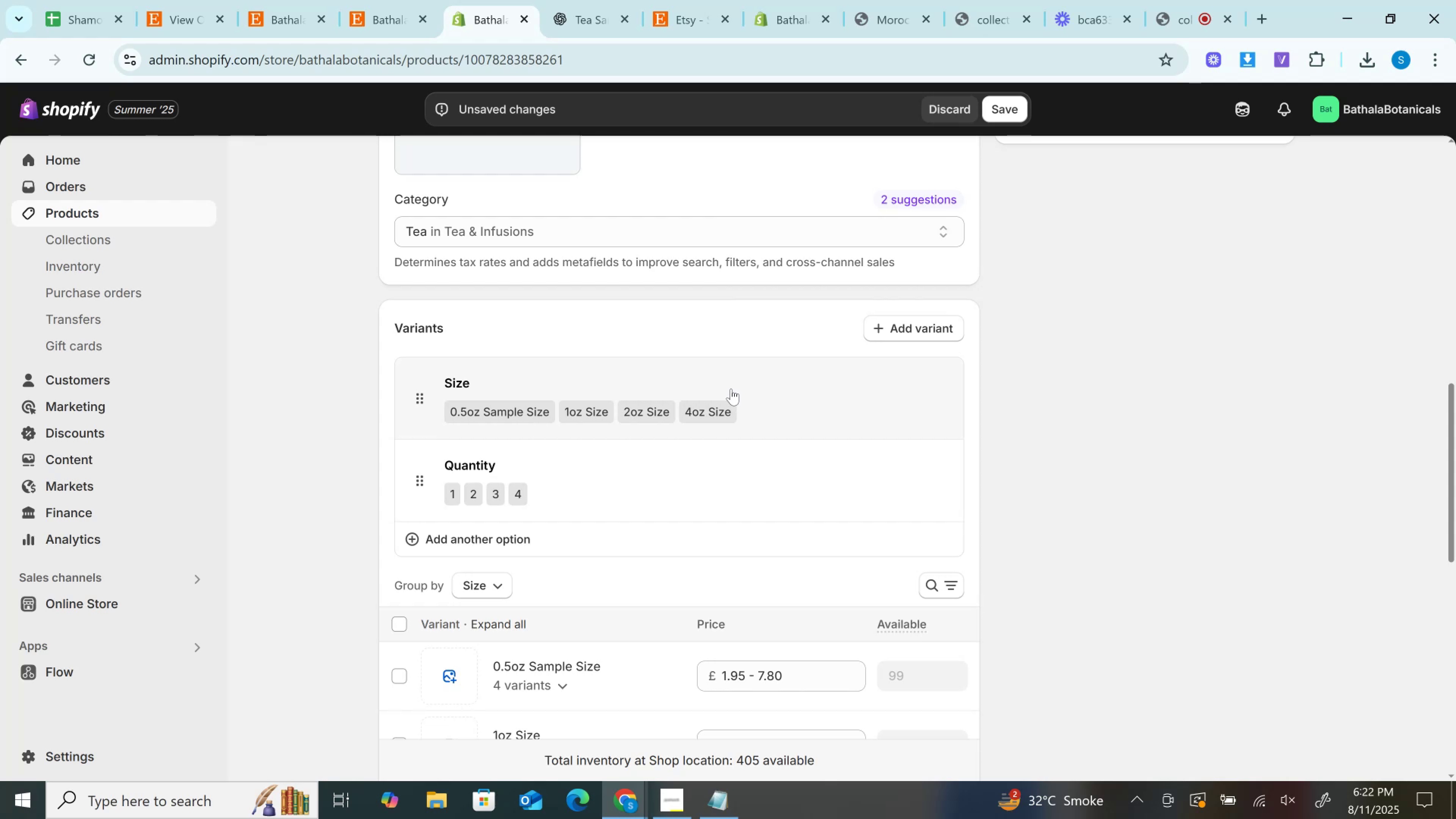 
scroll: coordinate [731, 389], scroll_direction: down, amount: 3.0
 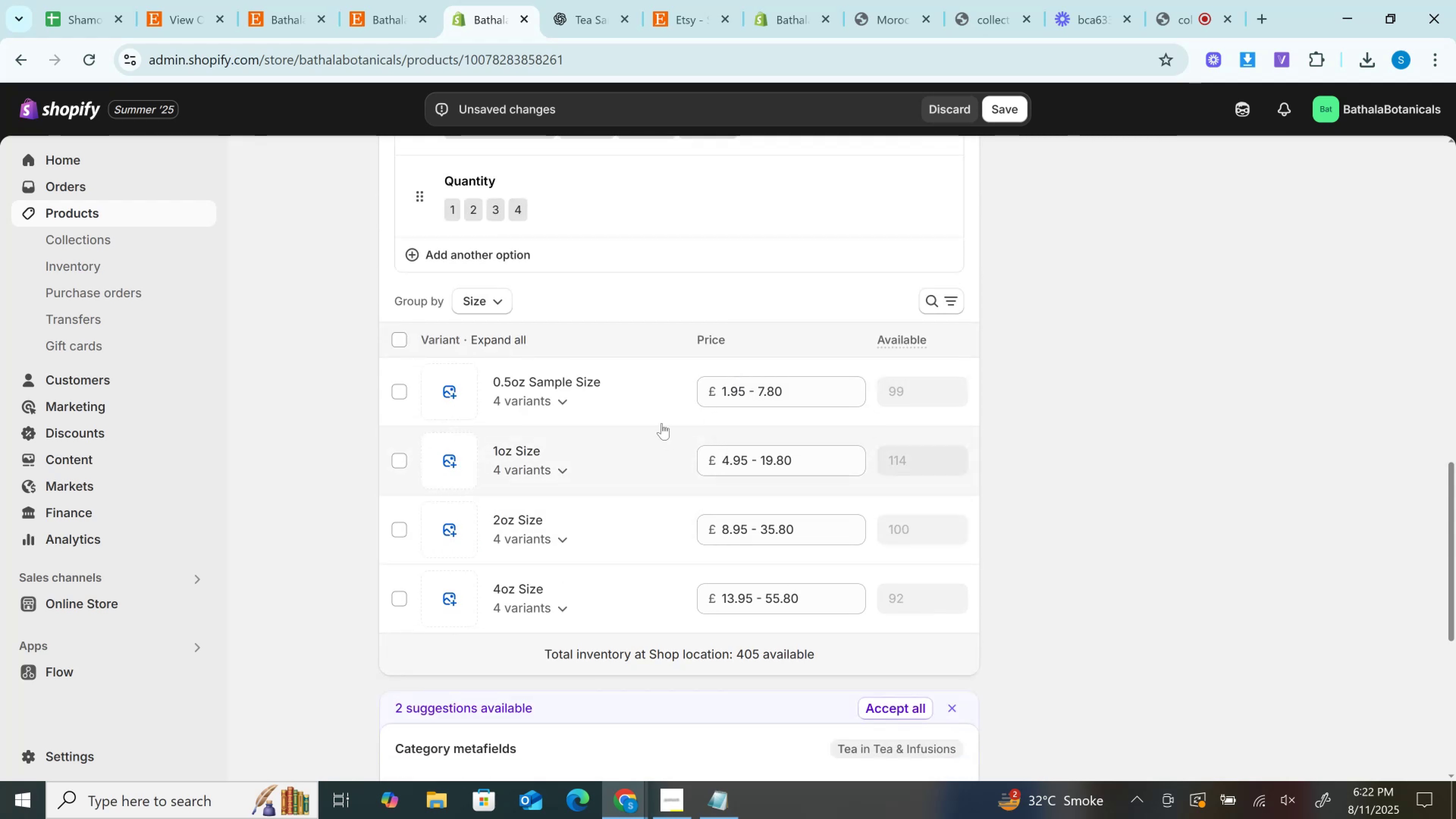 
left_click([630, 394])
 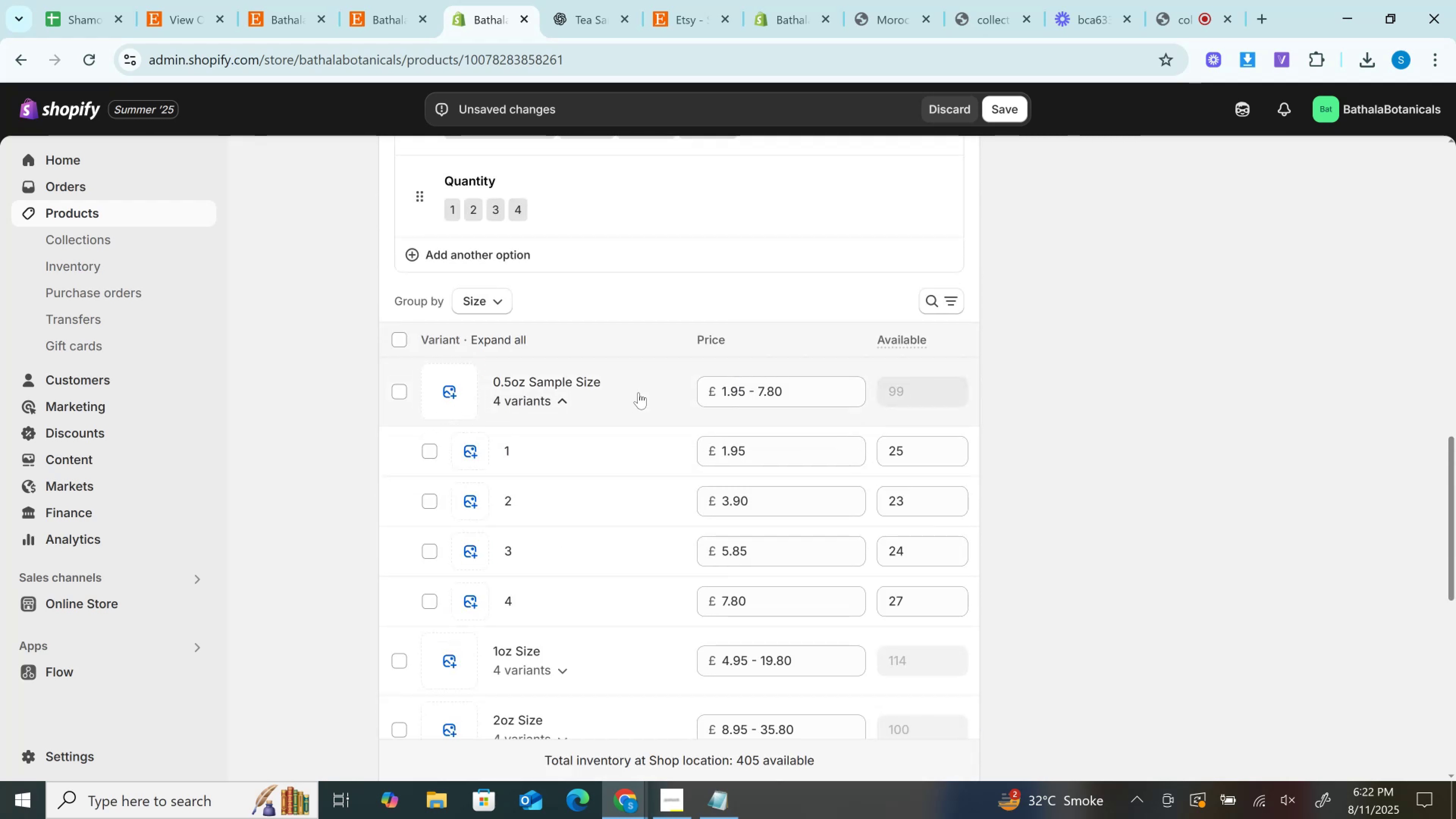 
wait(7.58)
 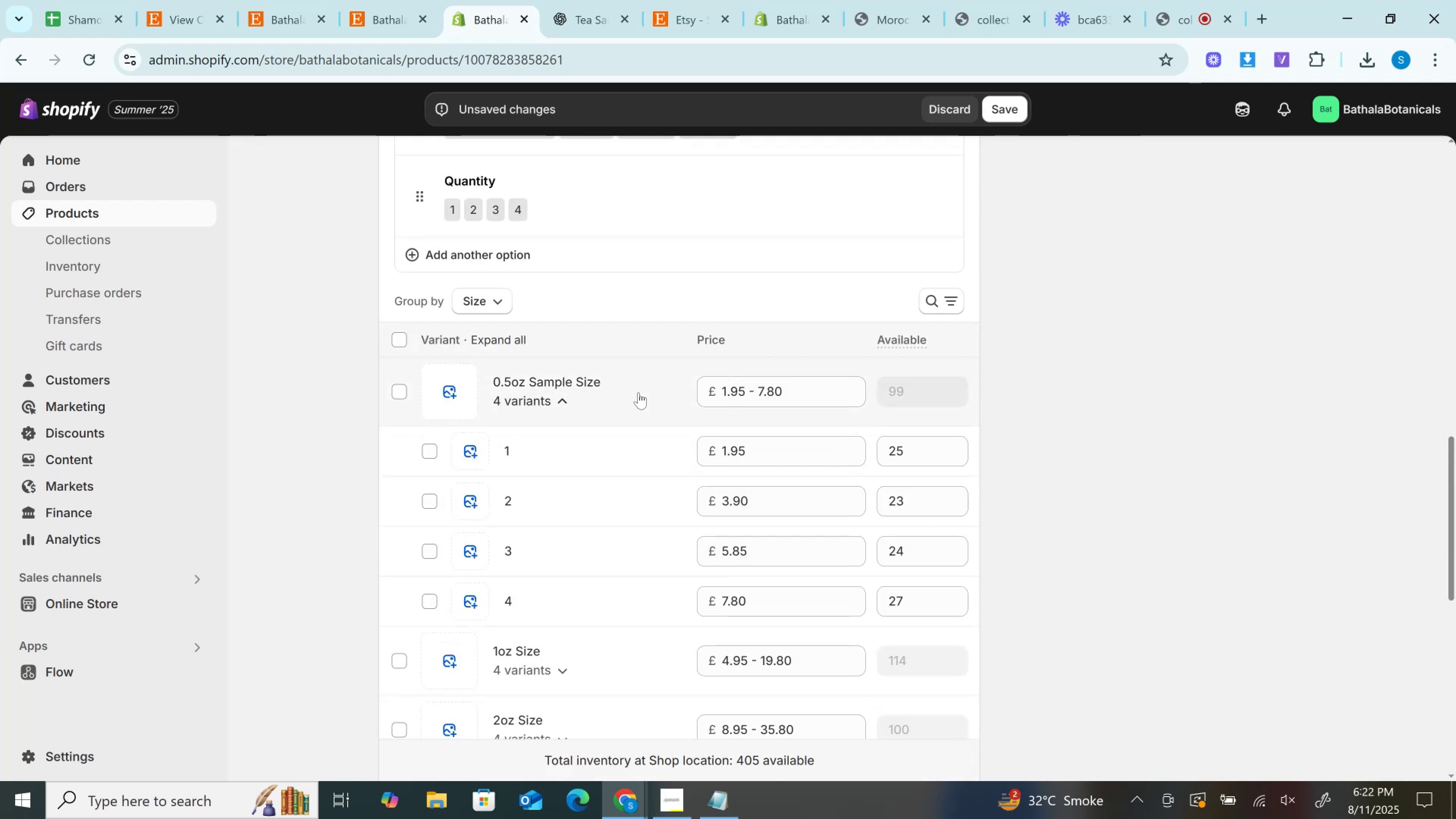 
left_click([1022, 99])
 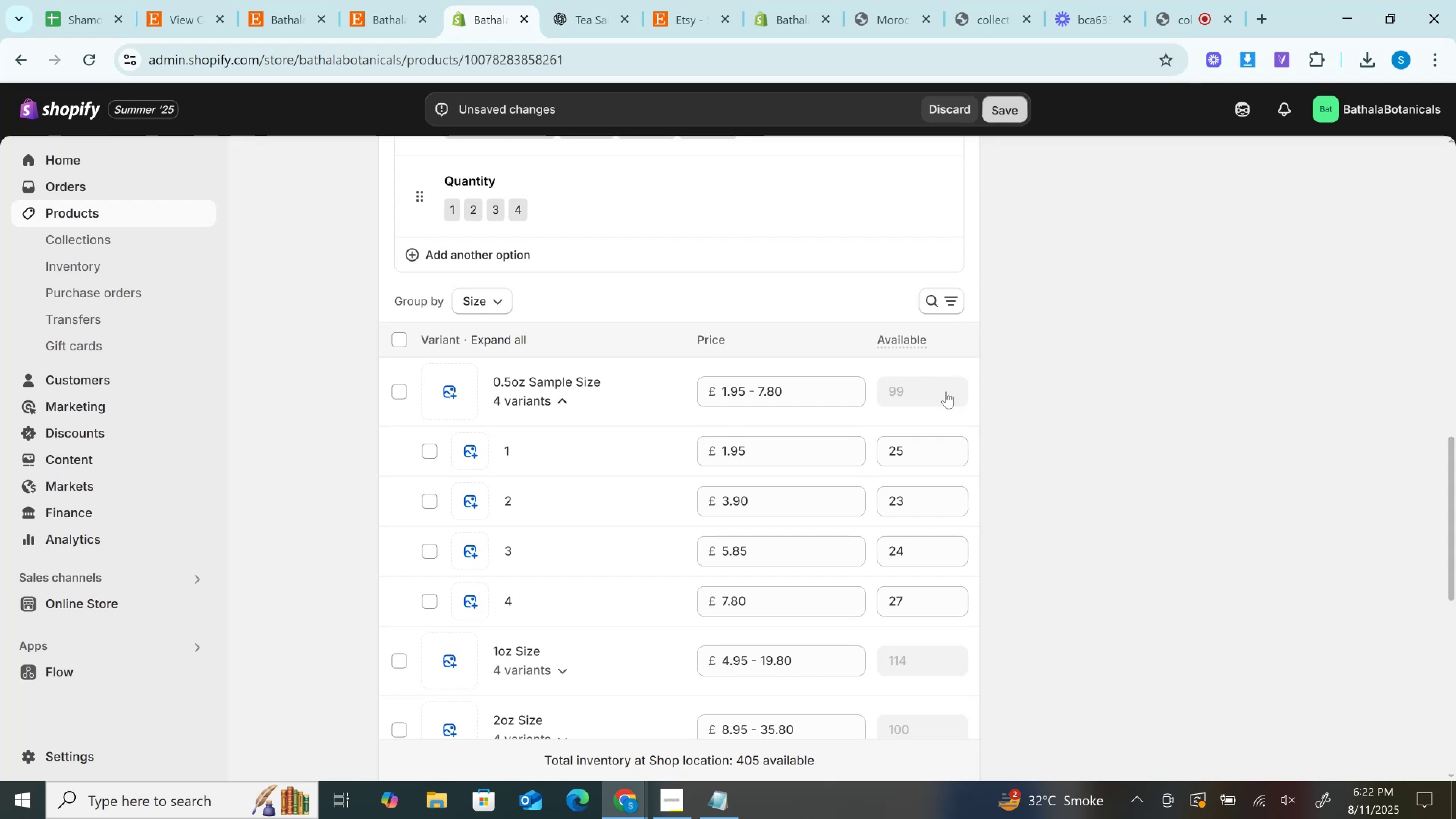 
scroll: coordinate [850, 367], scroll_direction: up, amount: 14.0
 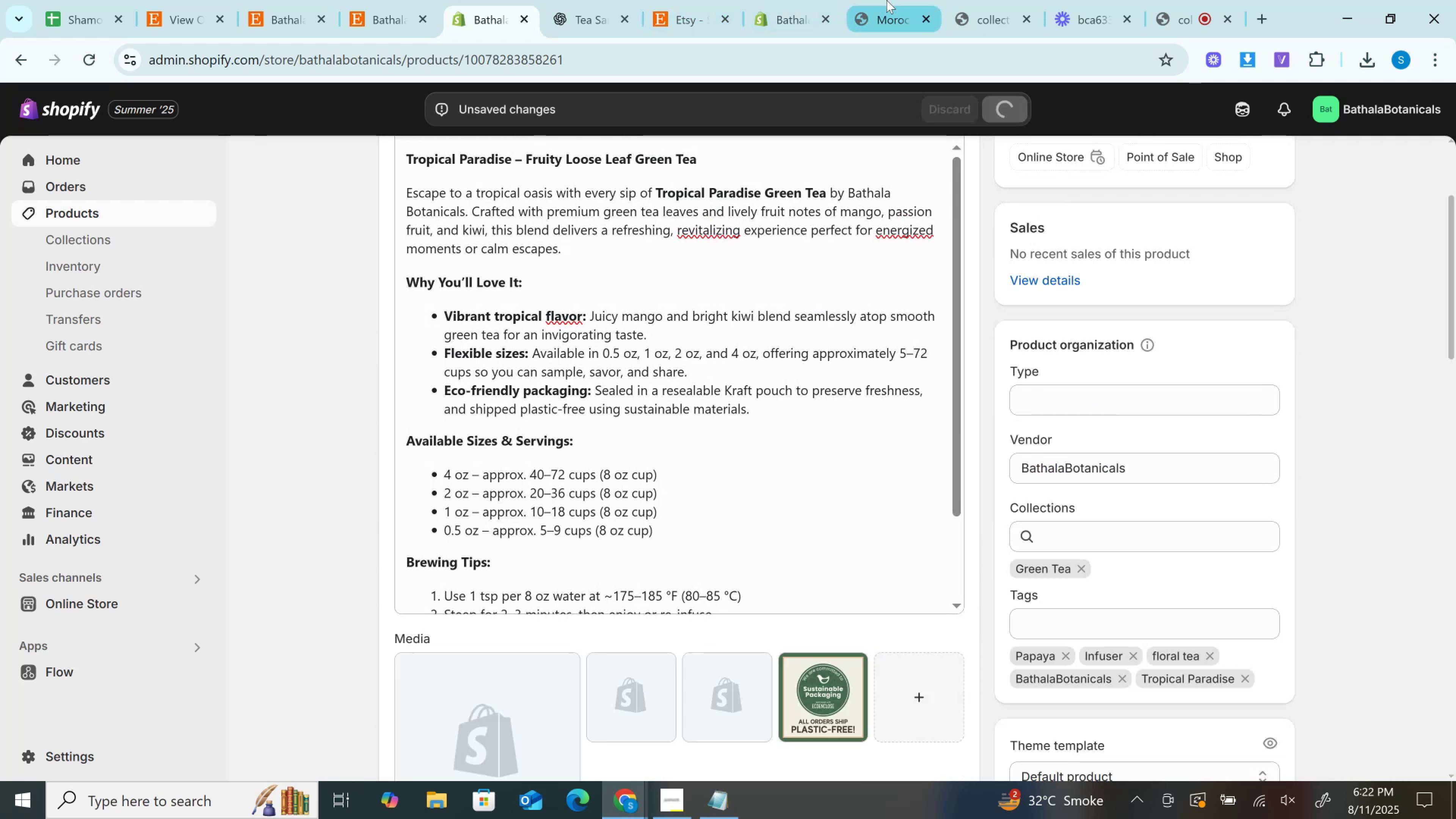 
left_click([886, 0])
 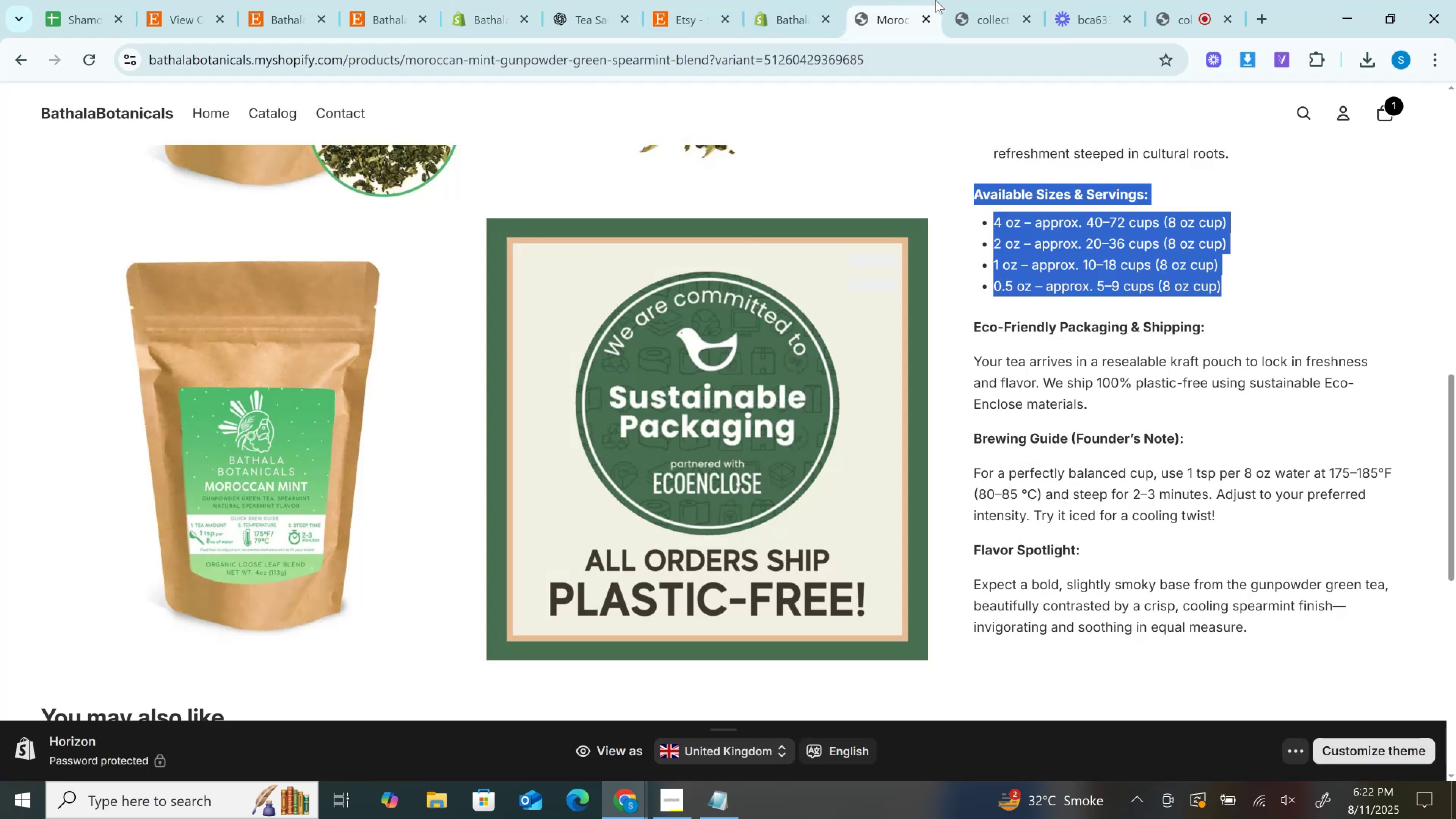 
scroll: coordinate [772, 409], scroll_direction: up, amount: 14.0
 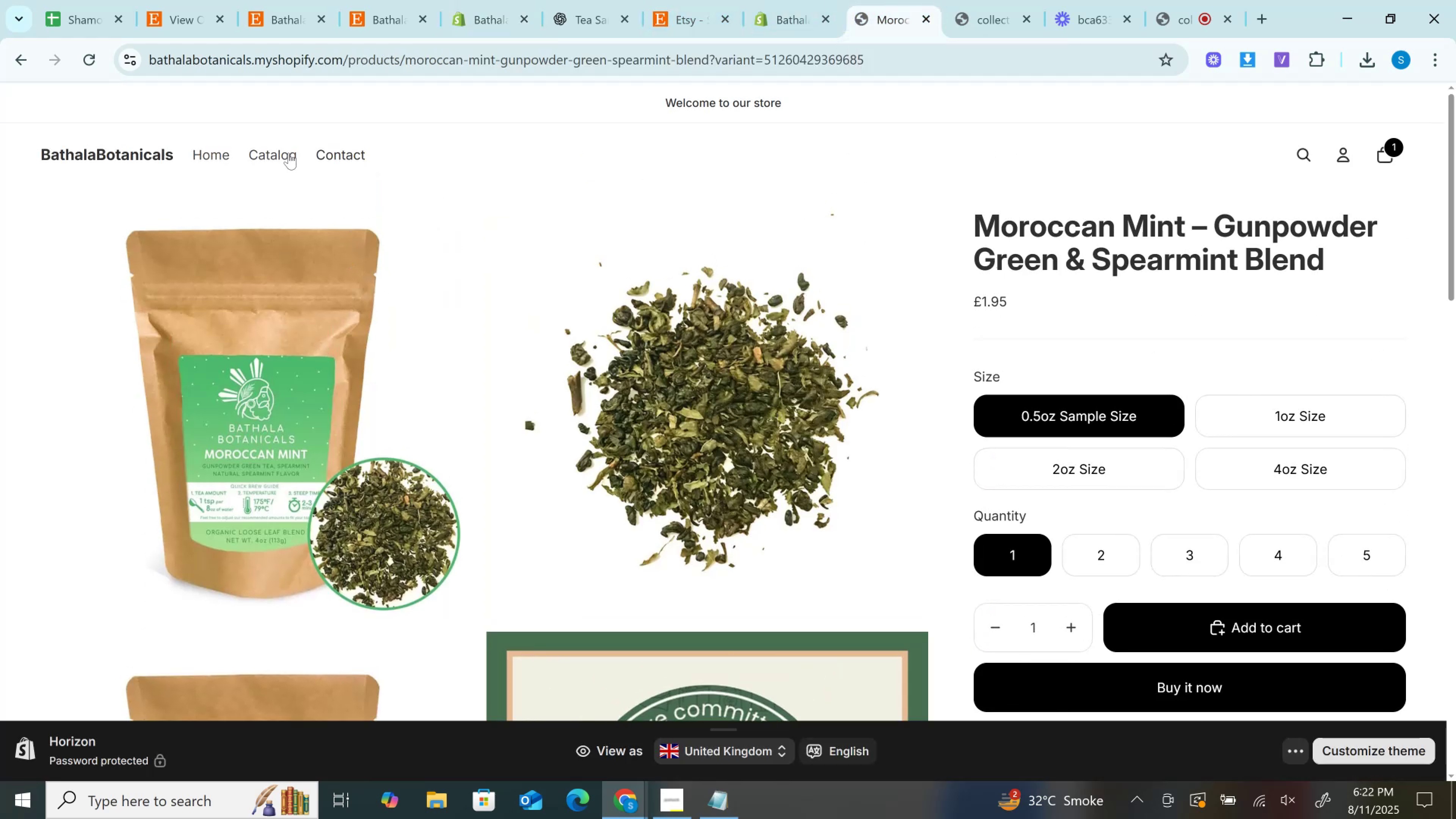 
left_click([288, 153])
 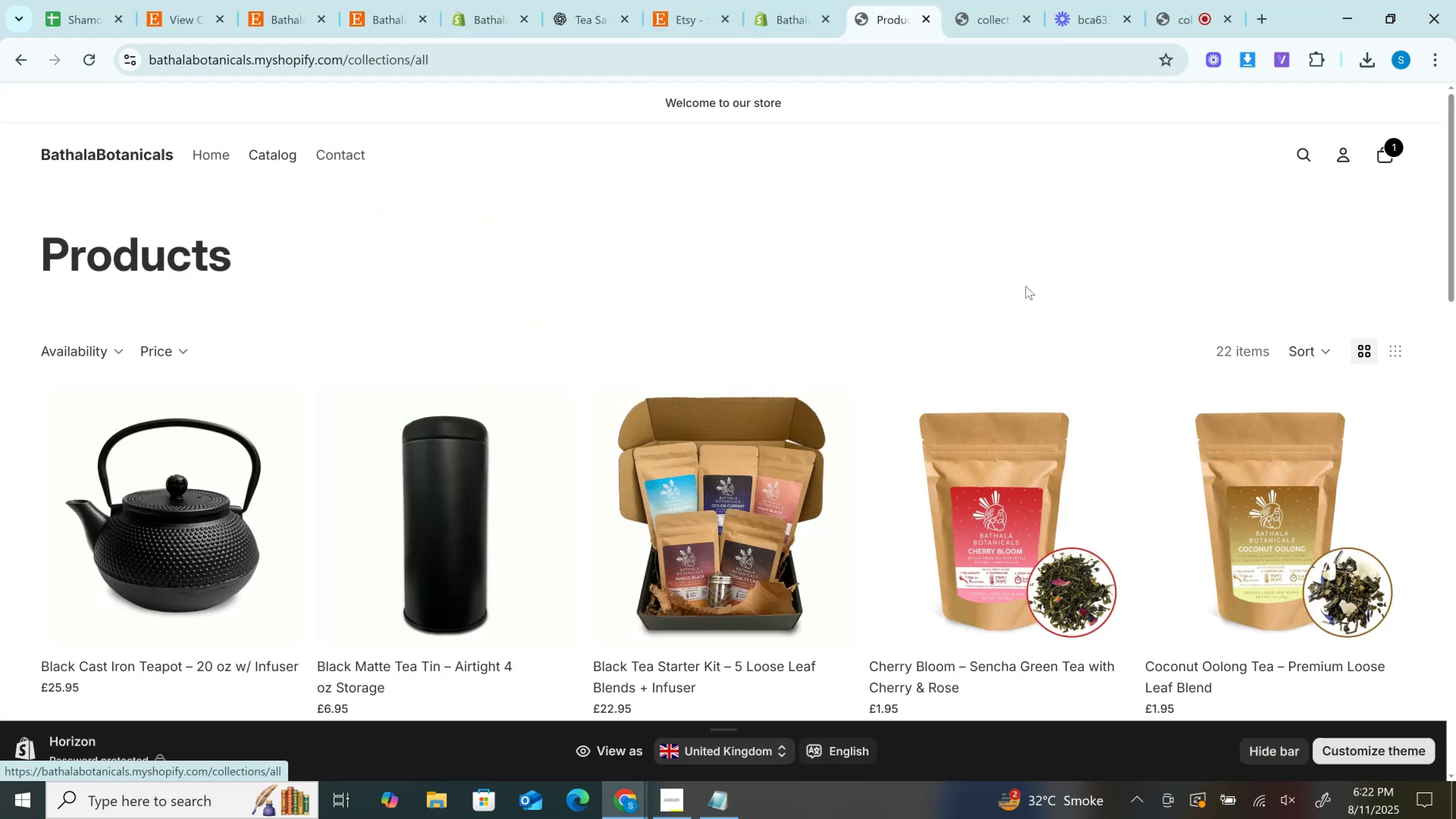 
left_click([1228, 351])
 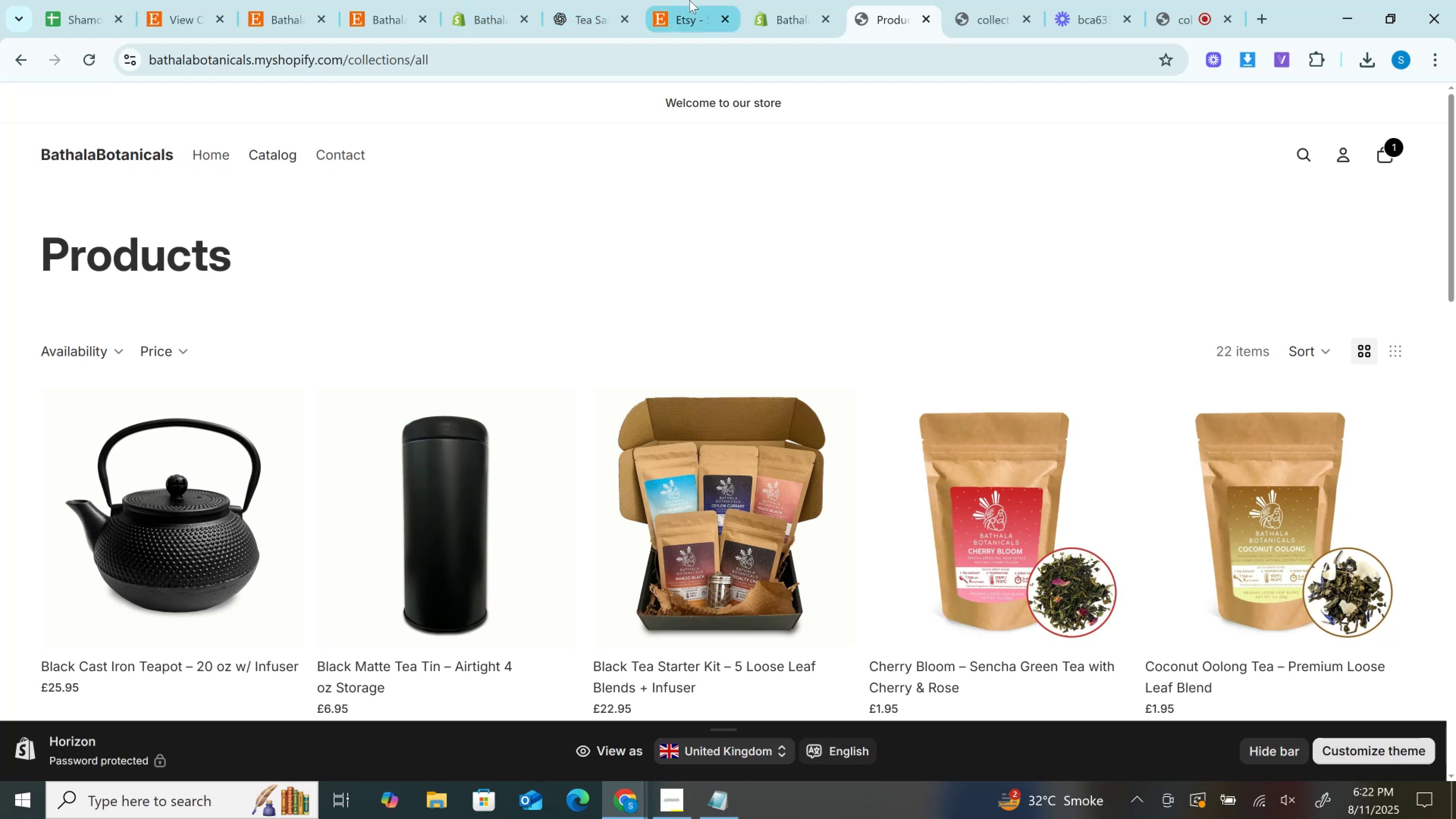 
left_click([791, 0])
 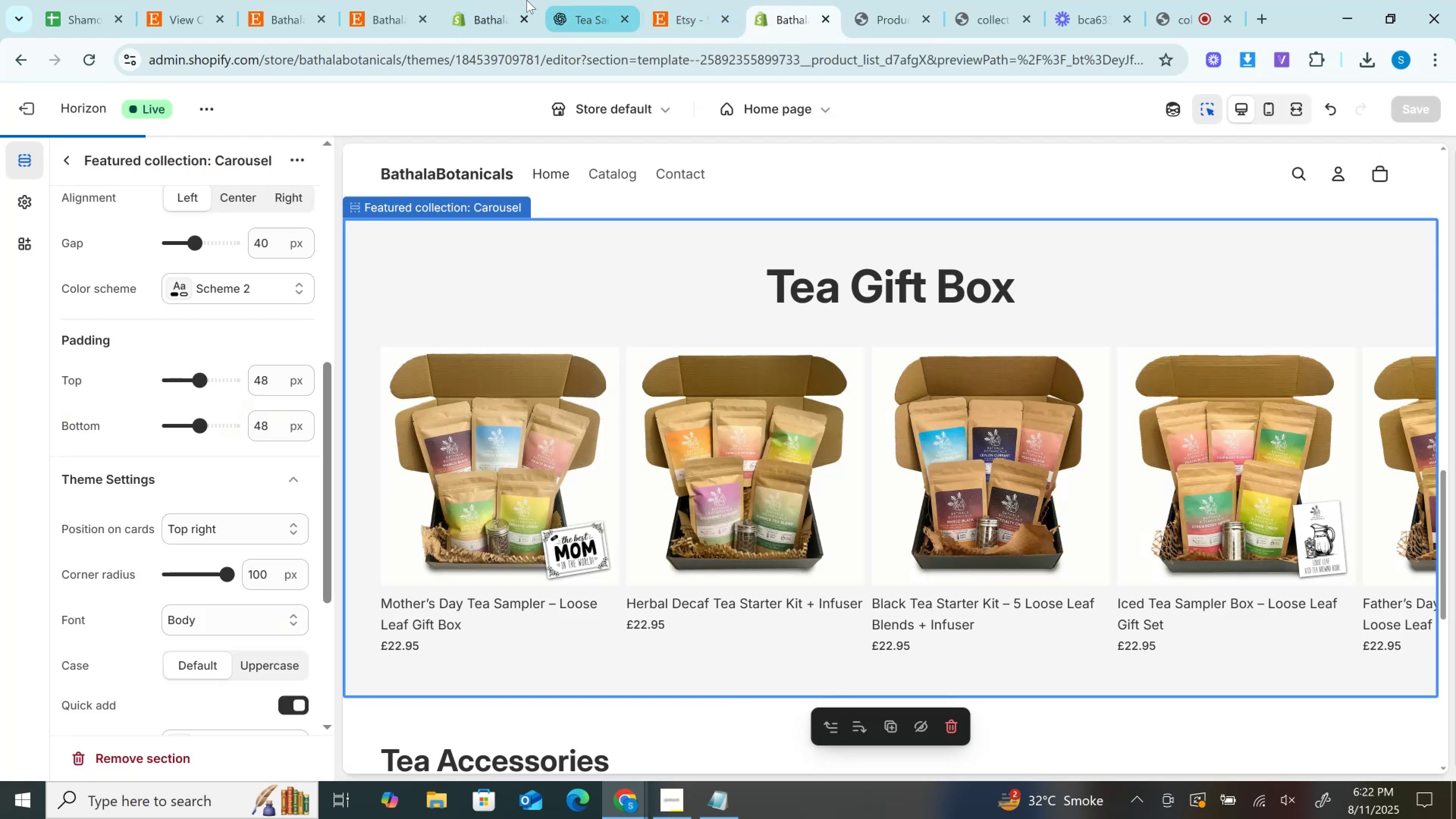 
left_click([472, 0])
 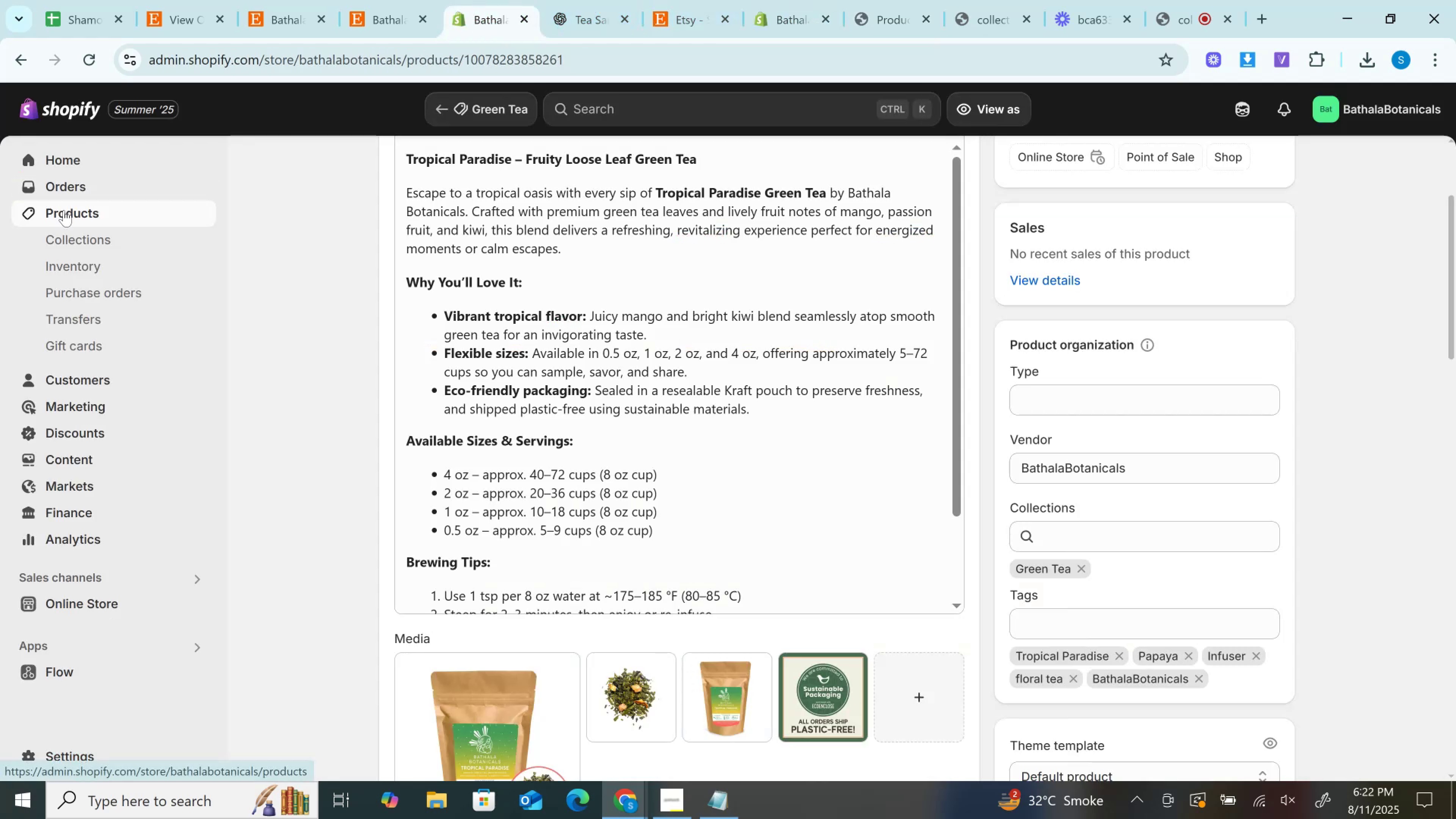 
right_click([64, 210])
 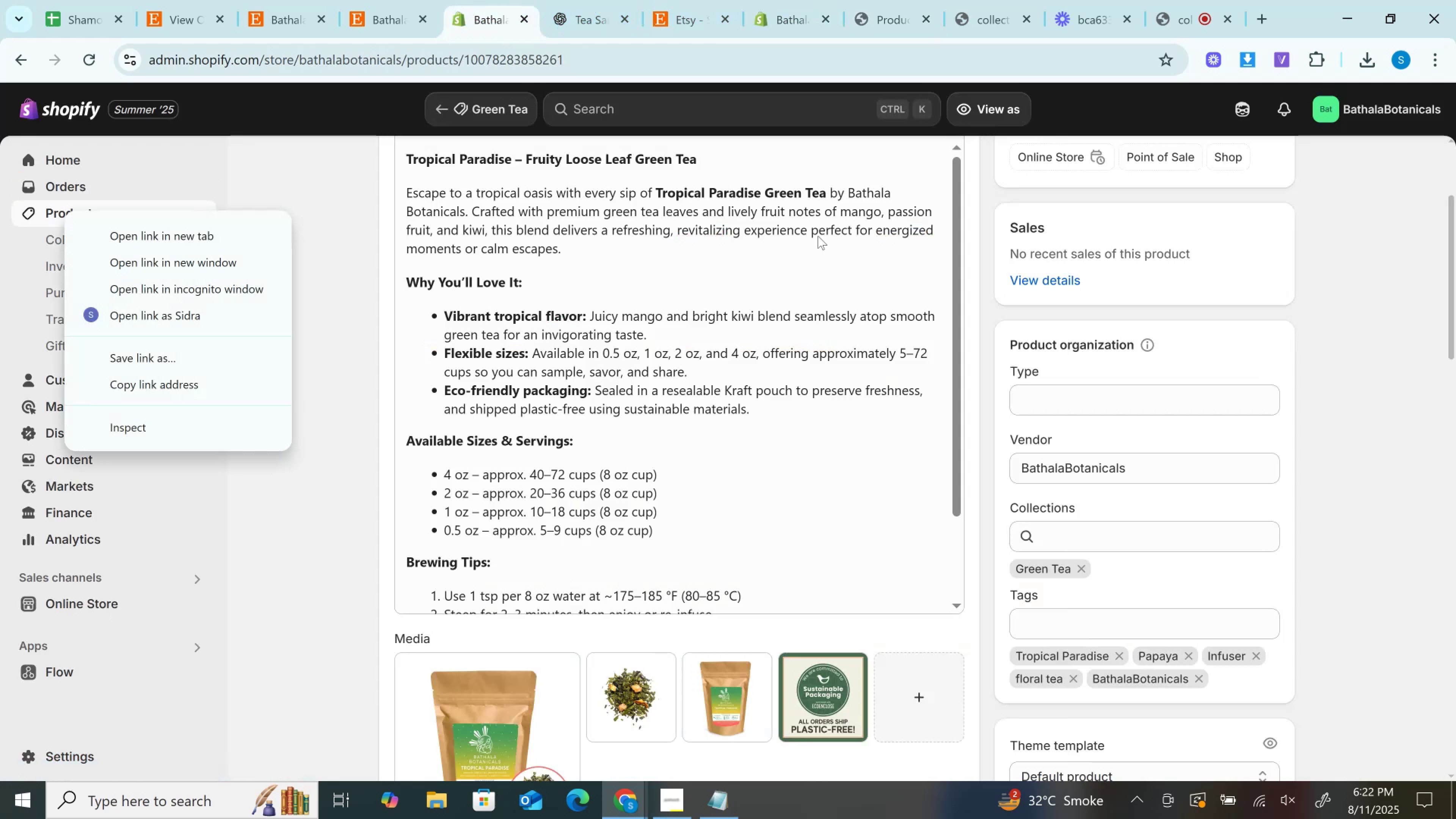 
scroll: coordinate [1238, 256], scroll_direction: up, amount: 10.0
 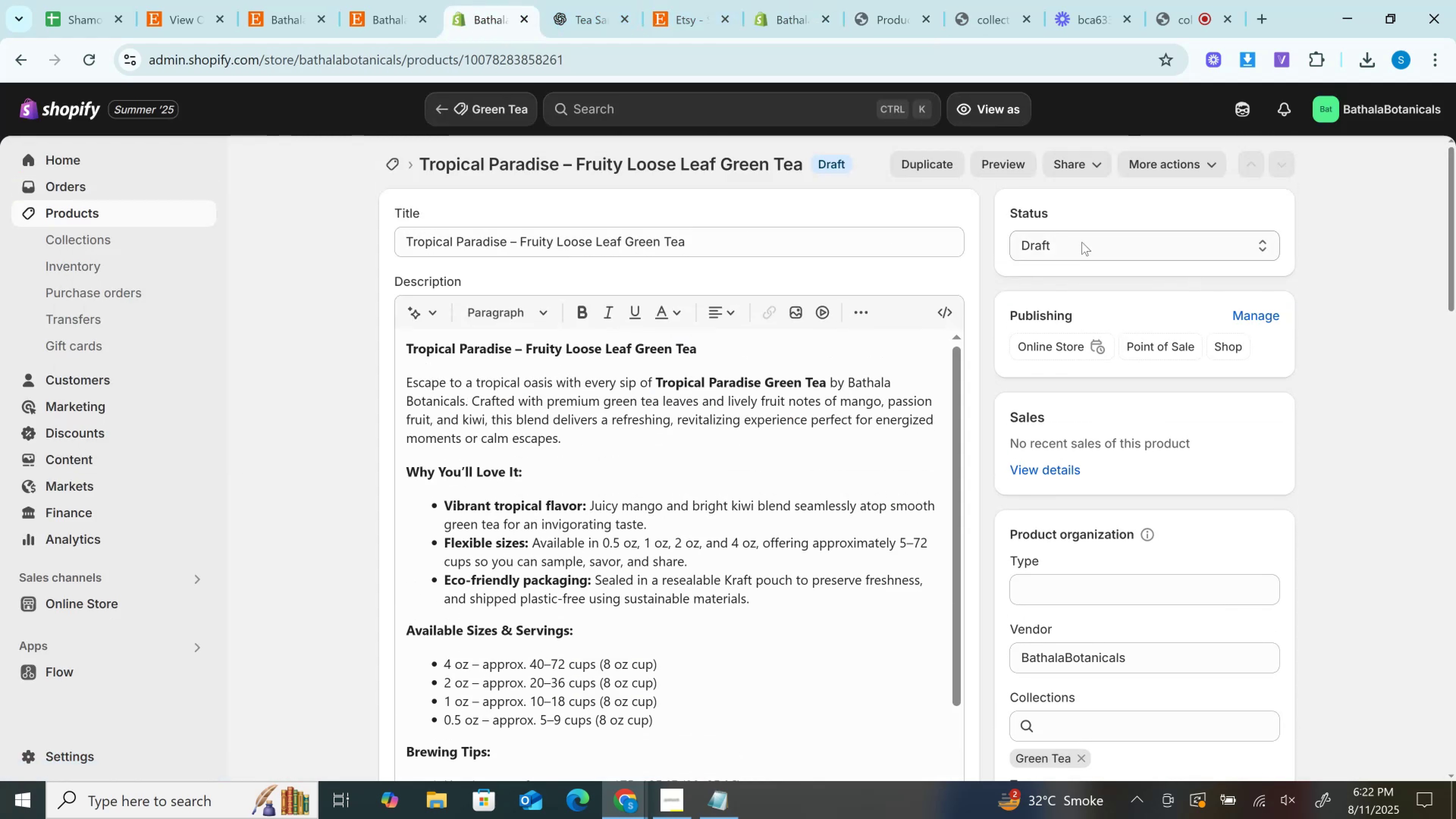 
double_click([1082, 242])
 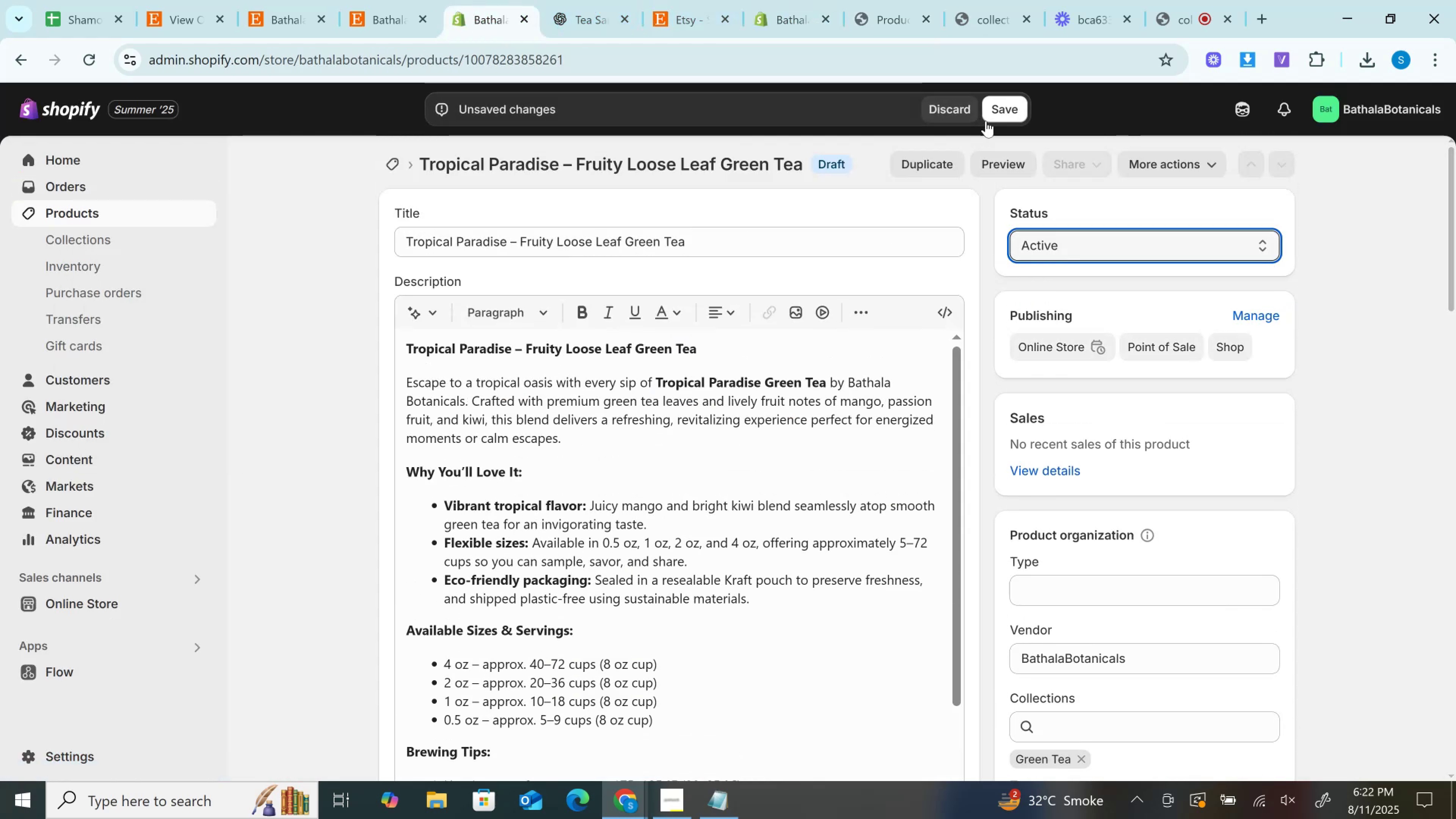 
left_click([991, 113])
 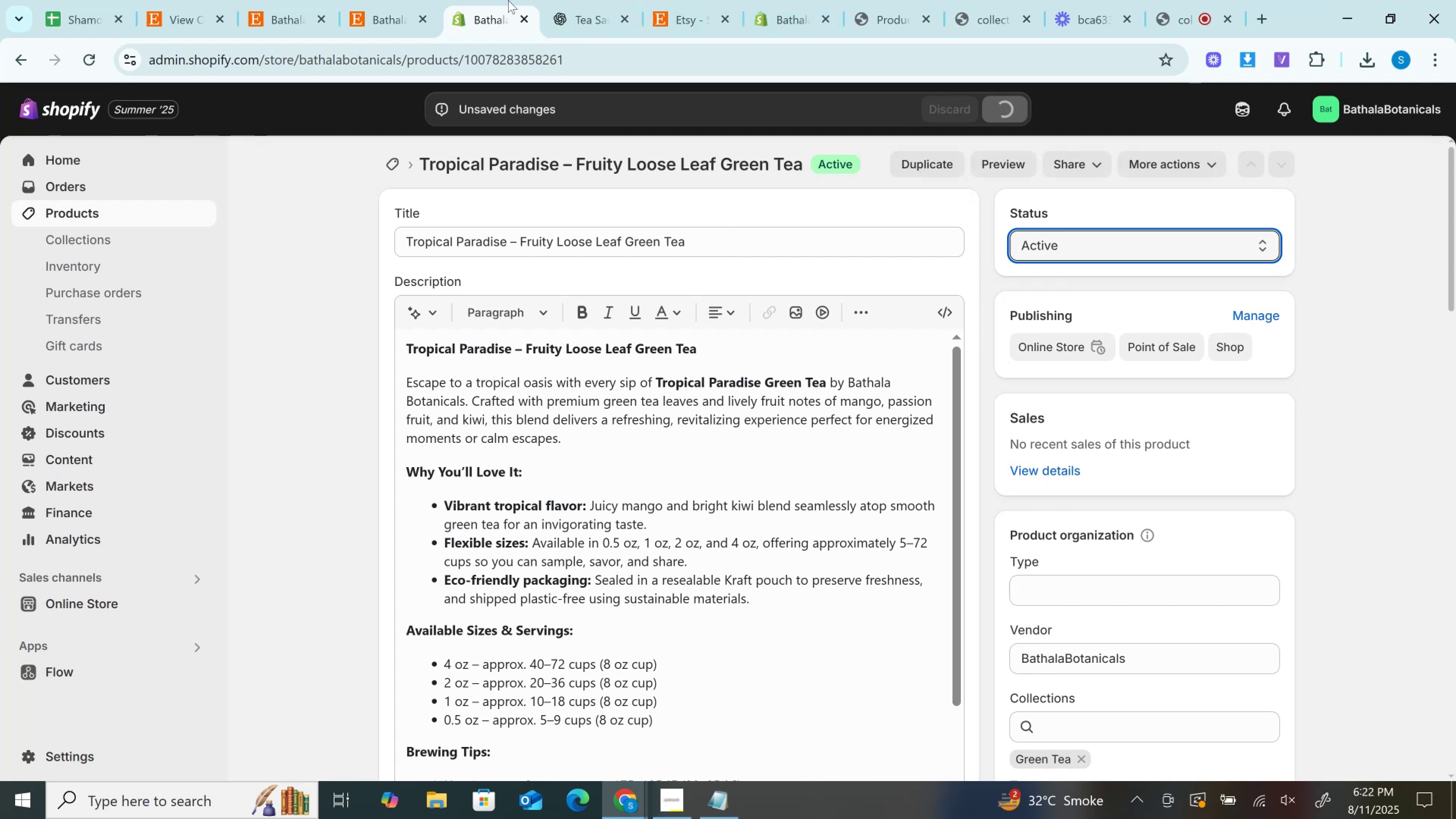 
left_click([177, 0])
 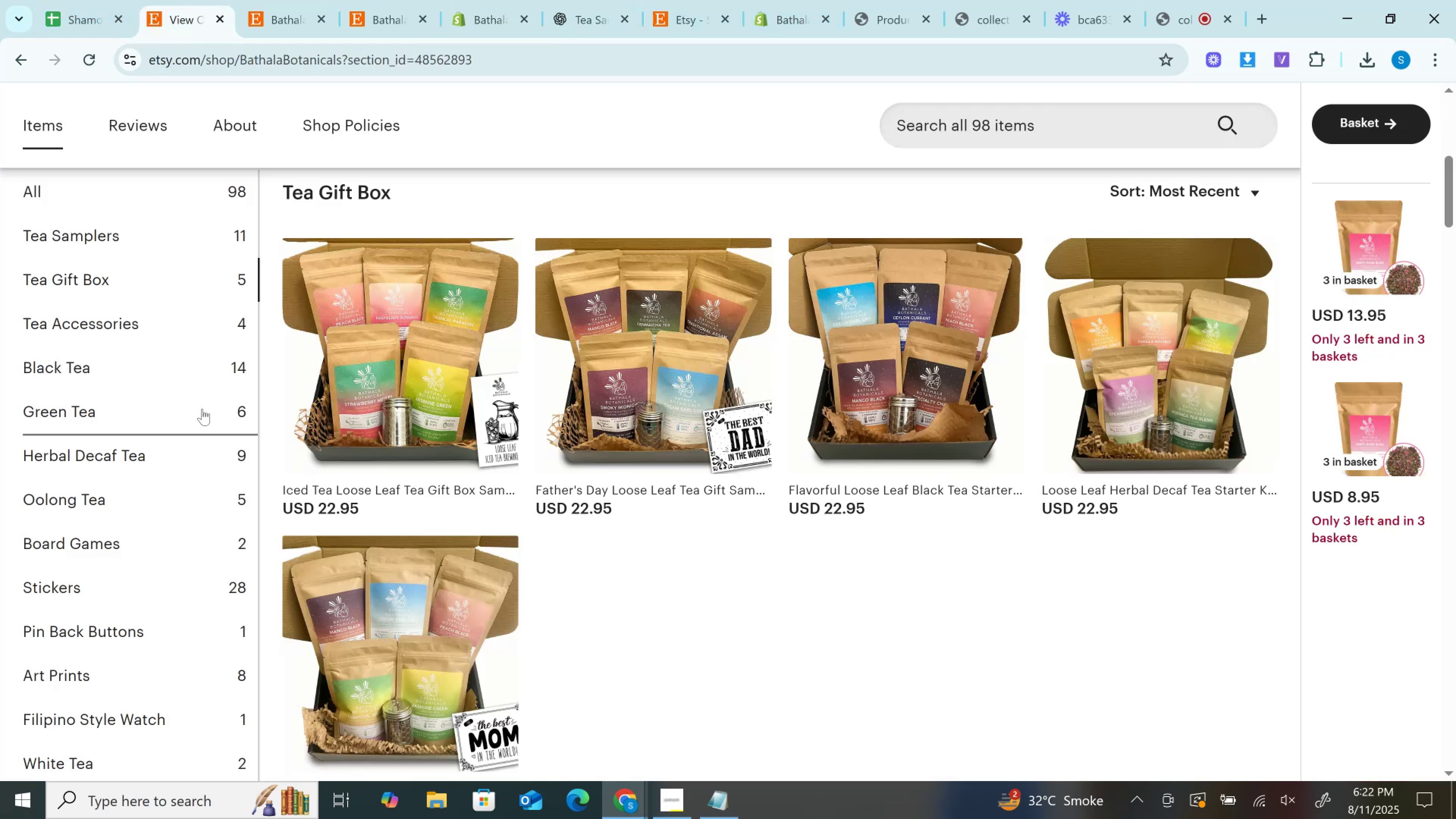 
wait(10.66)
 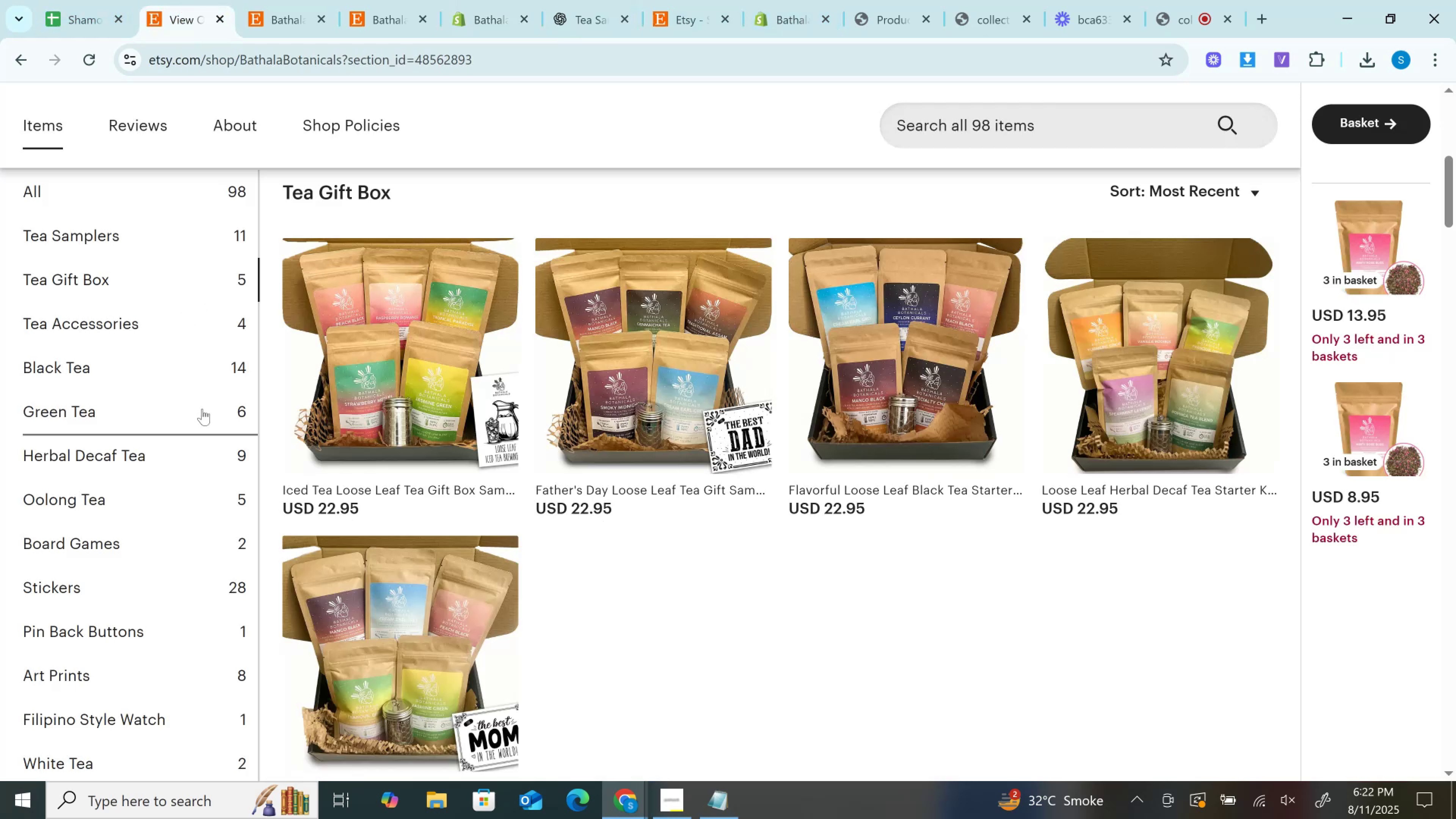 
scroll: coordinate [162, 773], scroll_direction: down, amount: 1.0
 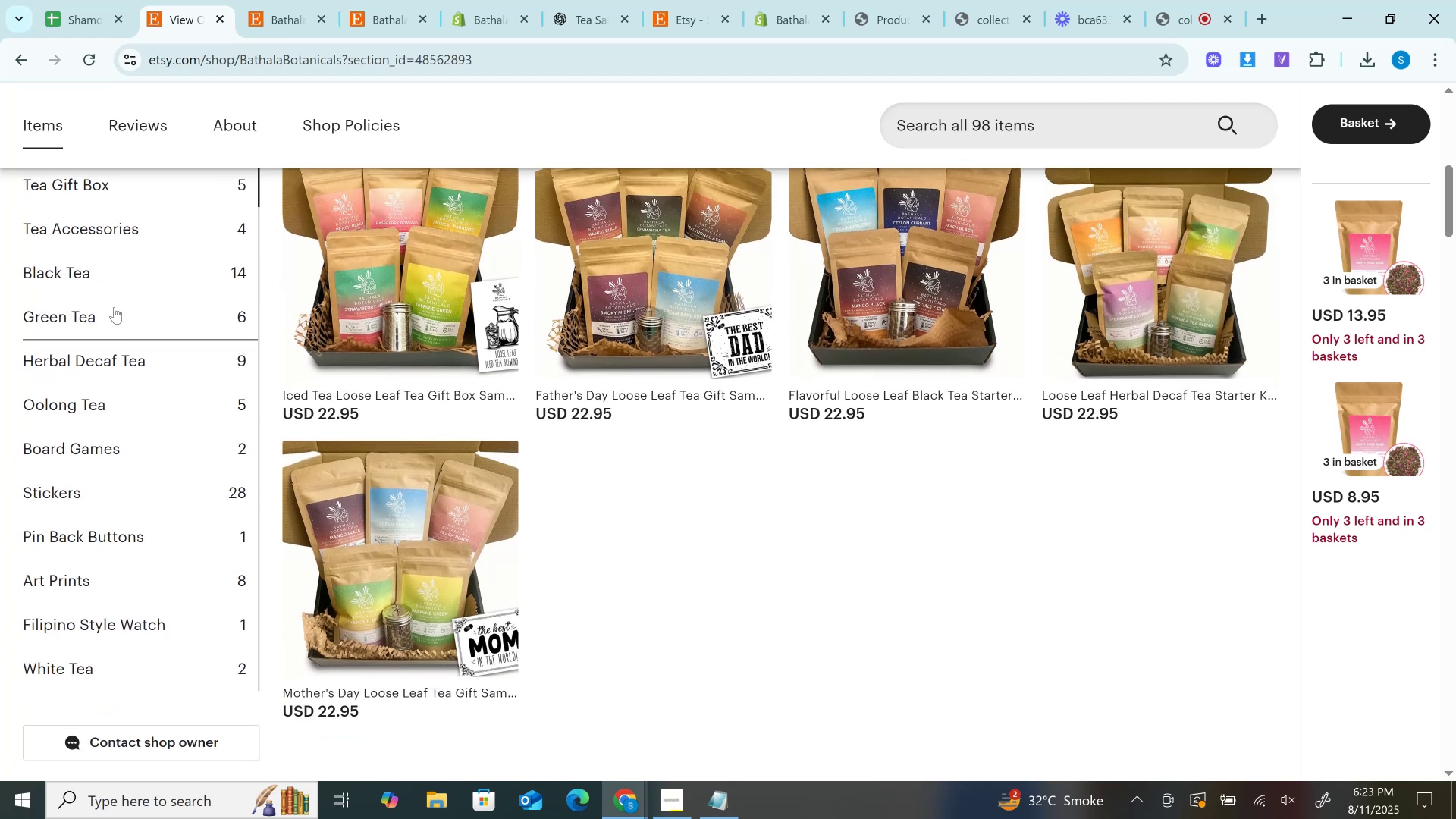 
wait(6.35)
 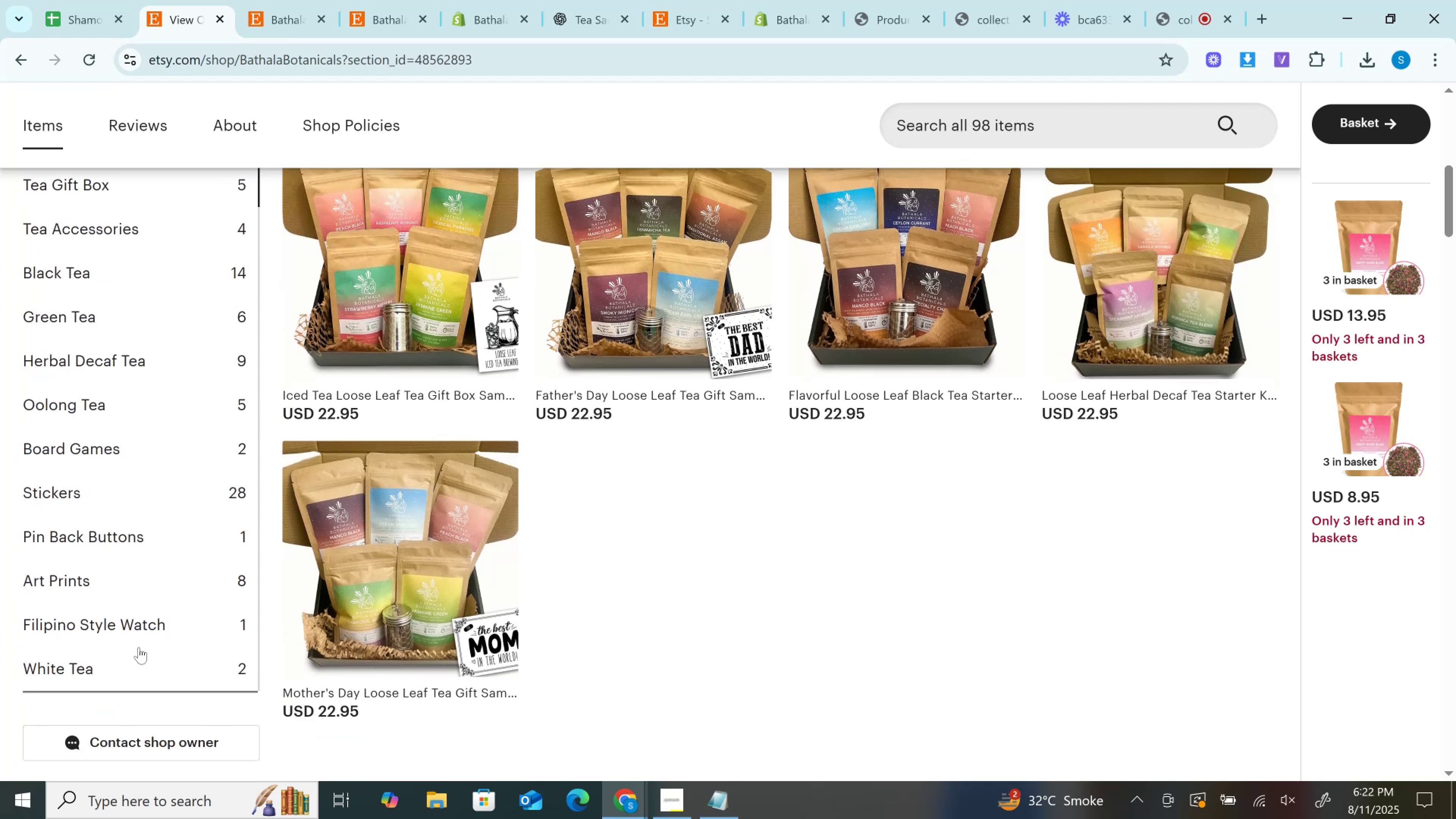 
left_click([146, 355])
 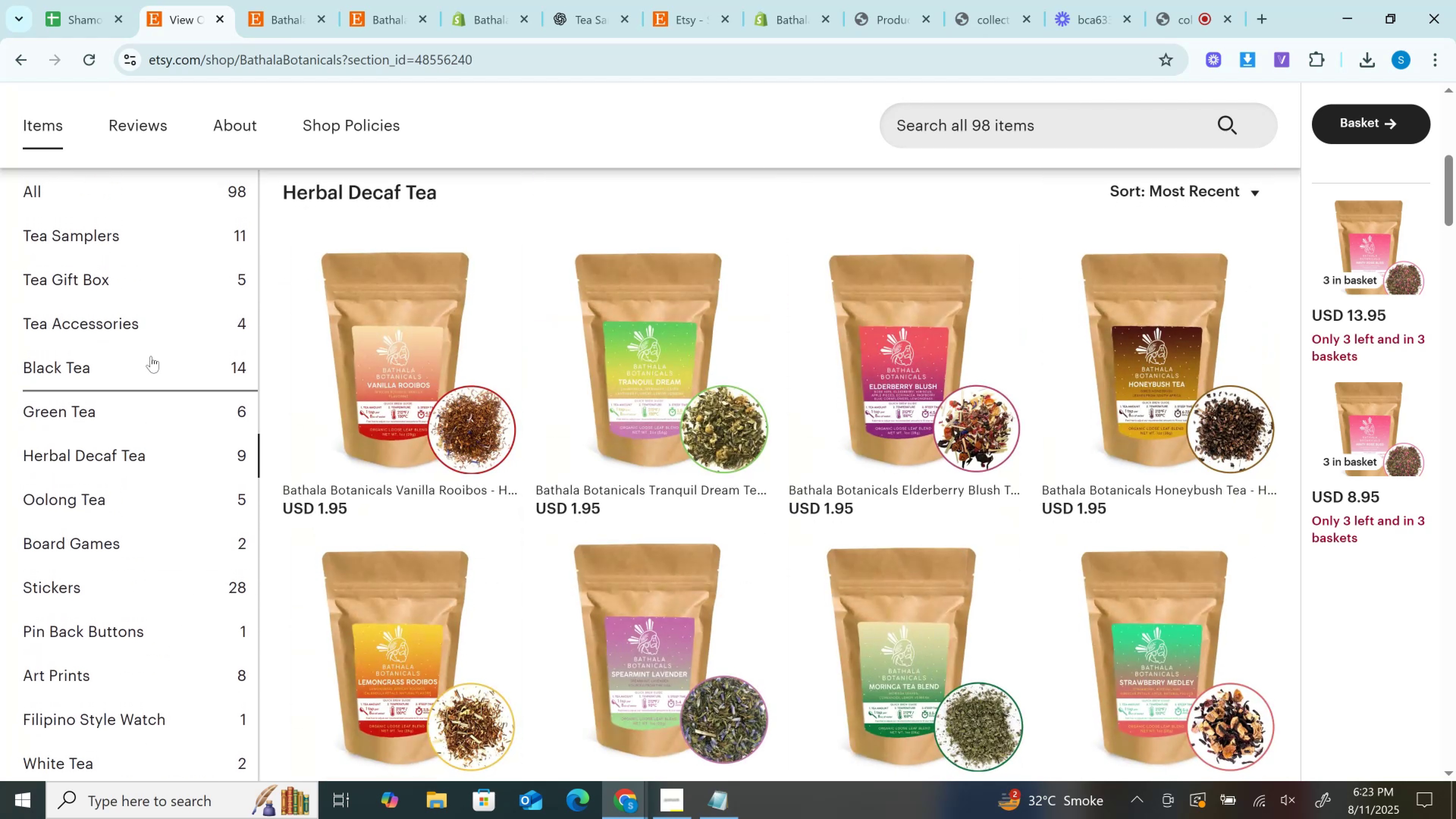 
scroll: coordinate [504, 456], scroll_direction: down, amount: 4.0
 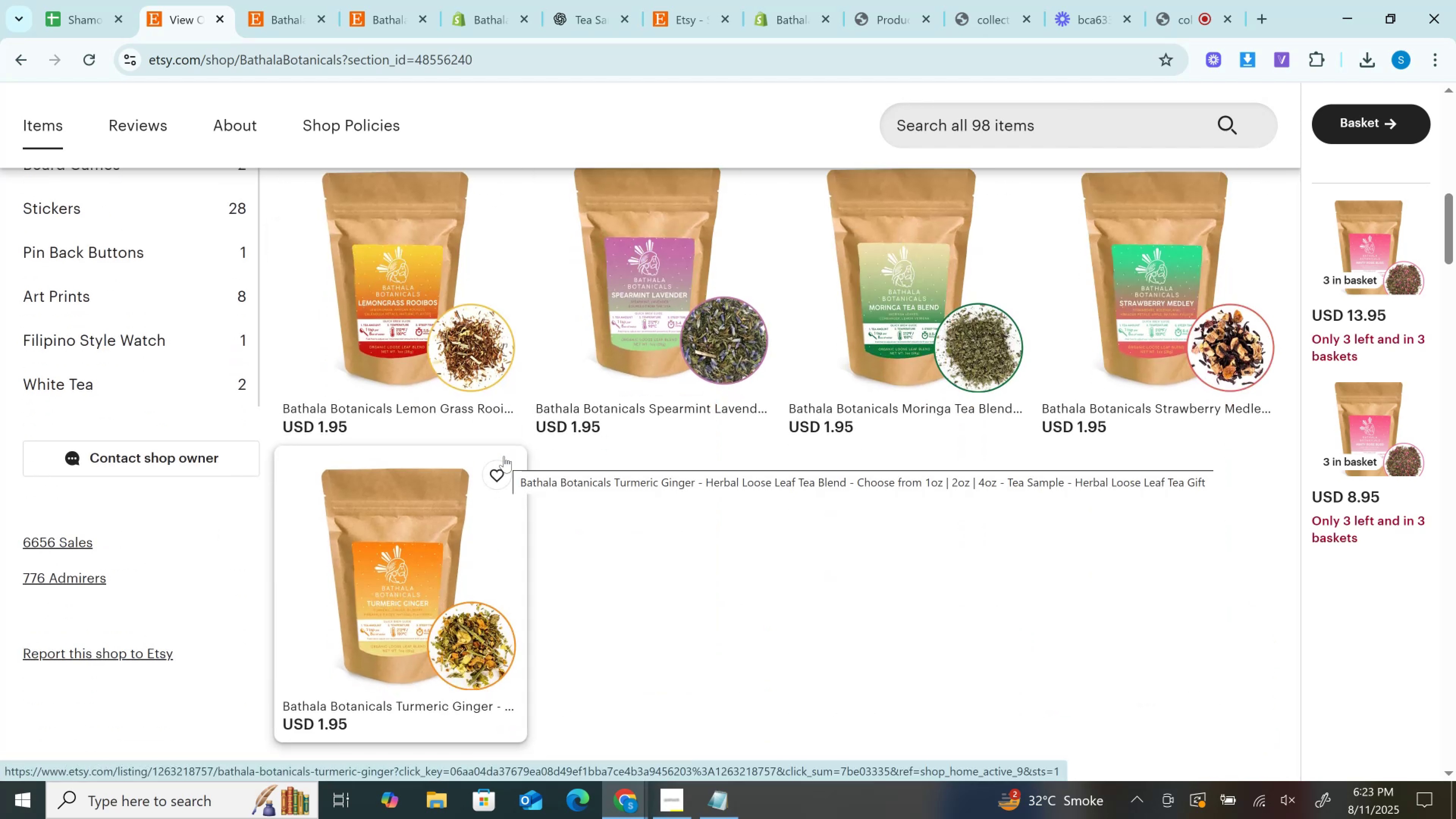 
wait(11.98)
 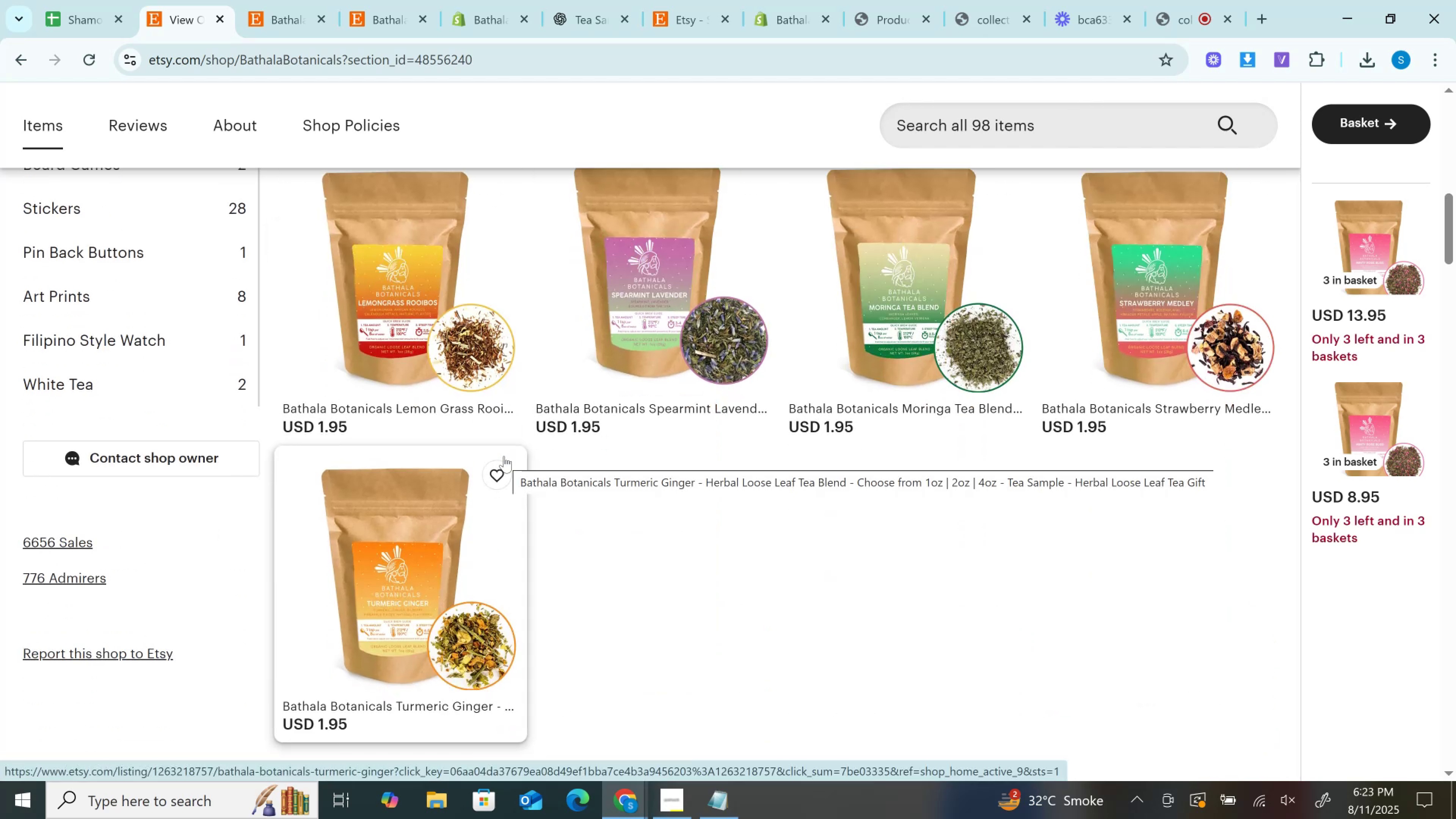 
left_click([746, 2])
 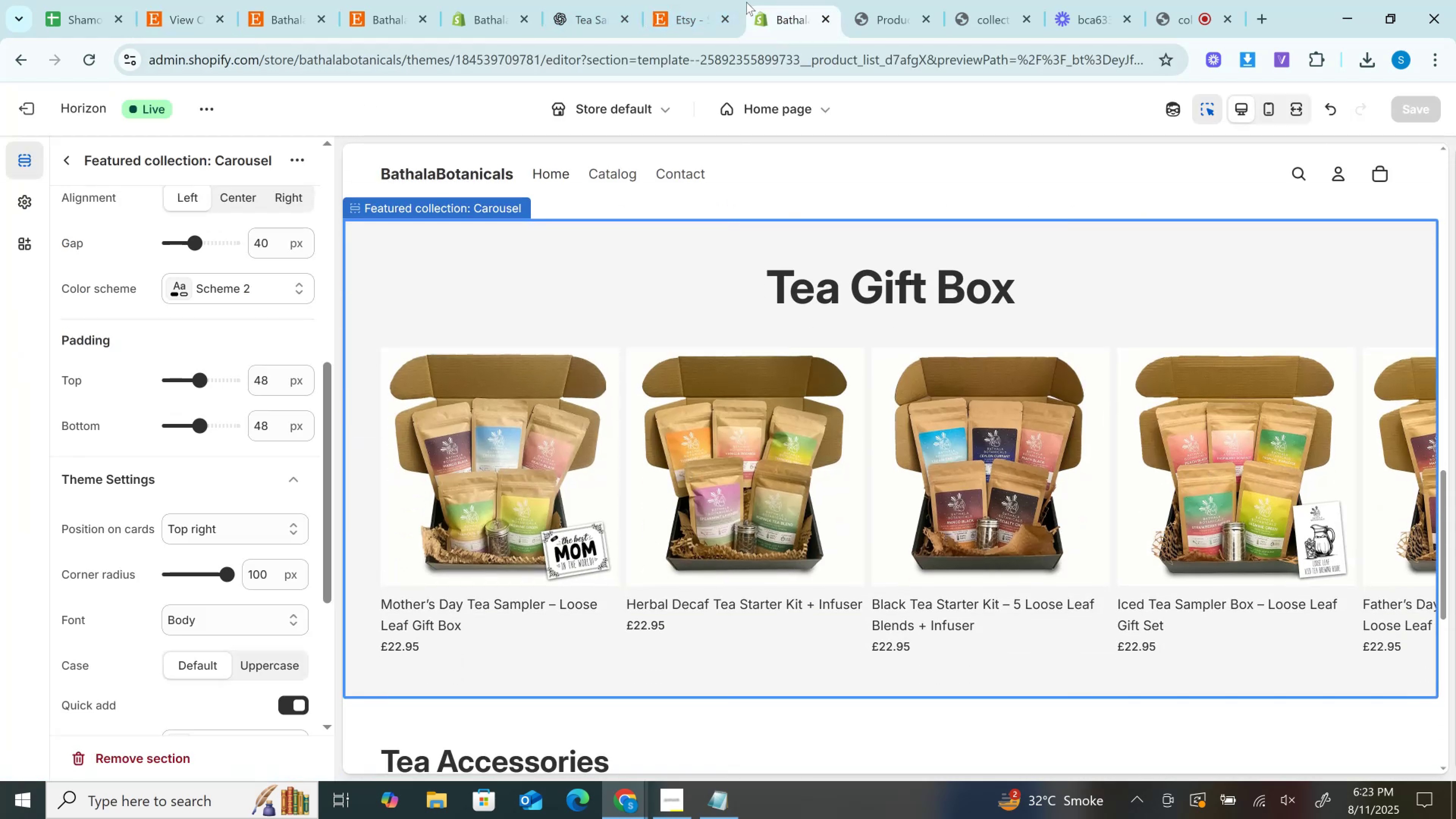 
scroll: coordinate [1074, 592], scroll_direction: up, amount: 5.0
 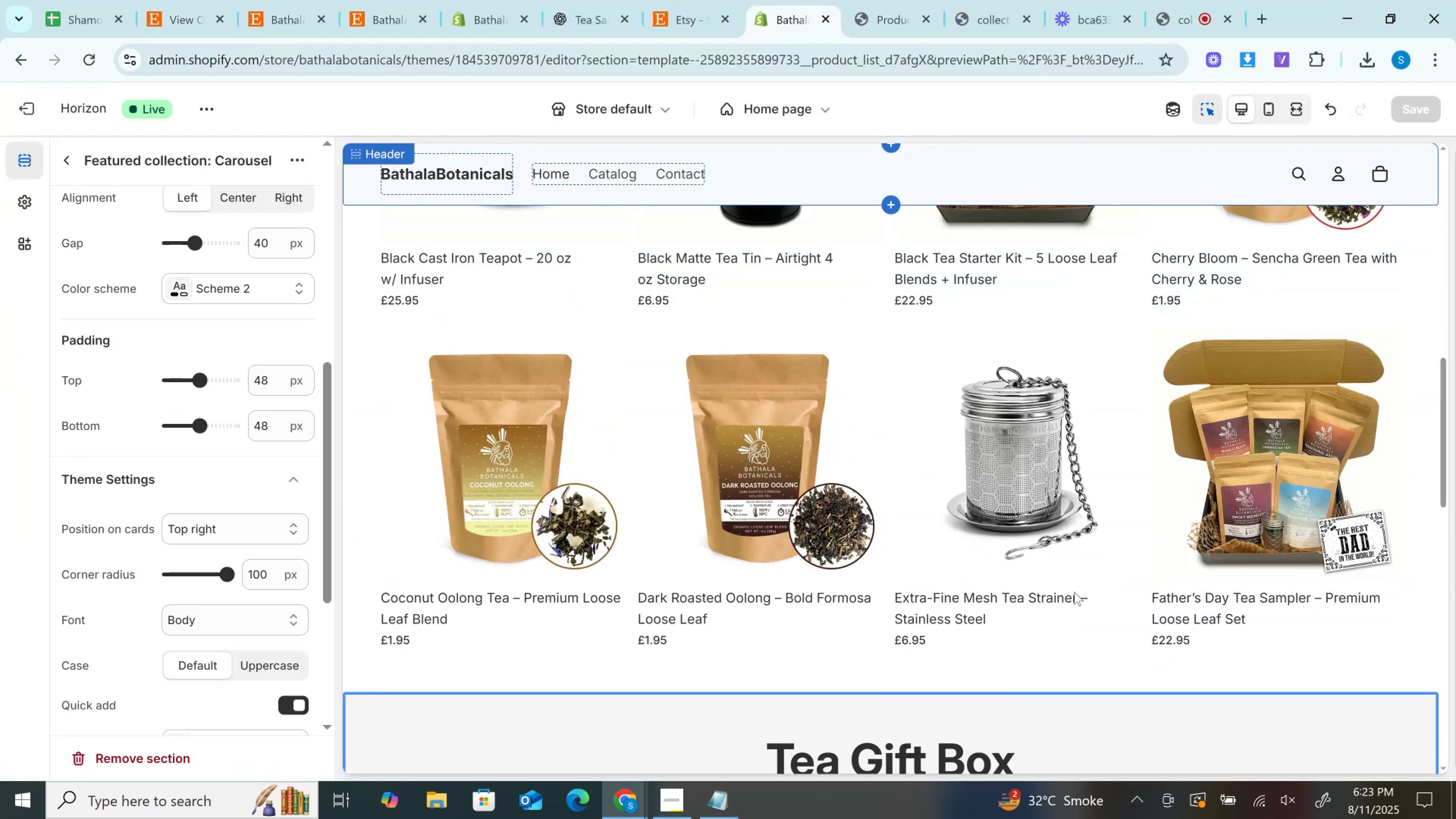 
scroll: coordinate [1074, 592], scroll_direction: down, amount: 4.0
 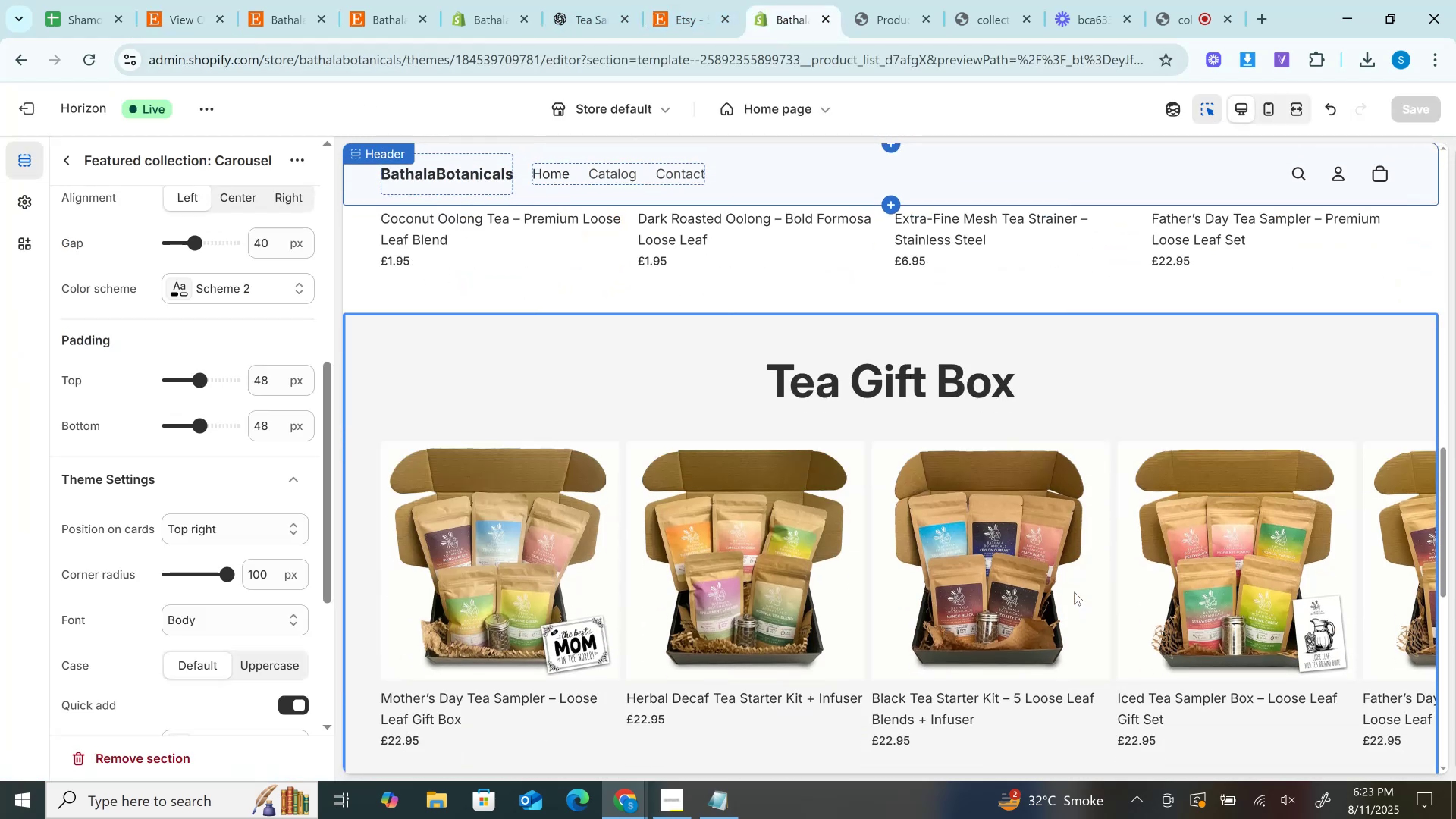 
scroll: coordinate [1074, 592], scroll_direction: up, amount: 6.0
 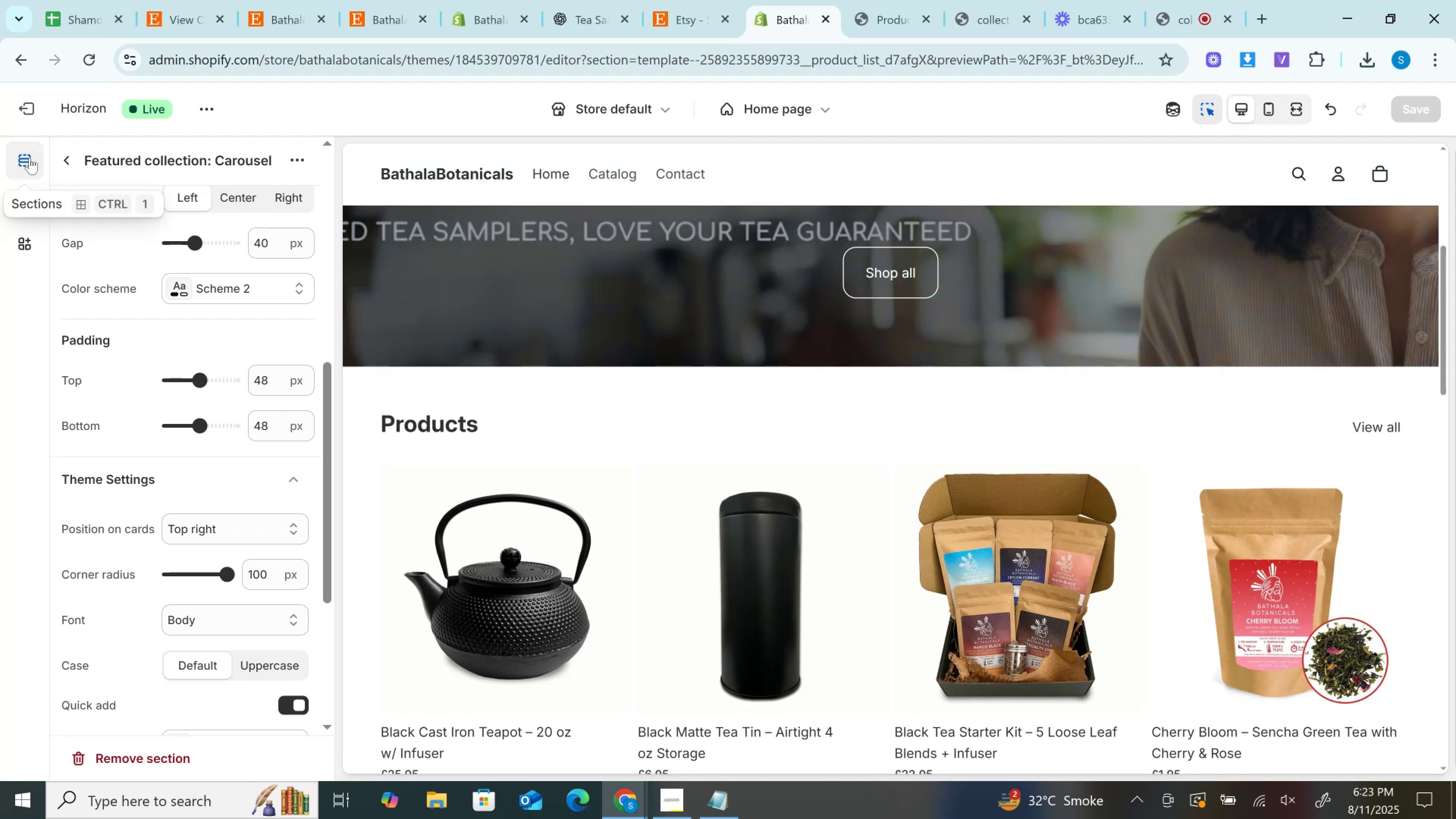 
left_click([68, 158])
 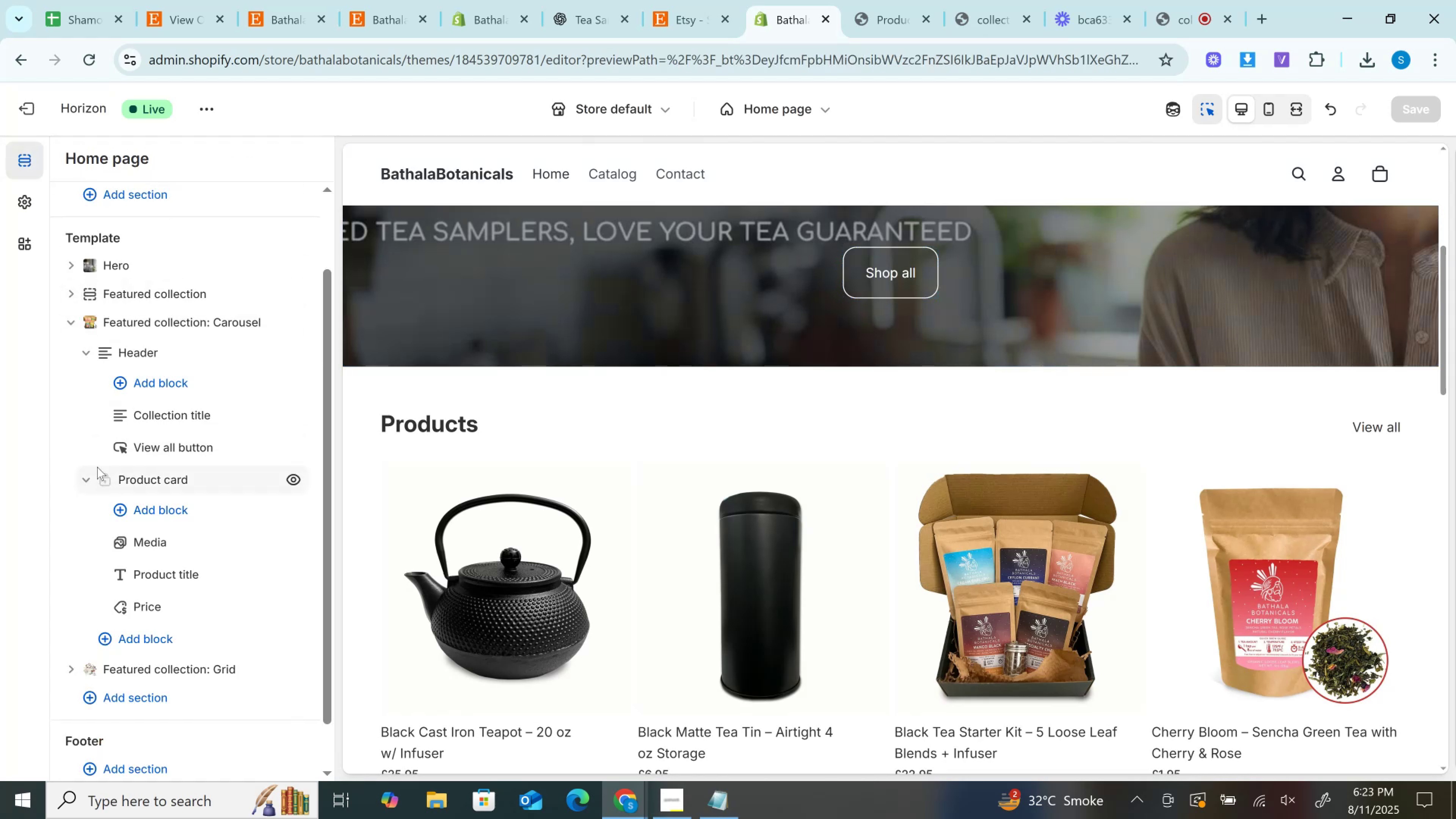 
left_click([82, 345])
 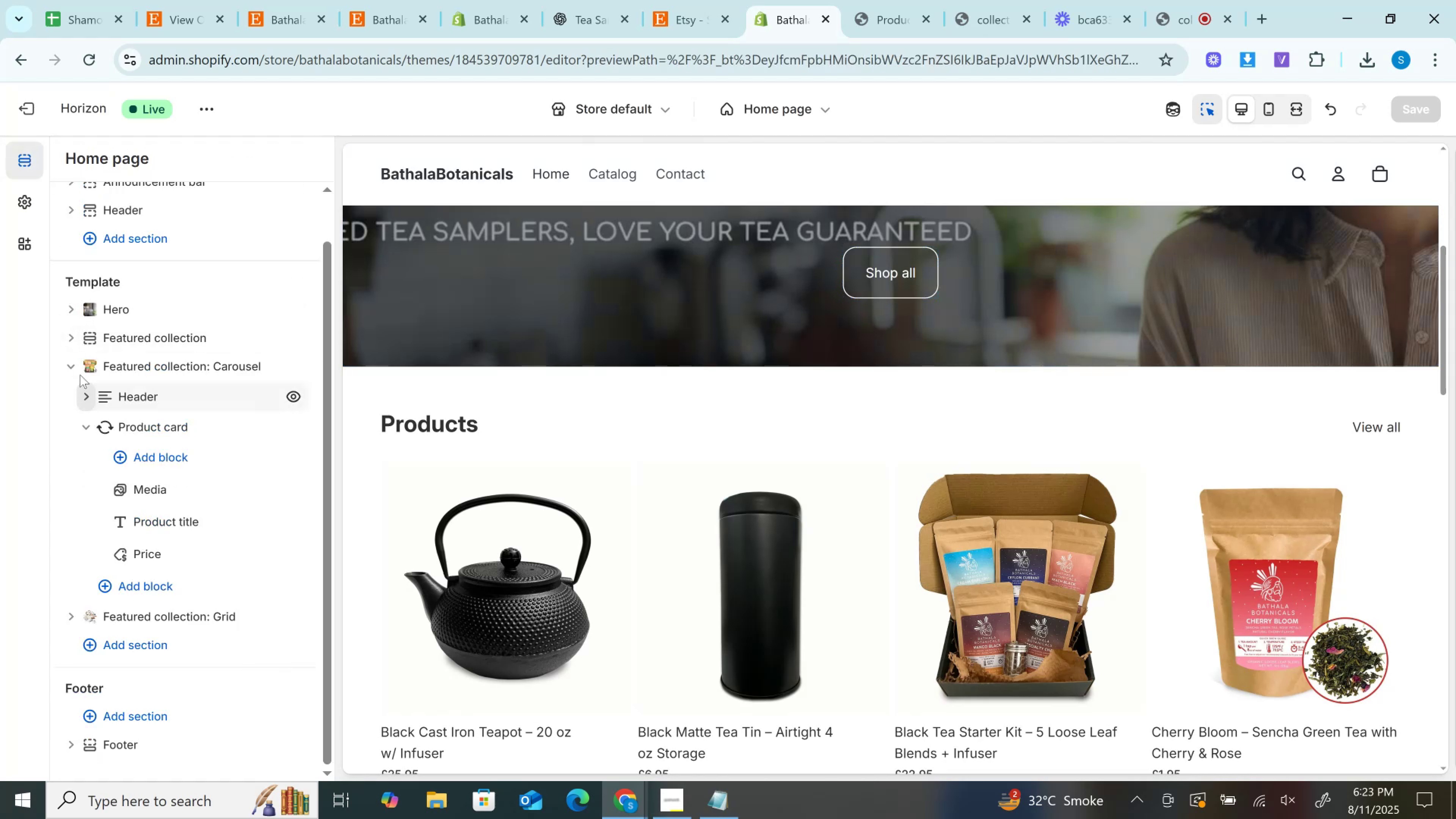 
left_click([78, 369])
 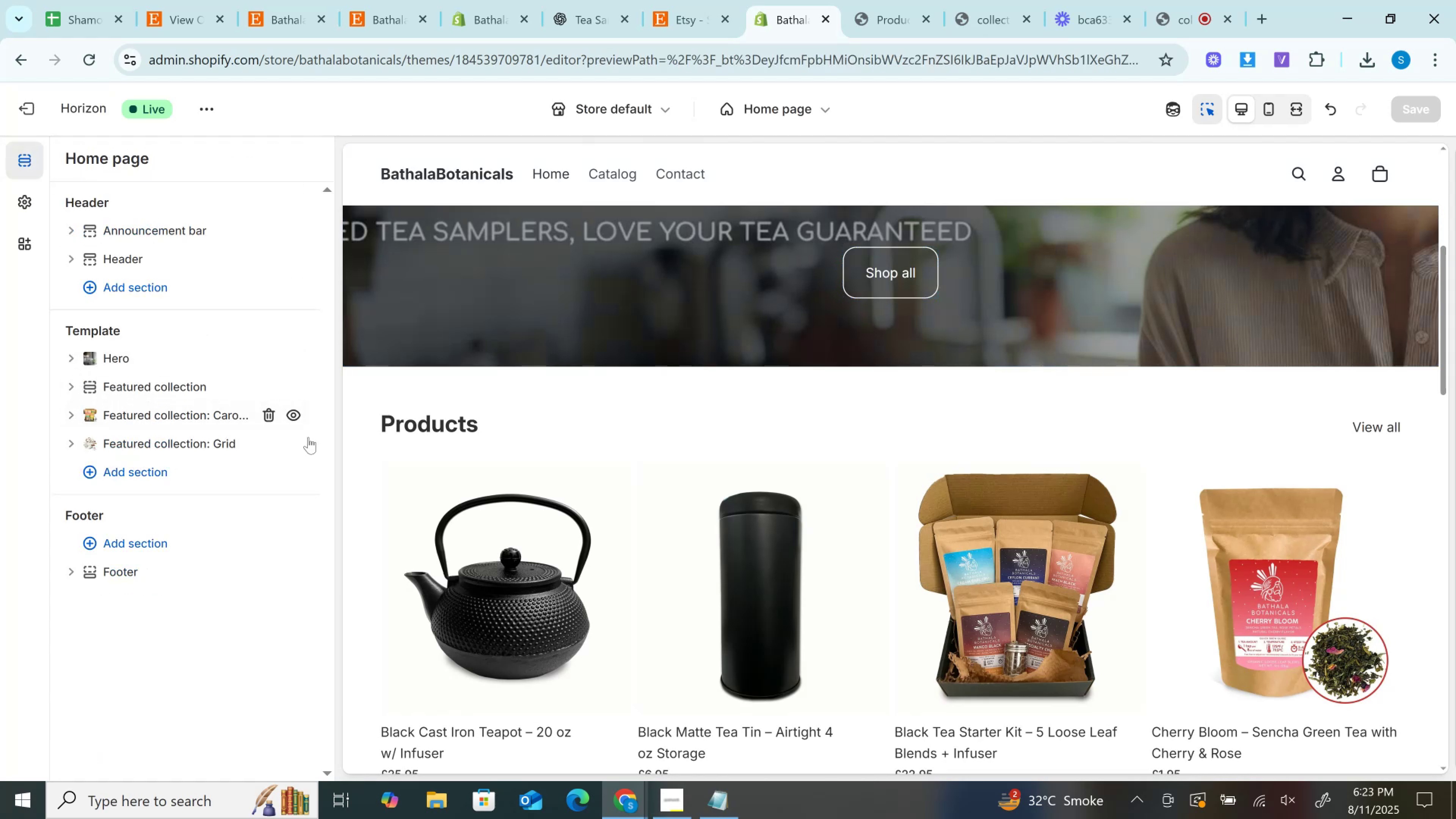 
scroll: coordinate [775, 455], scroll_direction: down, amount: 6.0
 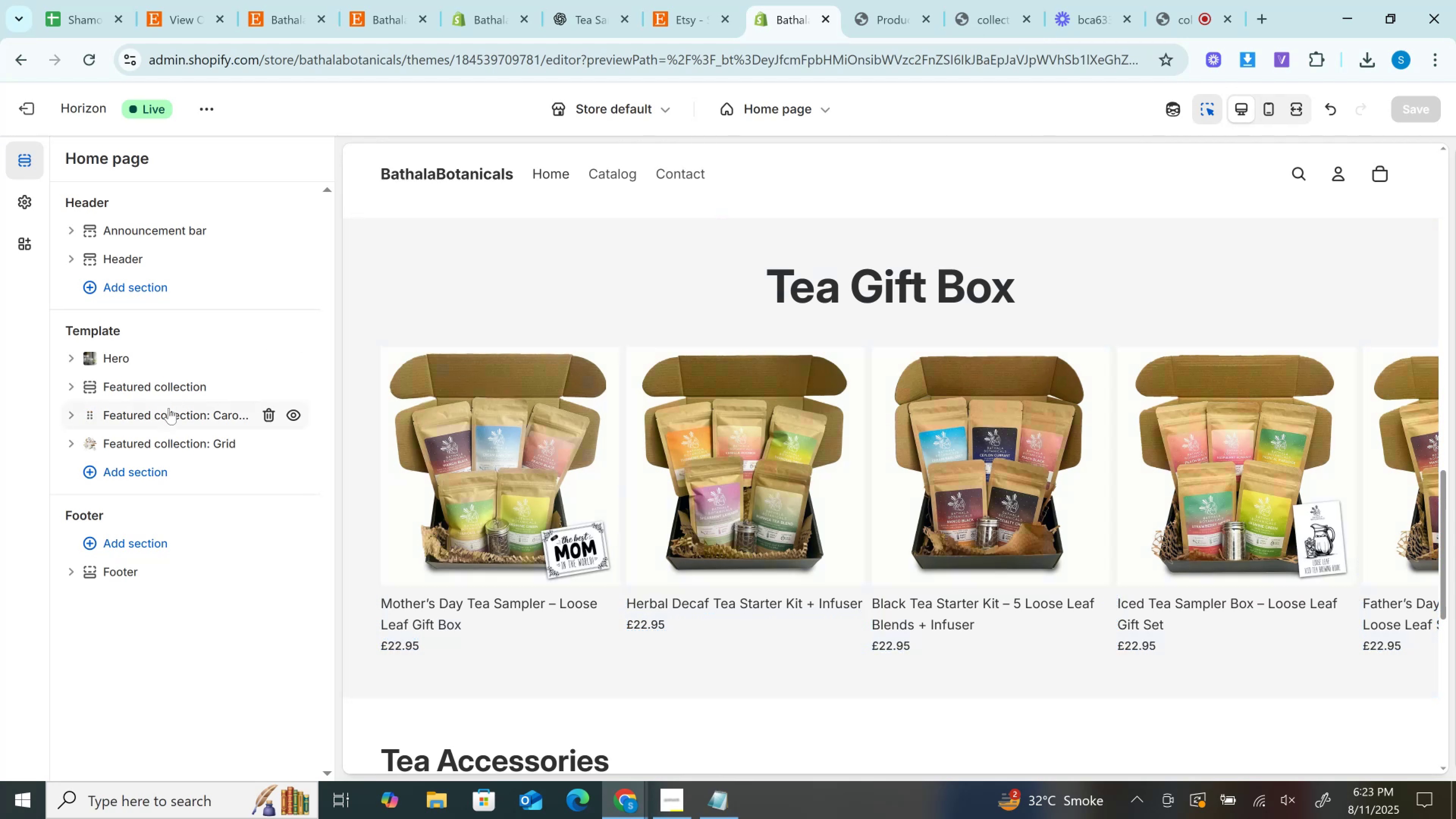 
left_click([169, 408])
 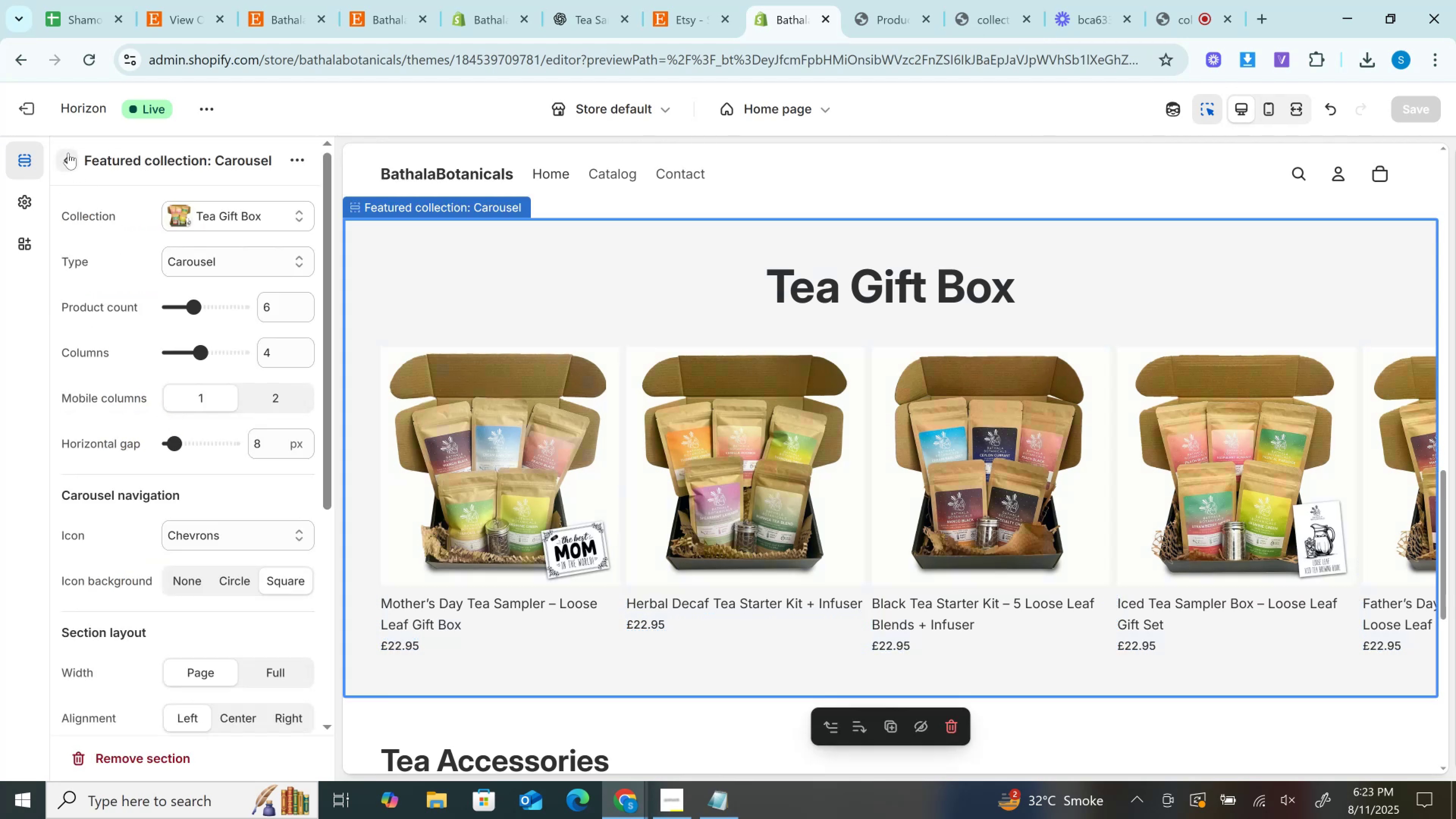 
left_click([68, 153])
 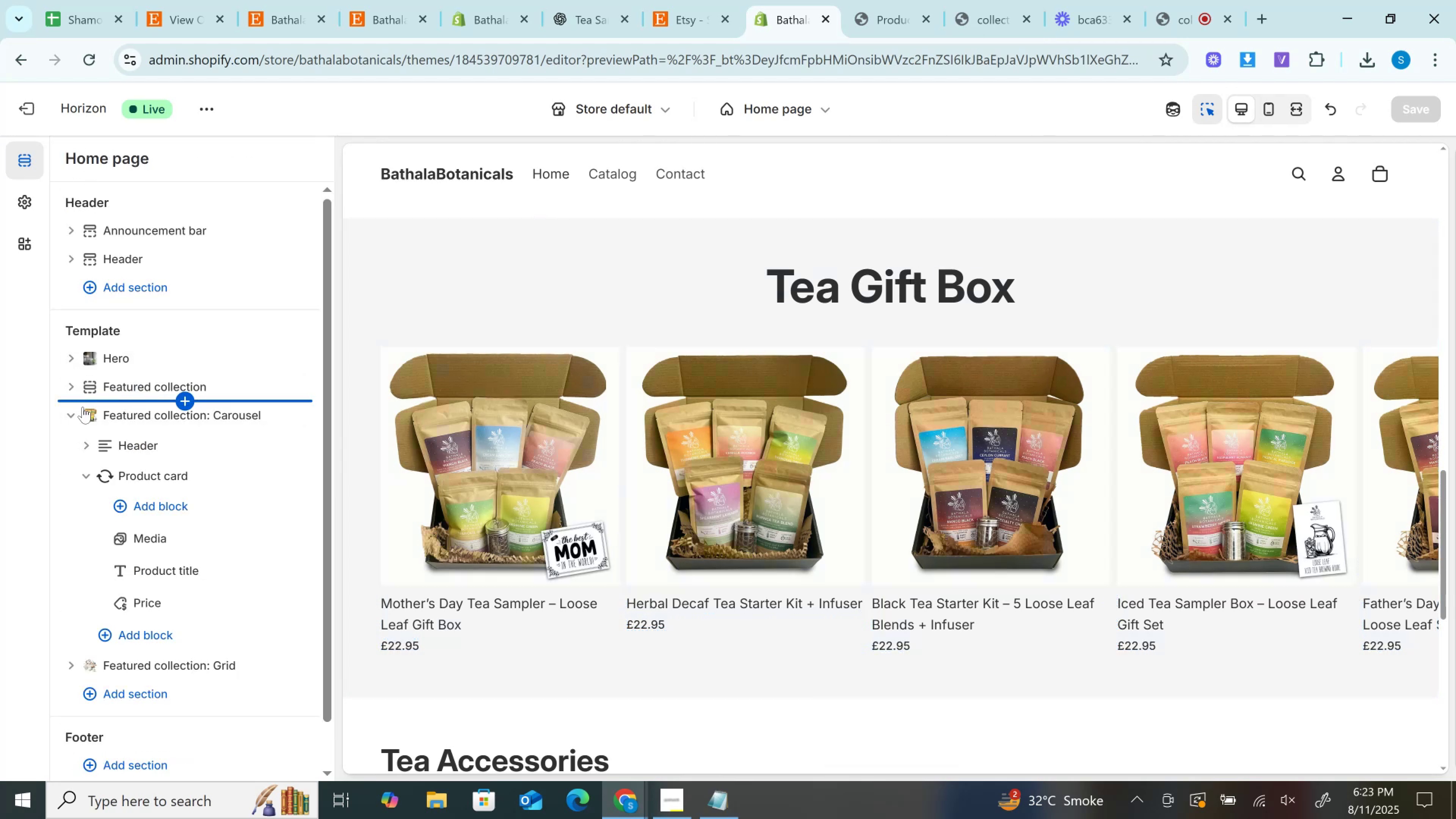 
left_click([71, 414])
 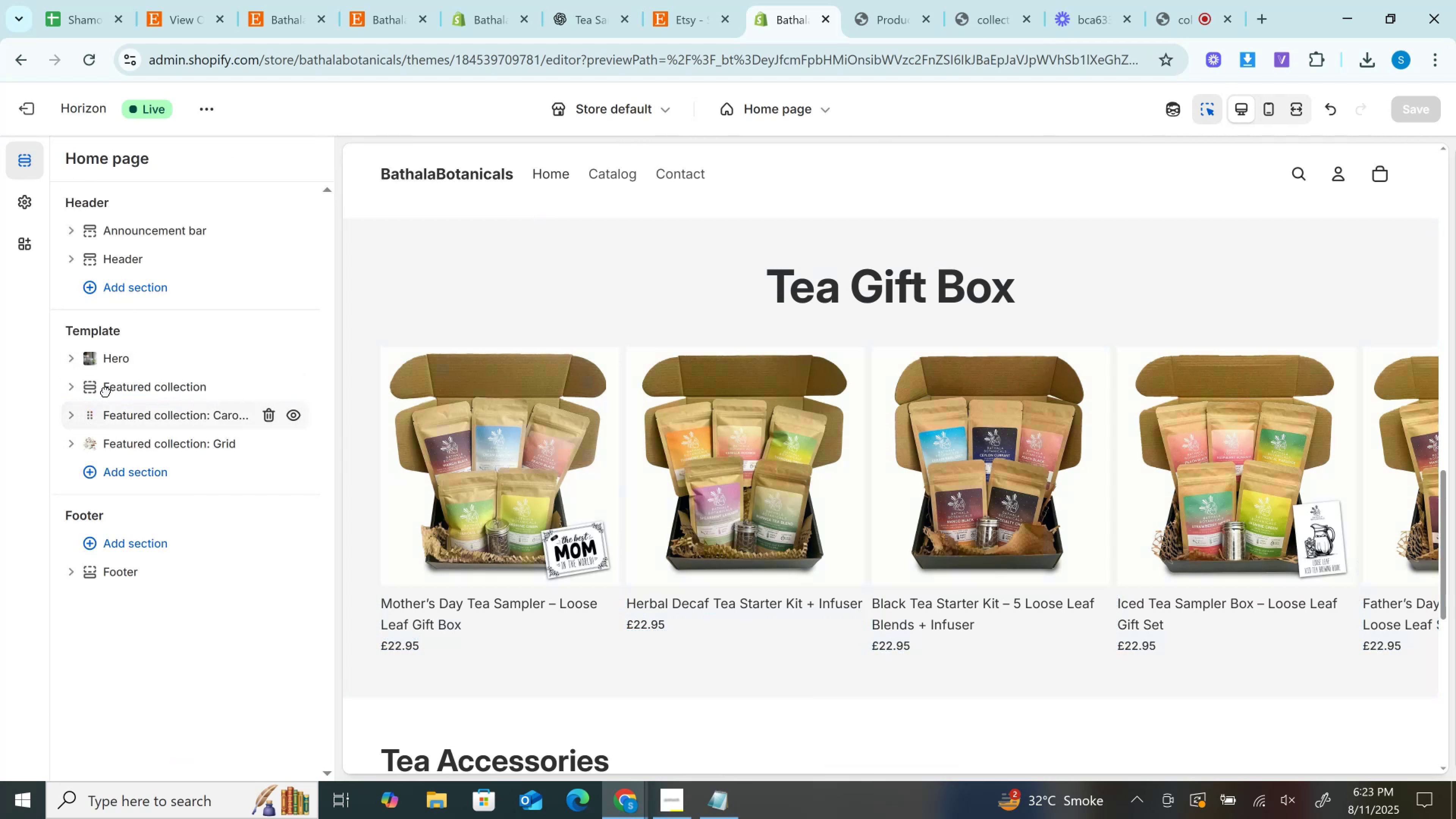 
mouse_move([106, 370])
 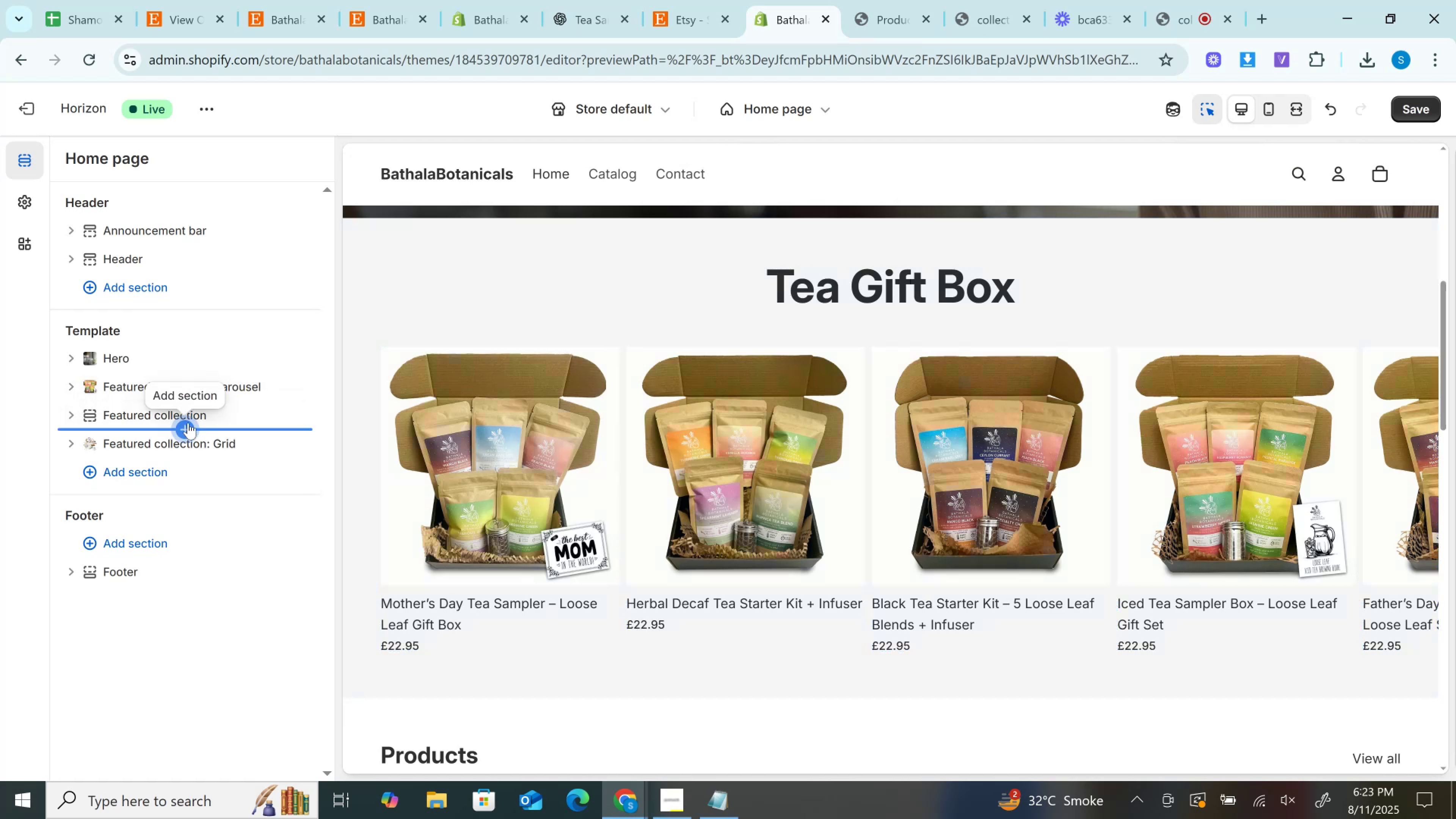 
left_click([155, 390])
 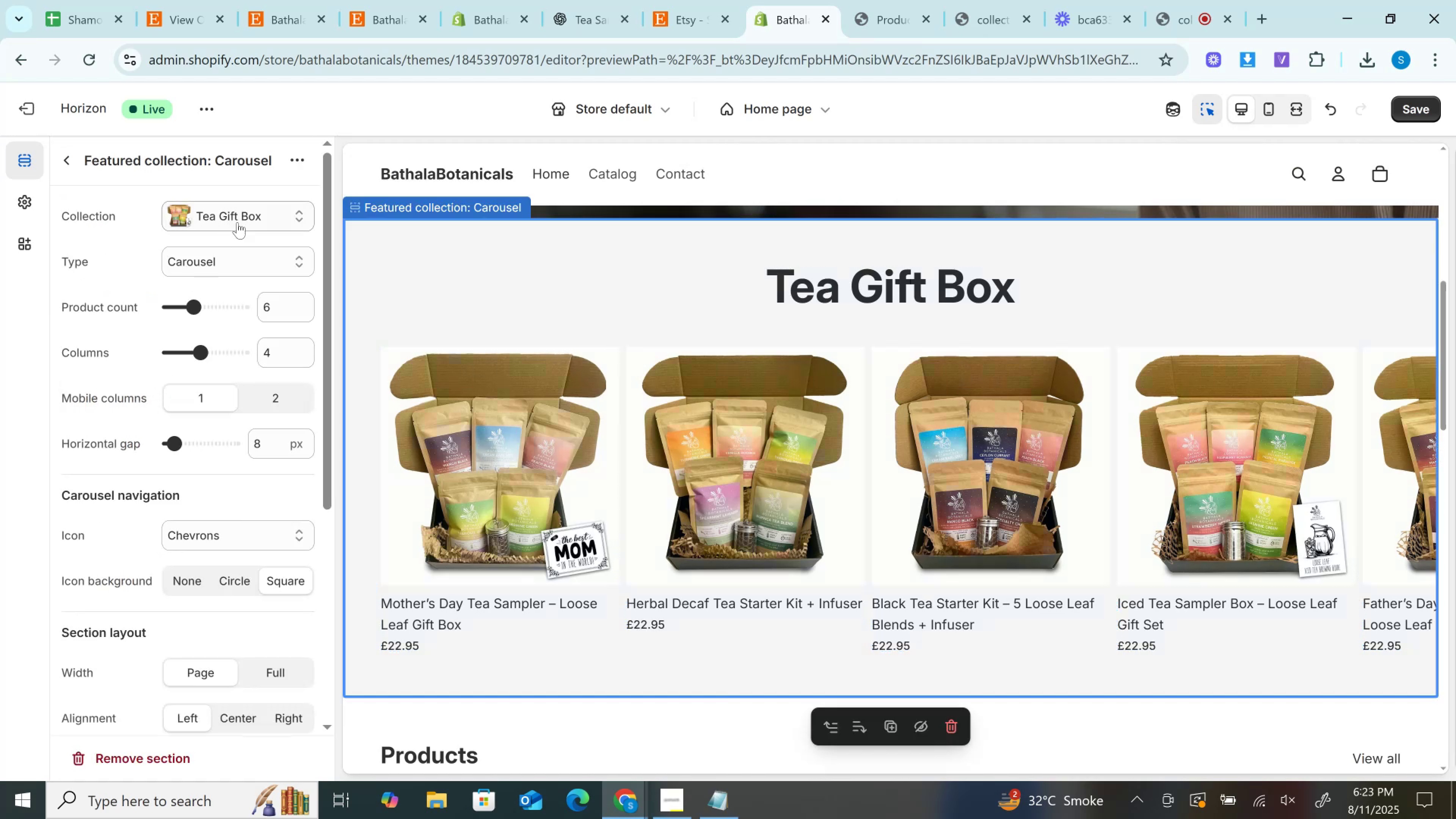 
left_click([237, 248])
 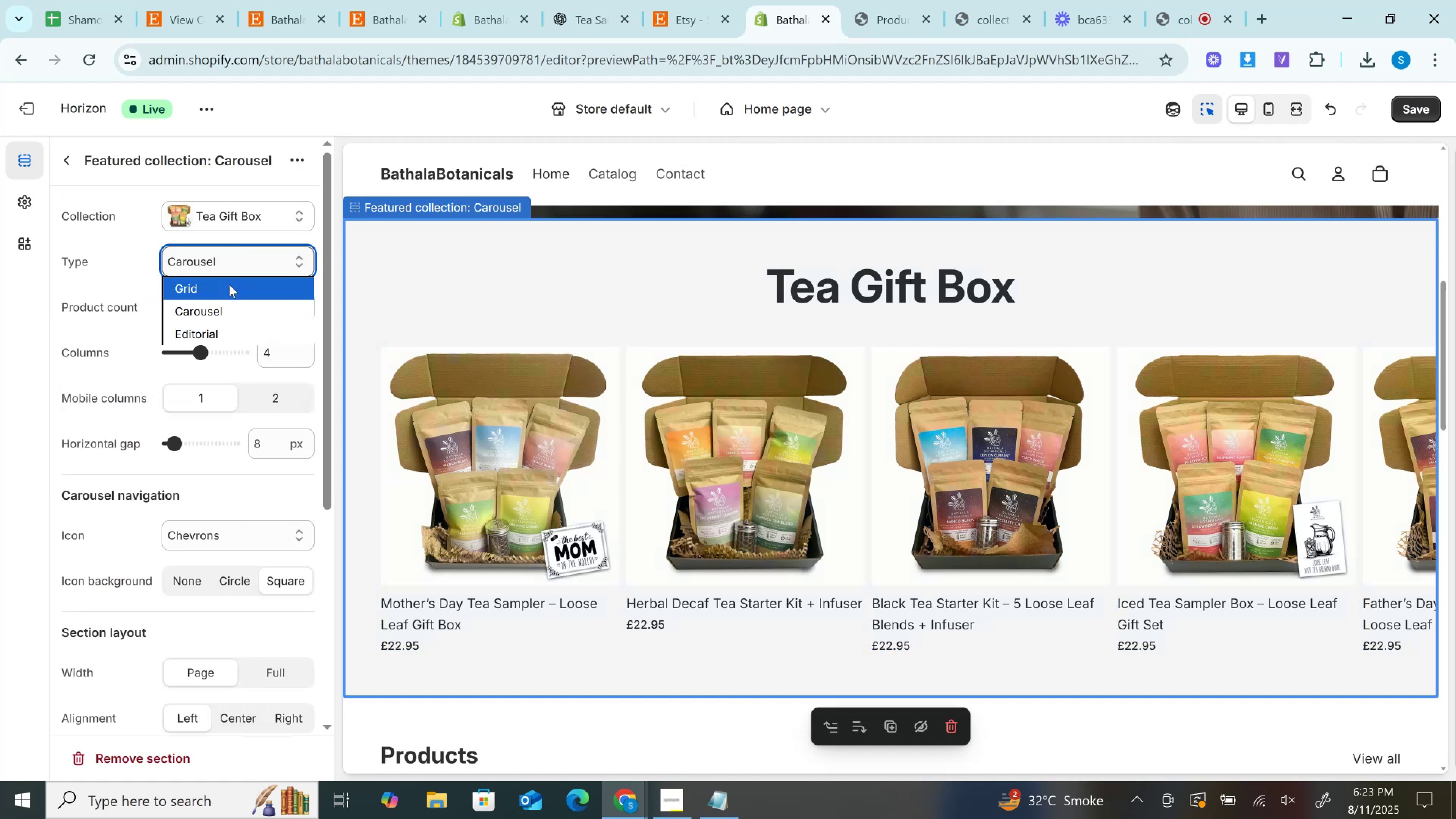 
left_click([229, 284])
 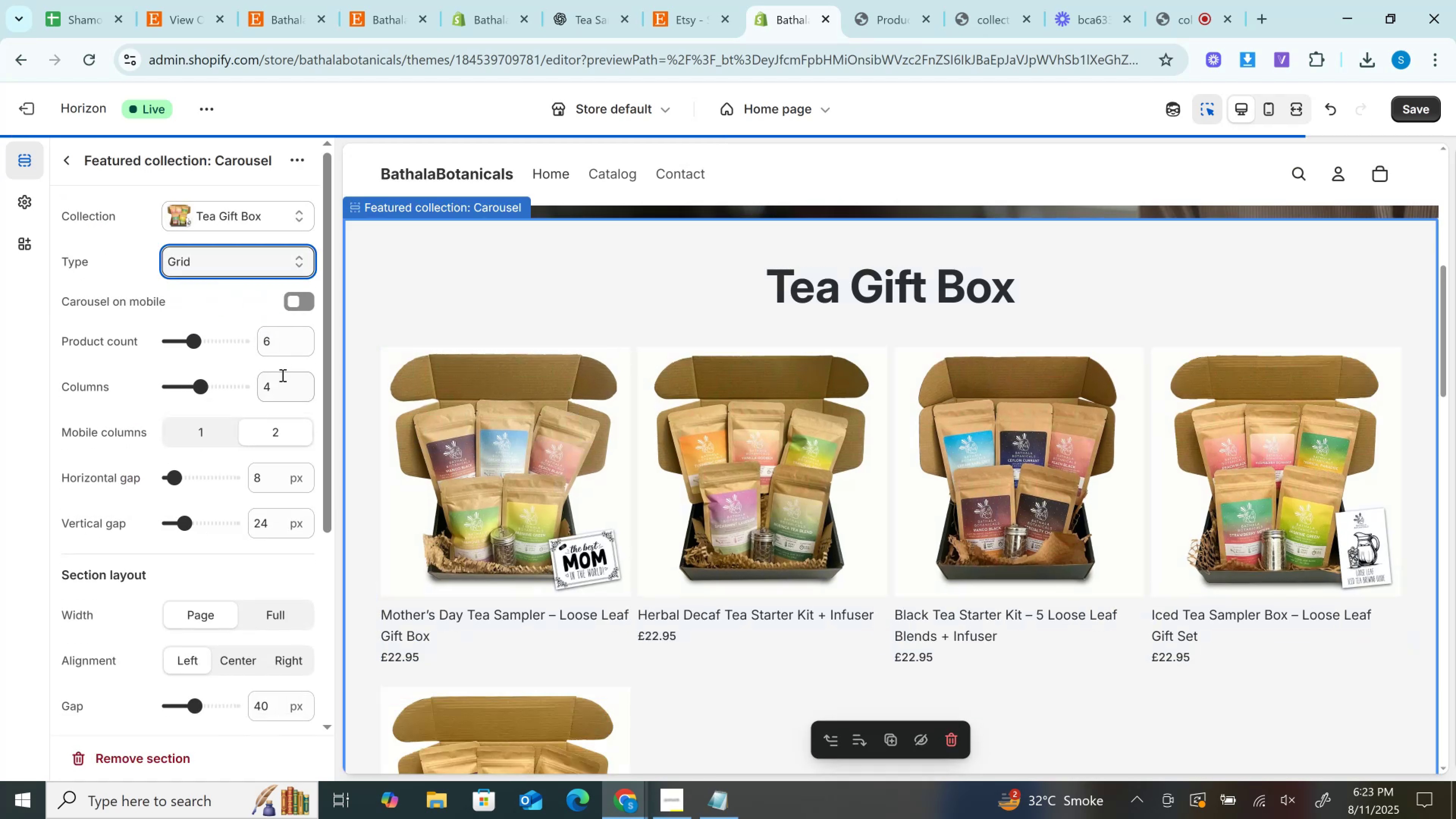 
left_click([281, 377])
 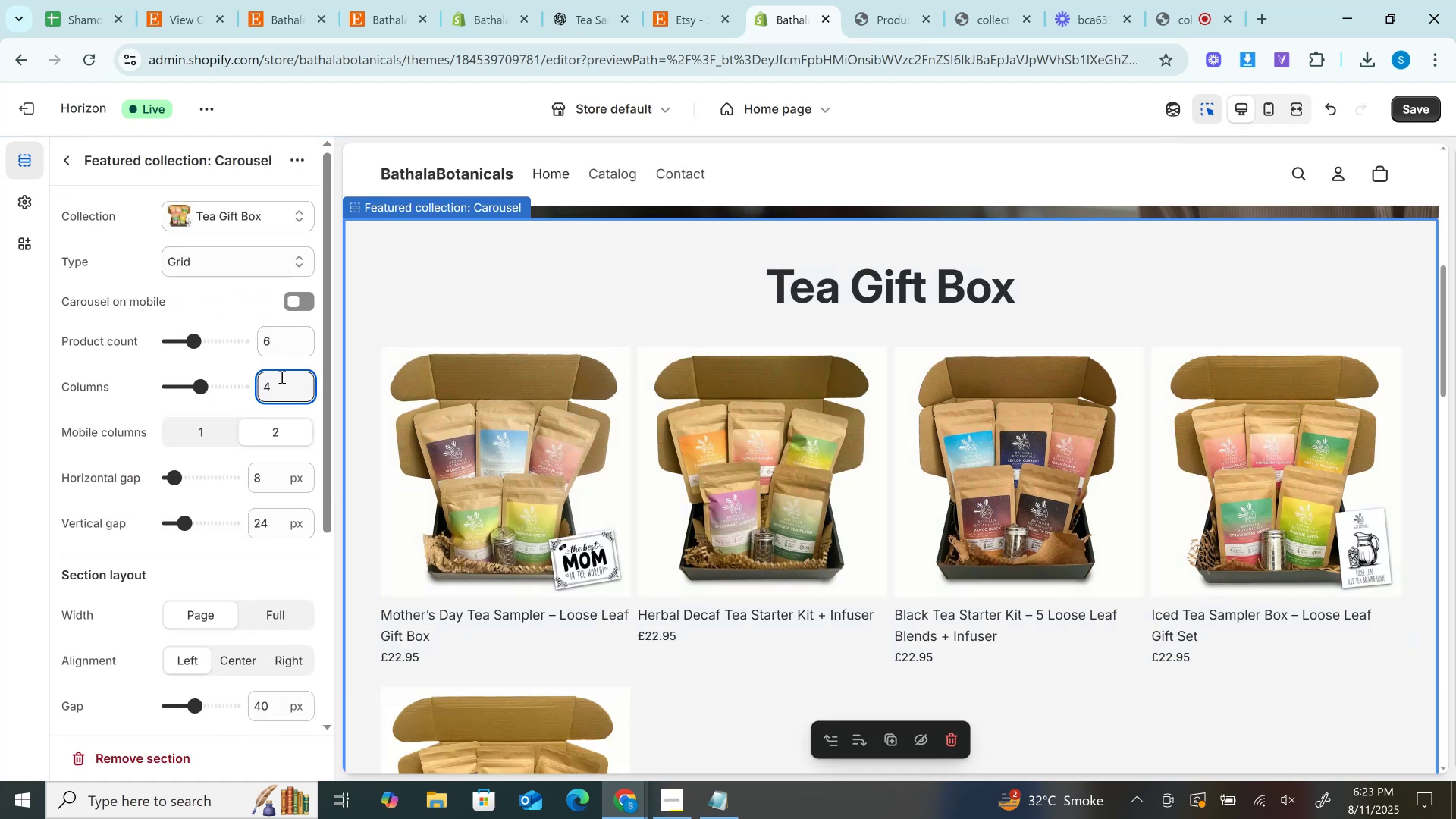 
key(ArrowUp)
 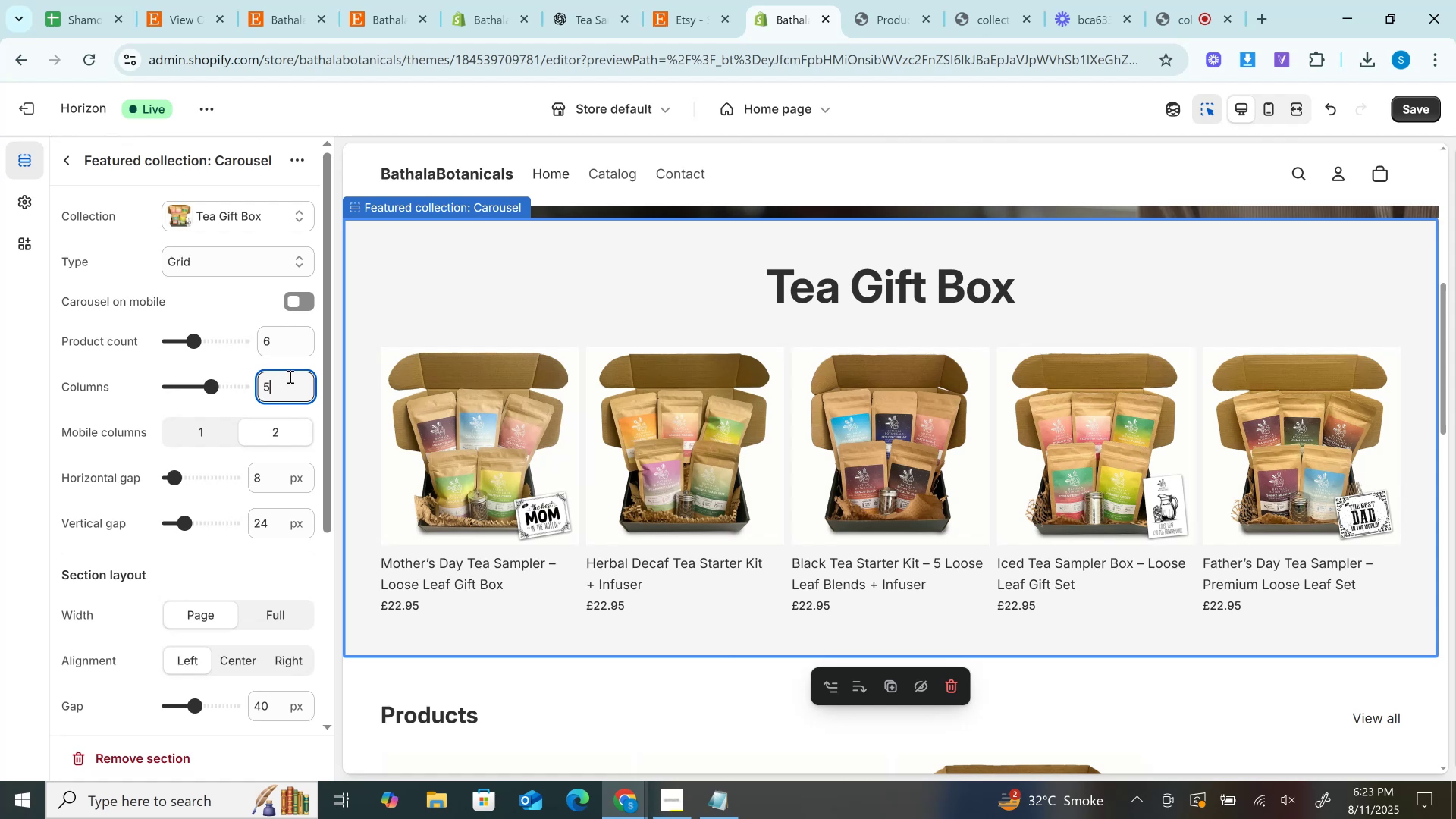 
wait(7.41)
 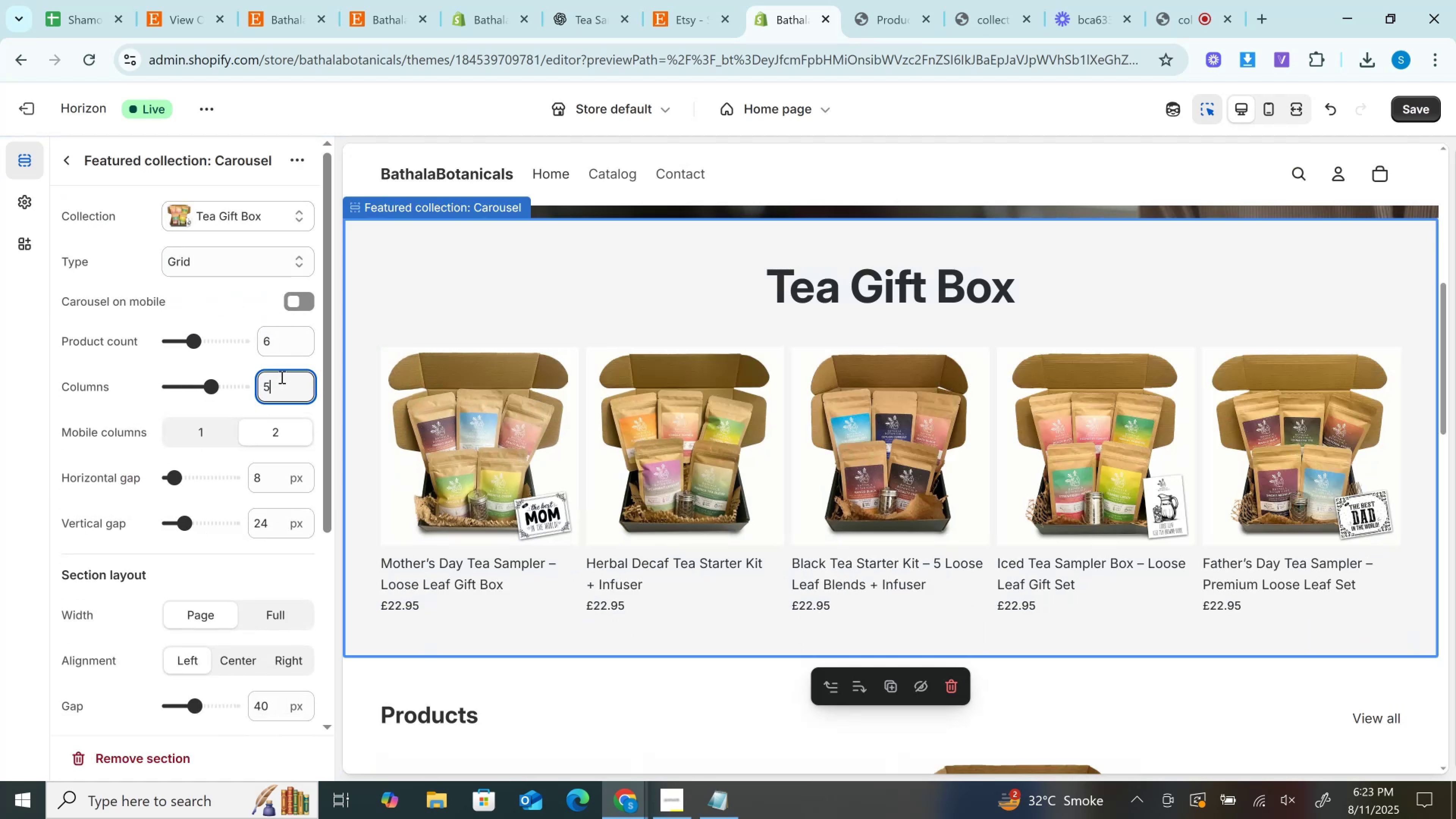 
left_click([278, 345])
 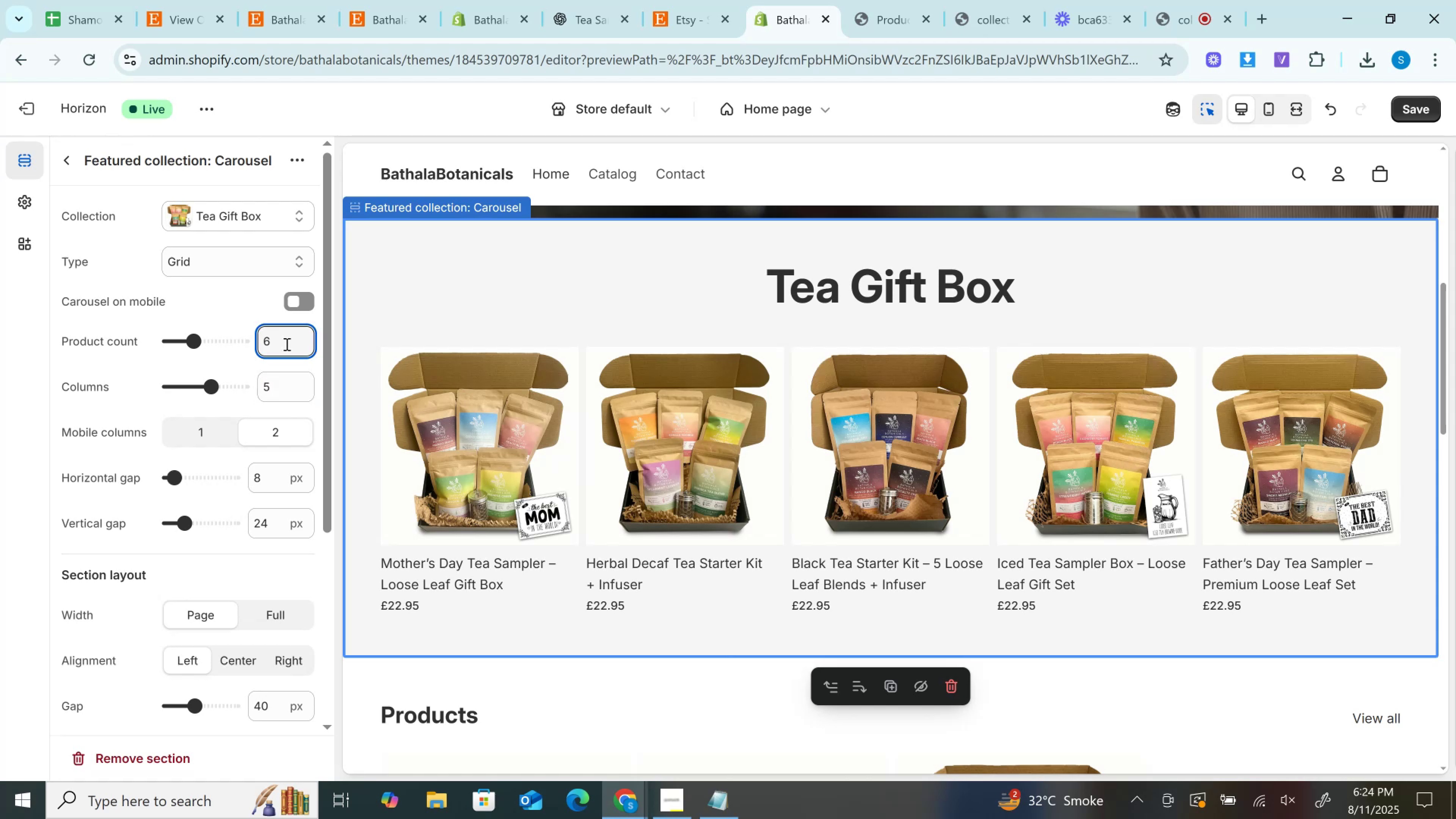 
key(ArrowDown)
 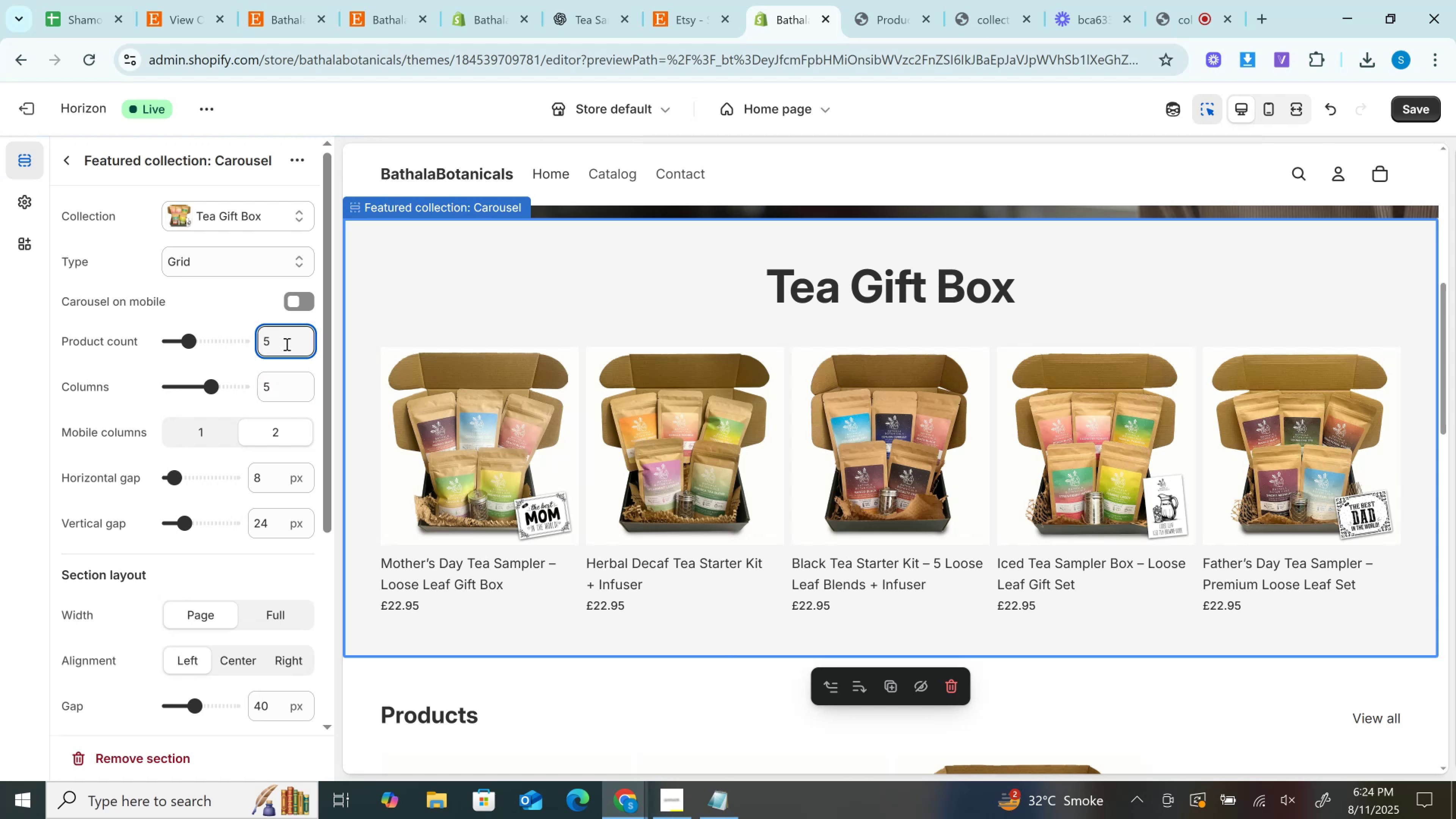 
left_click([293, 301])
 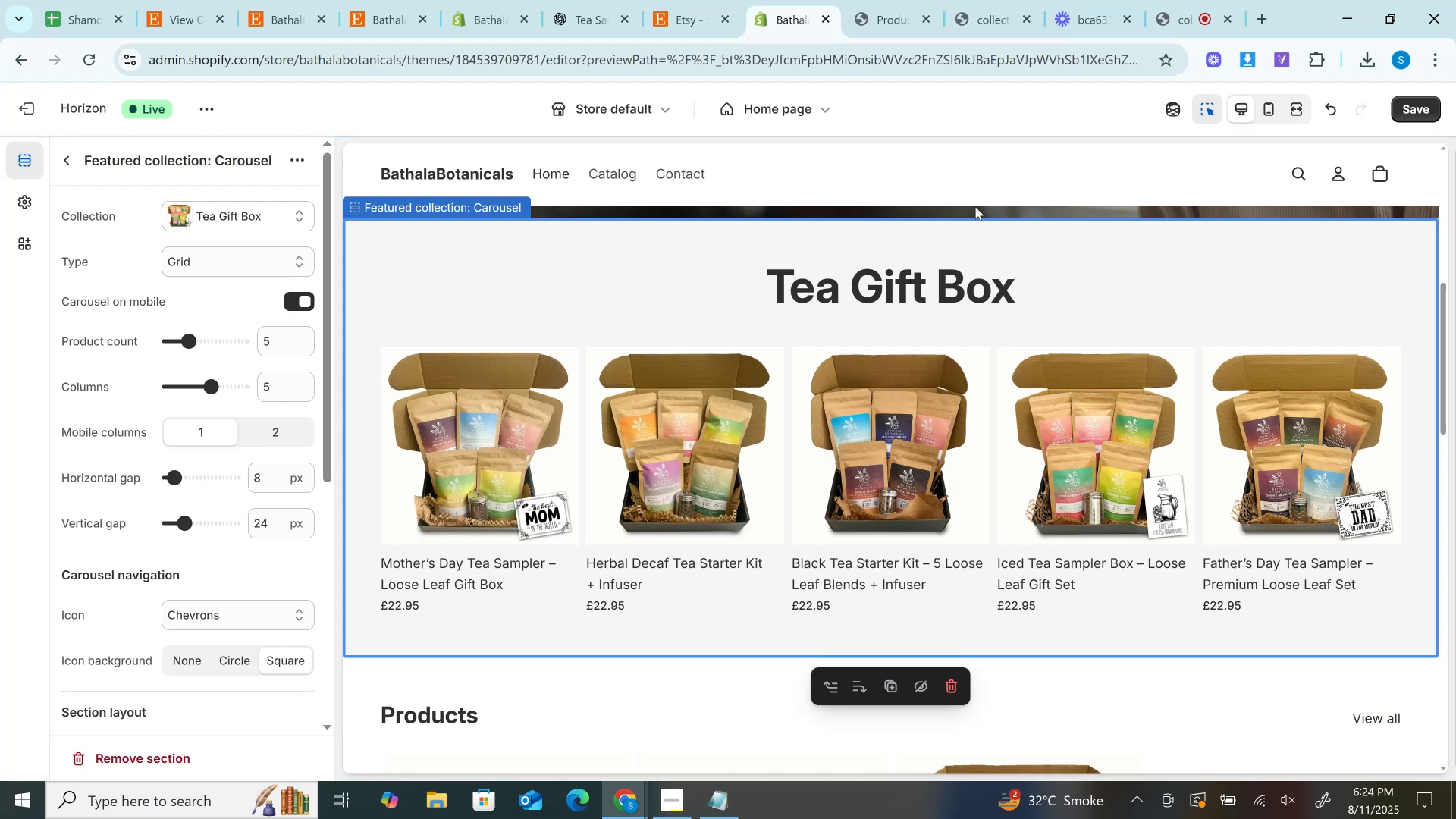 
left_click([1273, 111])
 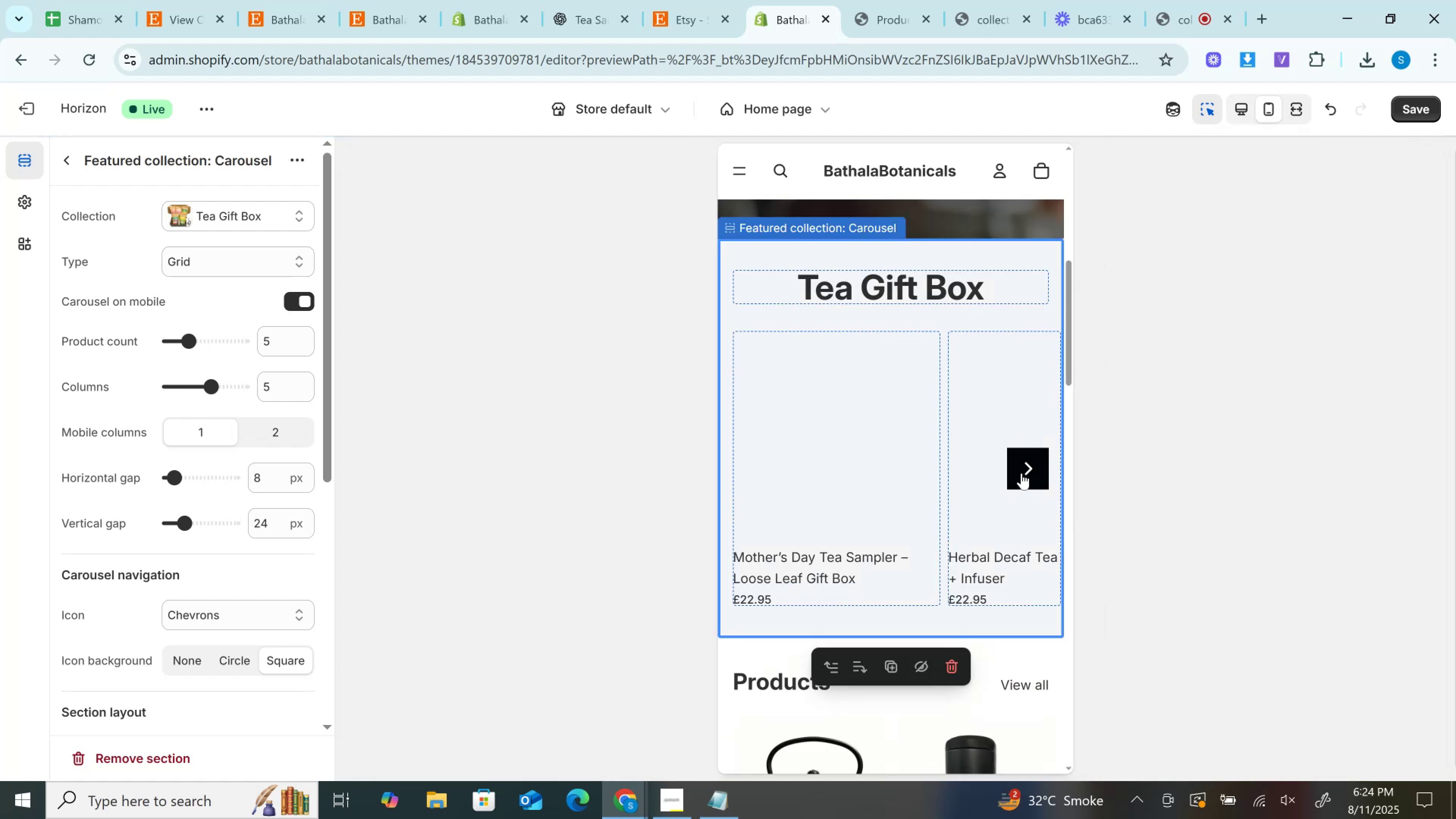 
left_click([1021, 473])
 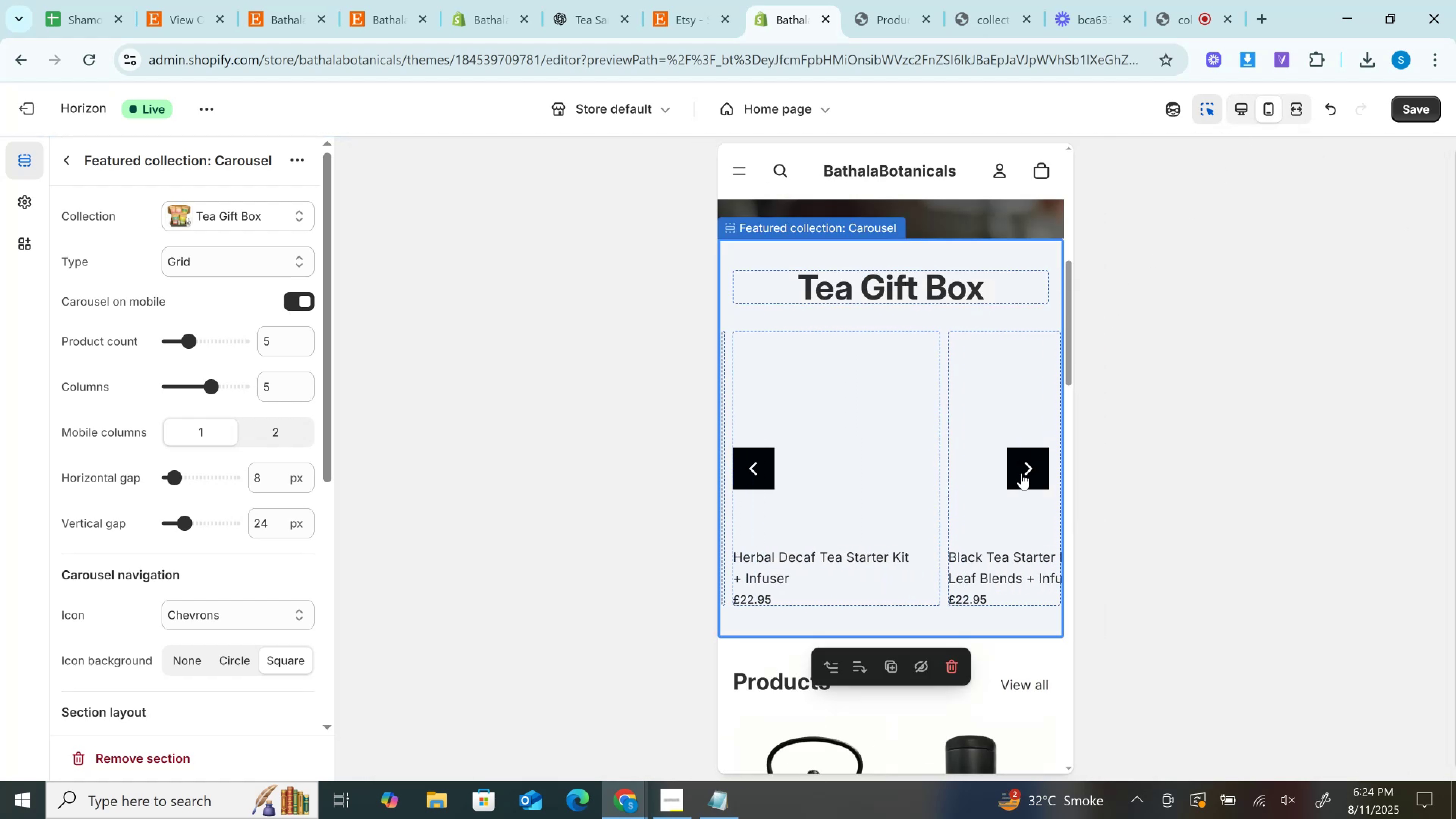 
left_click([1021, 473])
 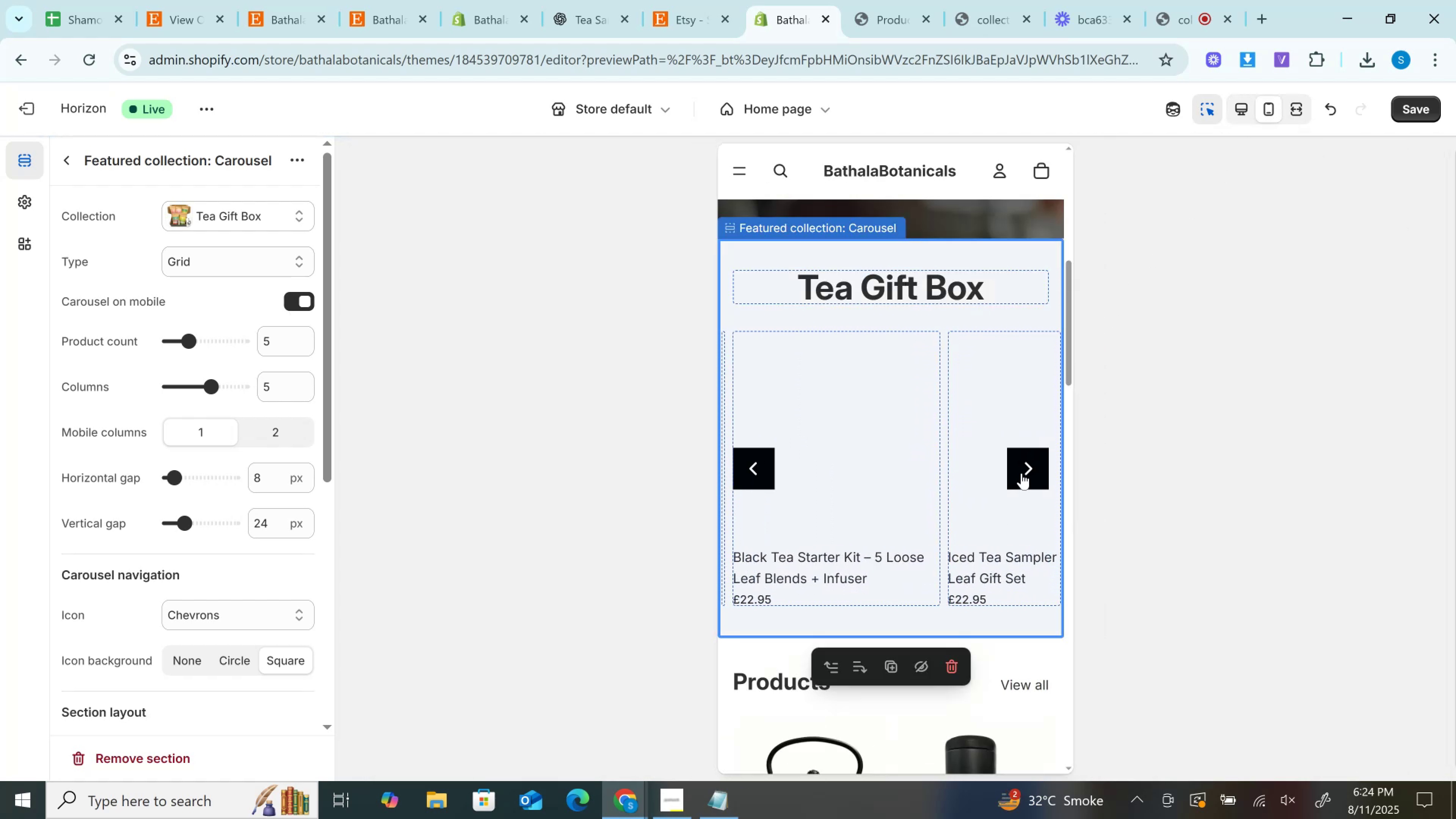 
left_click([1021, 473])
 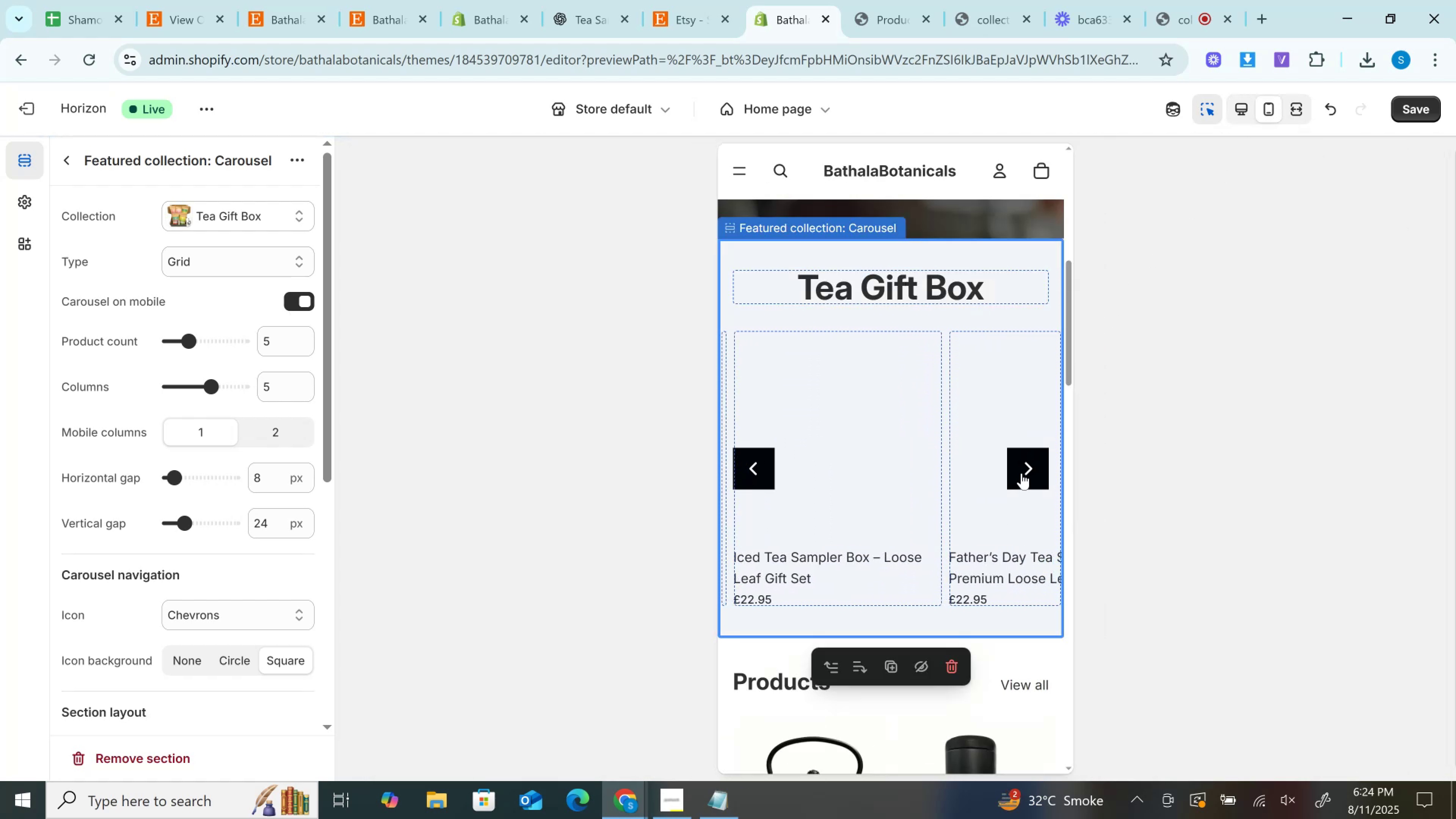 
left_click([1021, 473])
 